 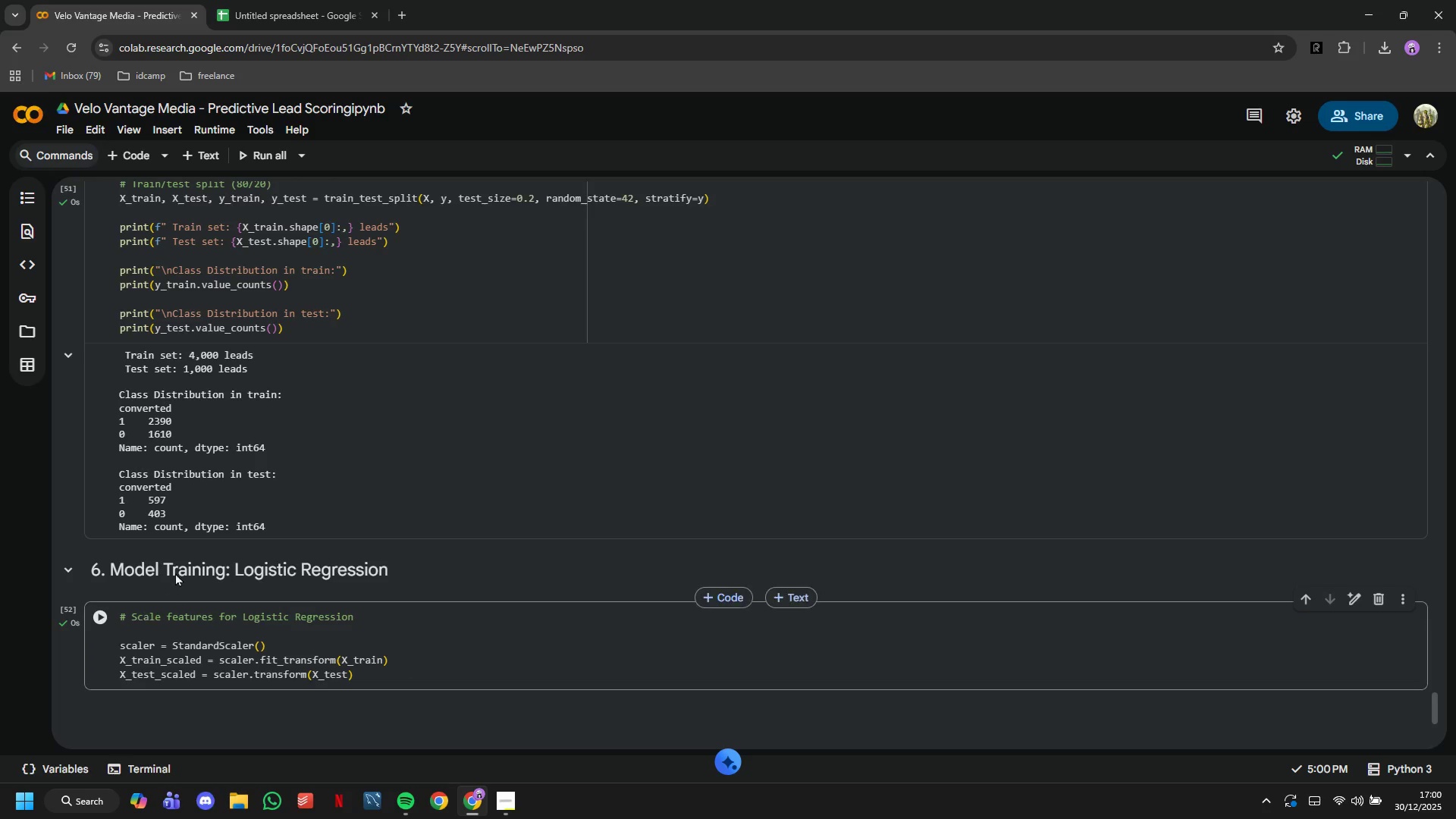 
left_click([134, 156])
 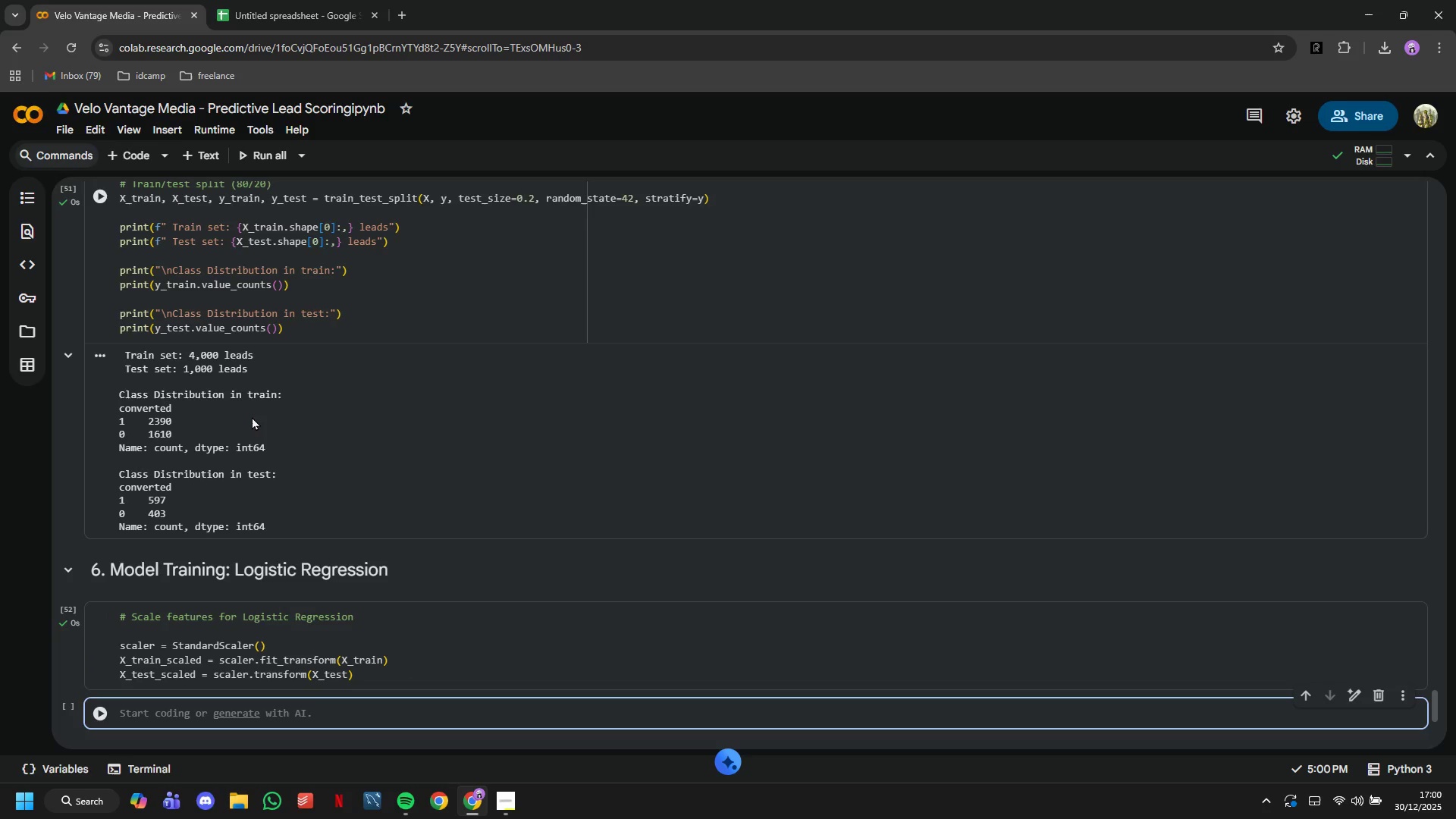 
type(# Train Logistic Regression)
 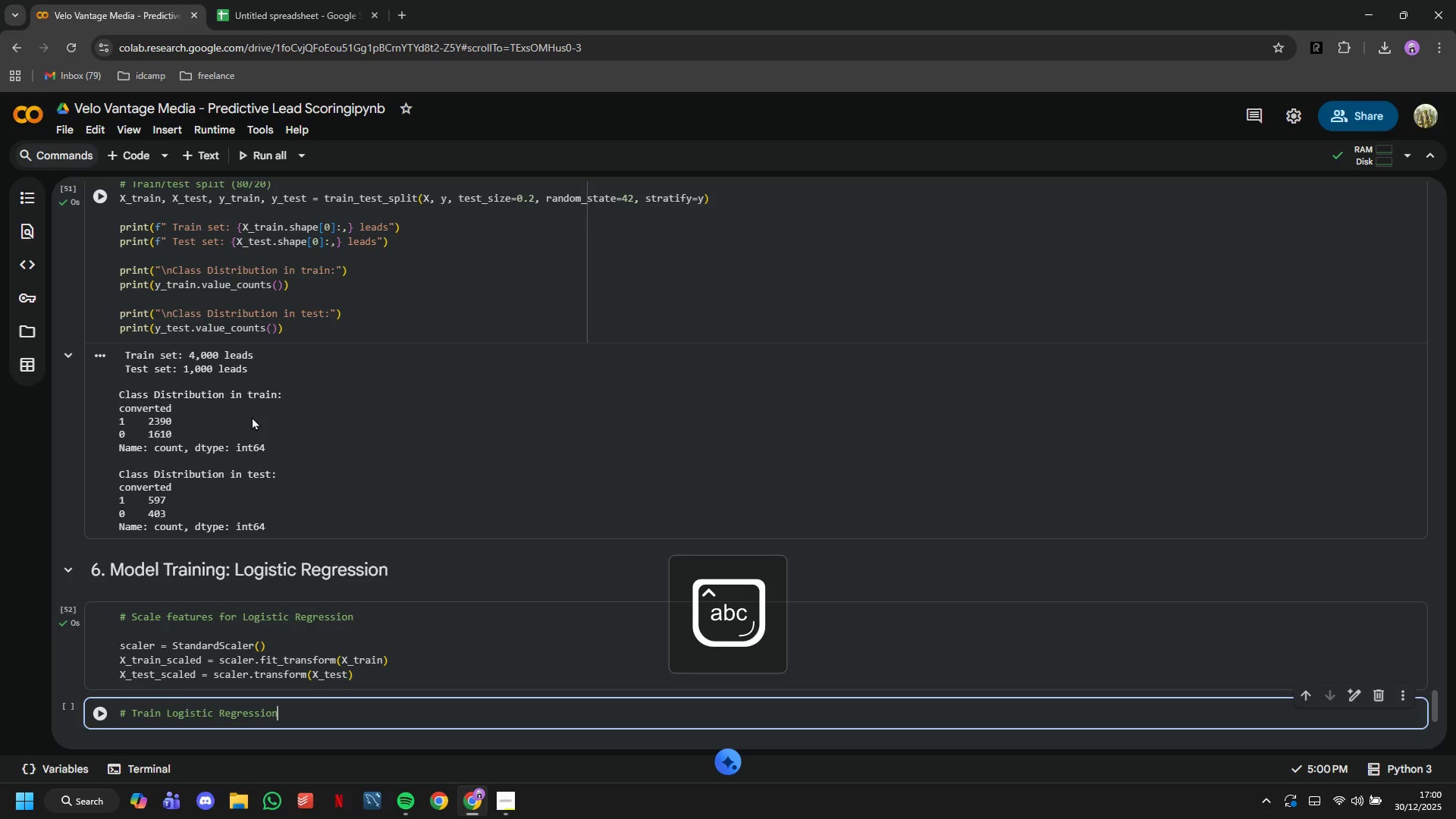 
key(Enter)
 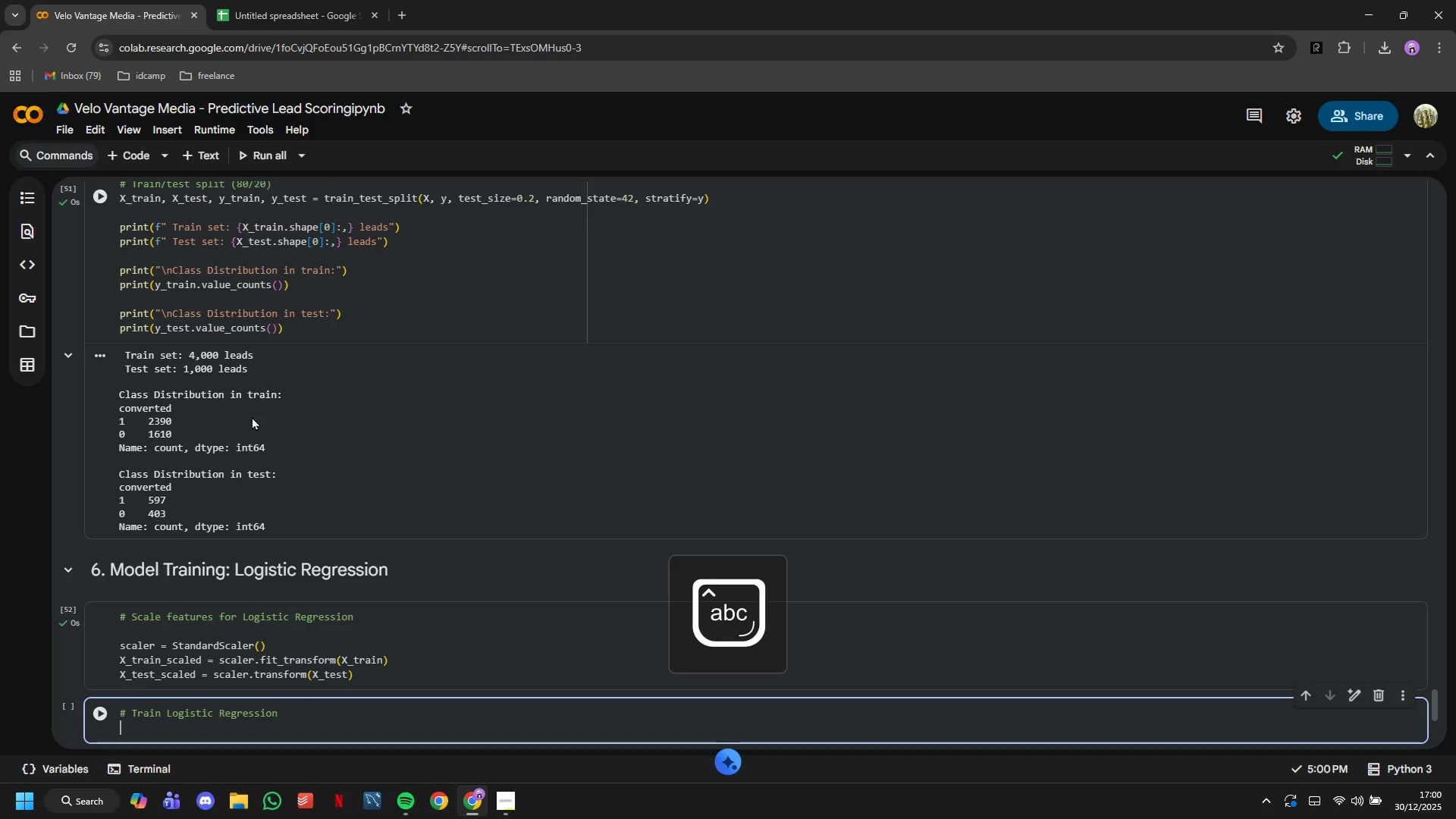 
type(lr_odel = LogisticRef)
key(Backspace)
type(gression(ax_iter=1000,random_state=42,class+)
key(Backspace)
type(_weight)
 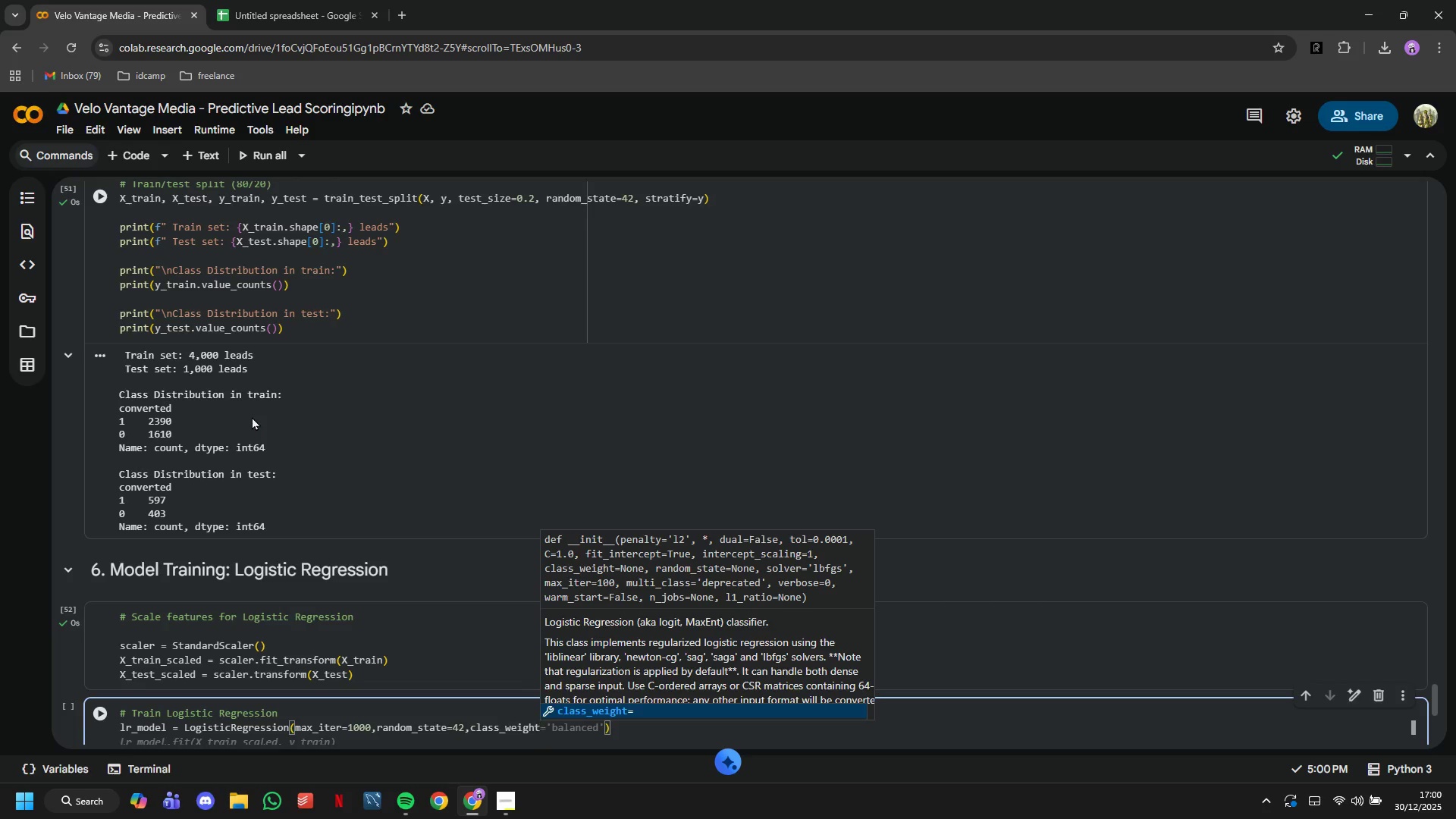 
wait(10.69)
 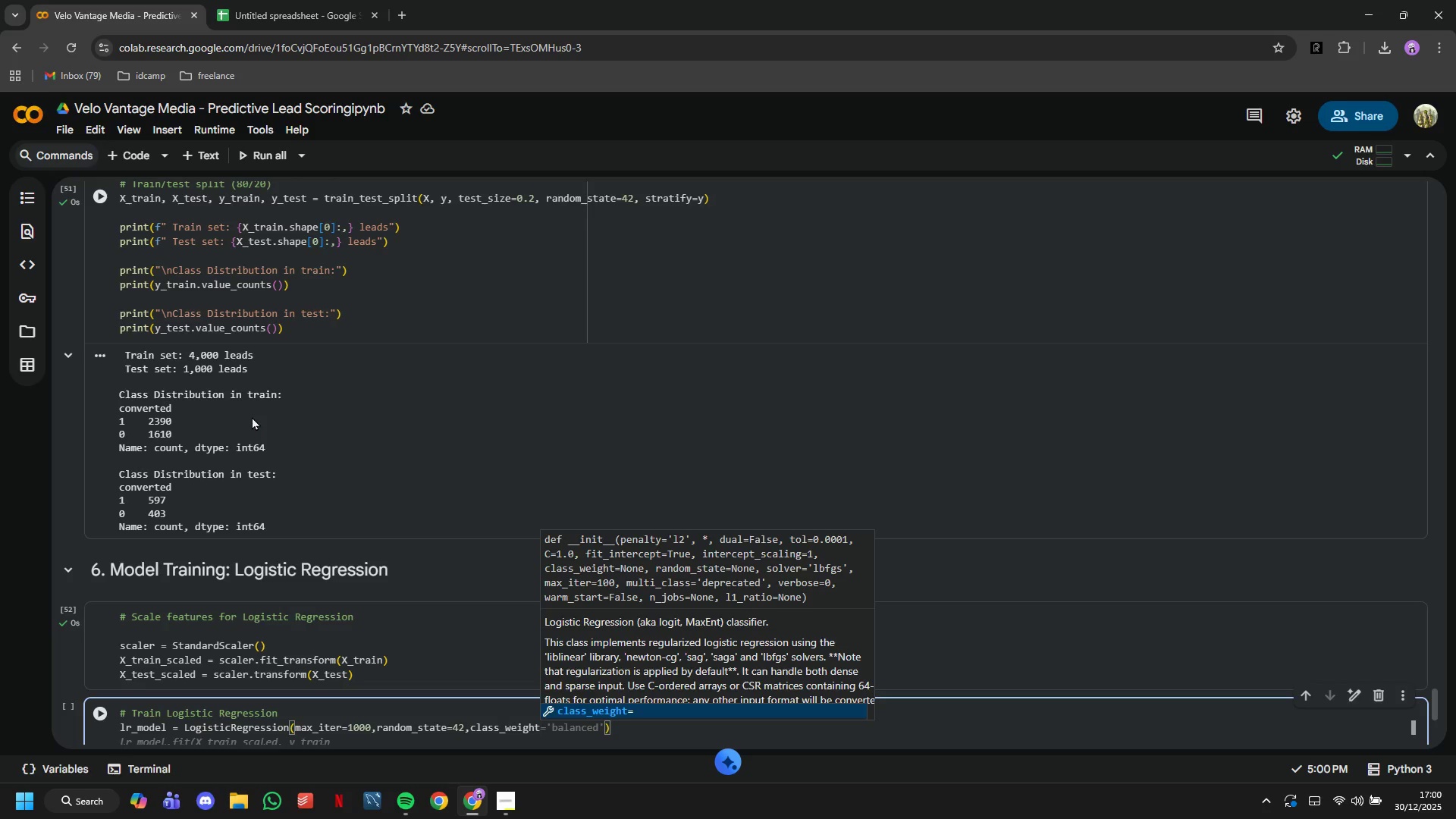 
type(='baalnced)
 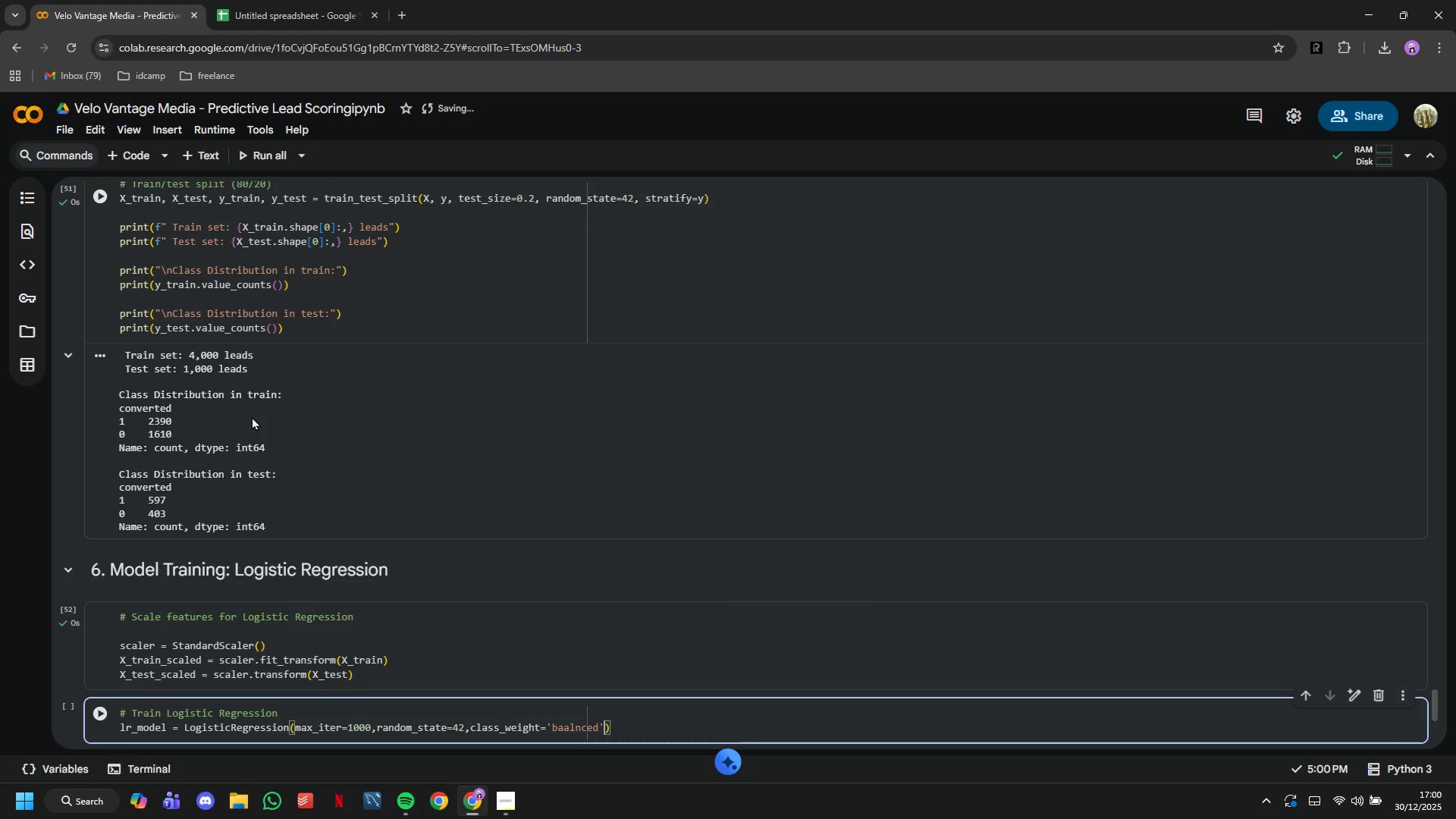 
key(ArrowRight)
 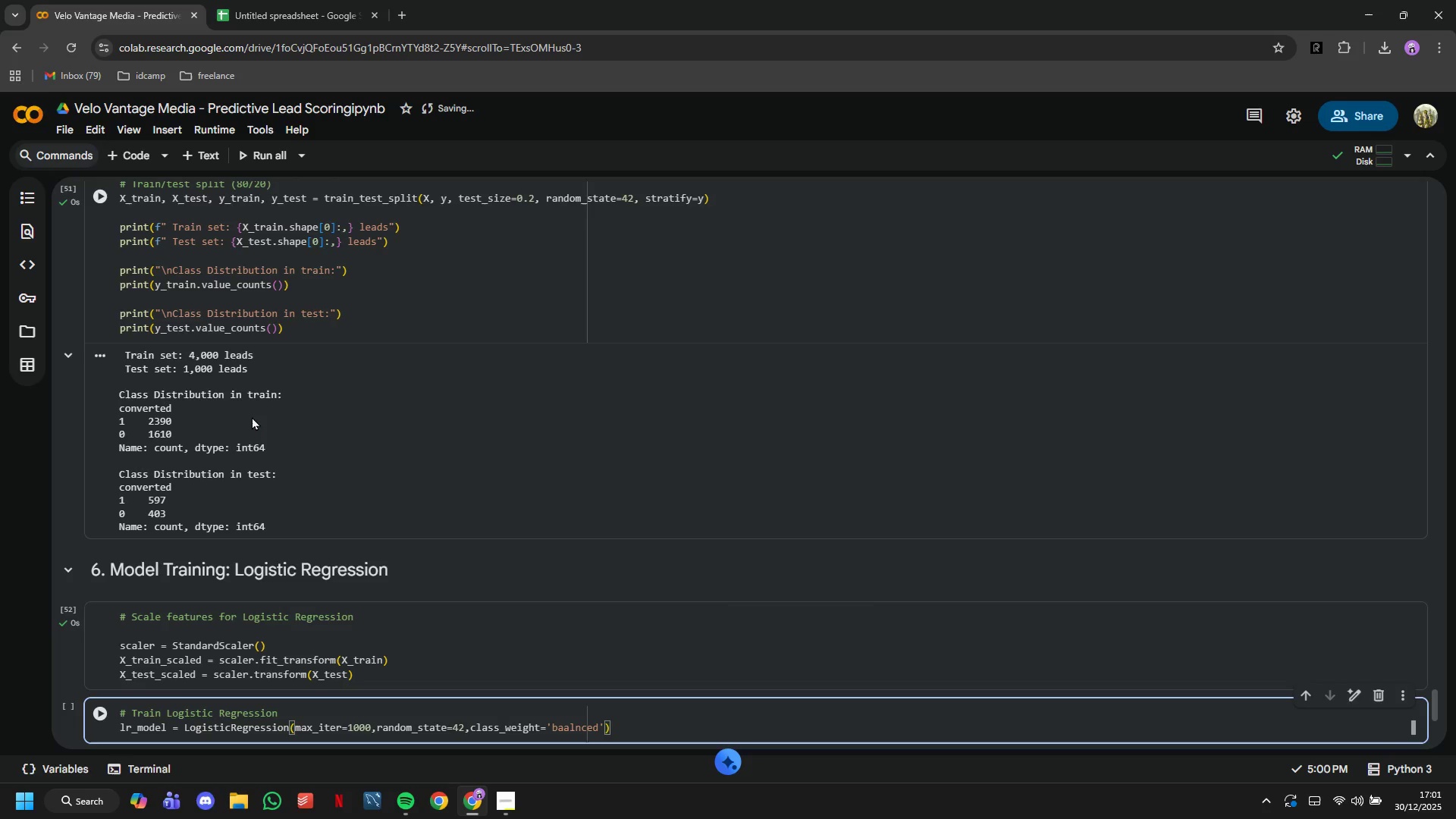 
key(ArrowLeft)
 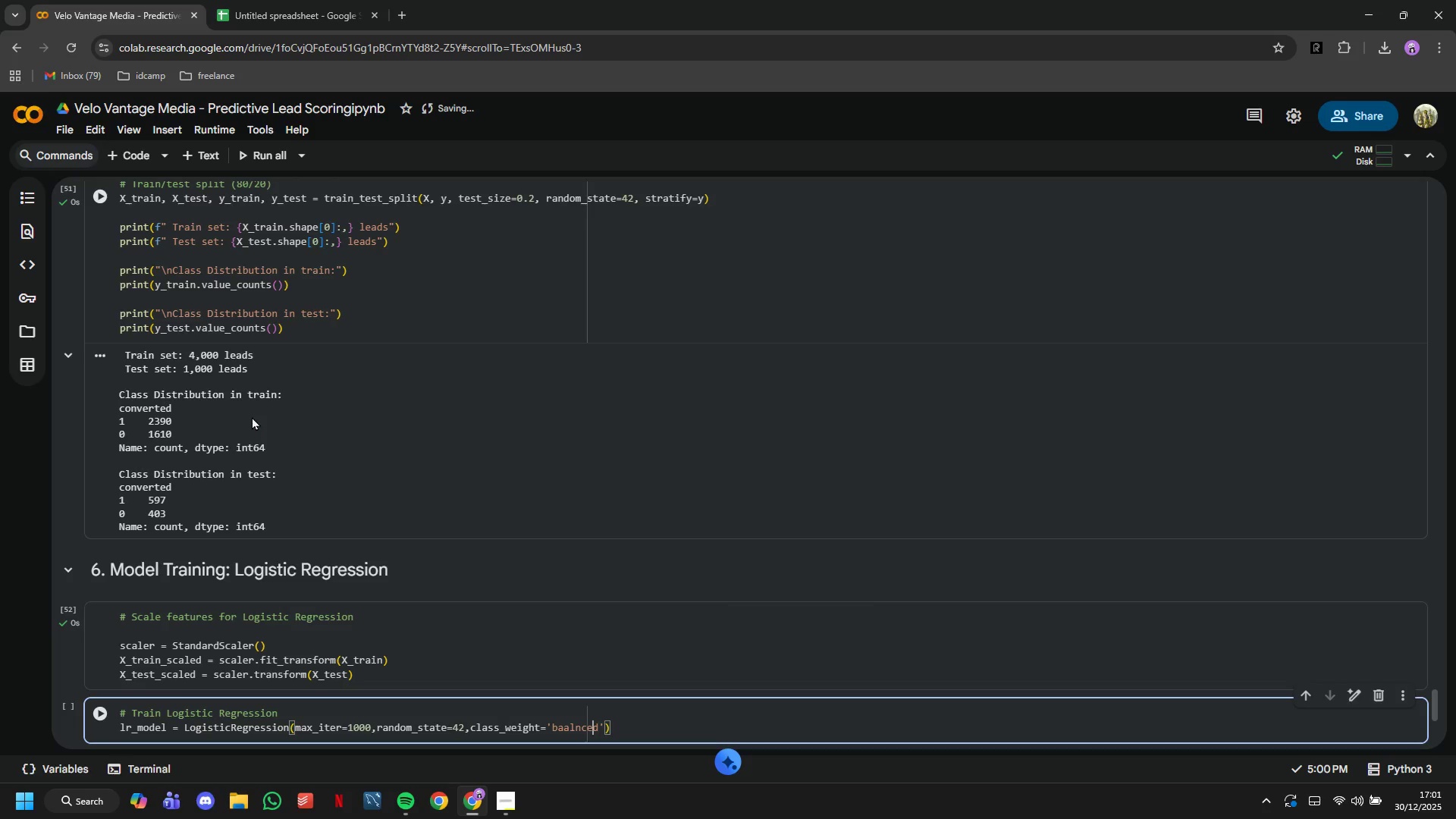 
key(ArrowLeft)
 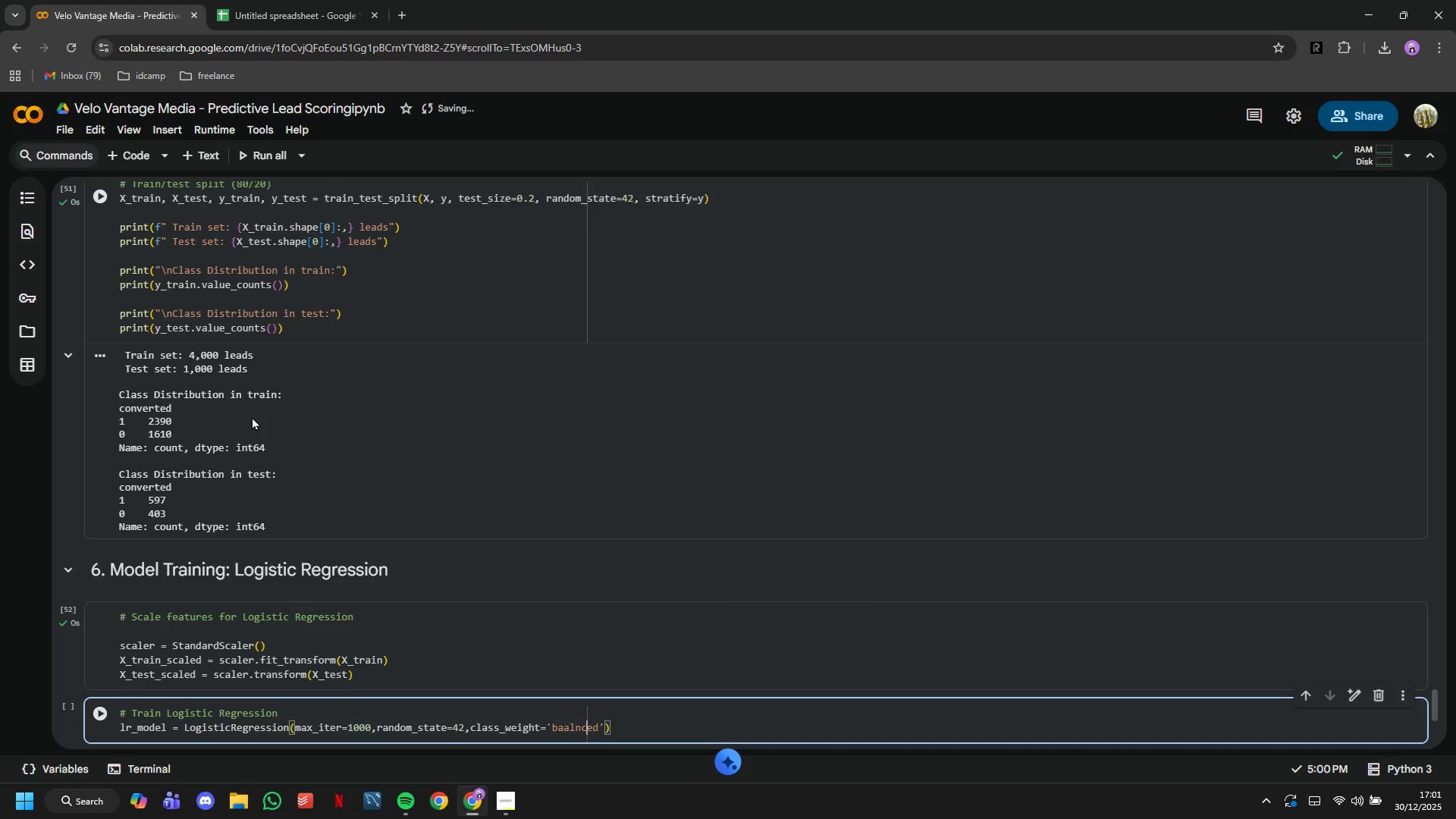 
key(ArrowLeft)
 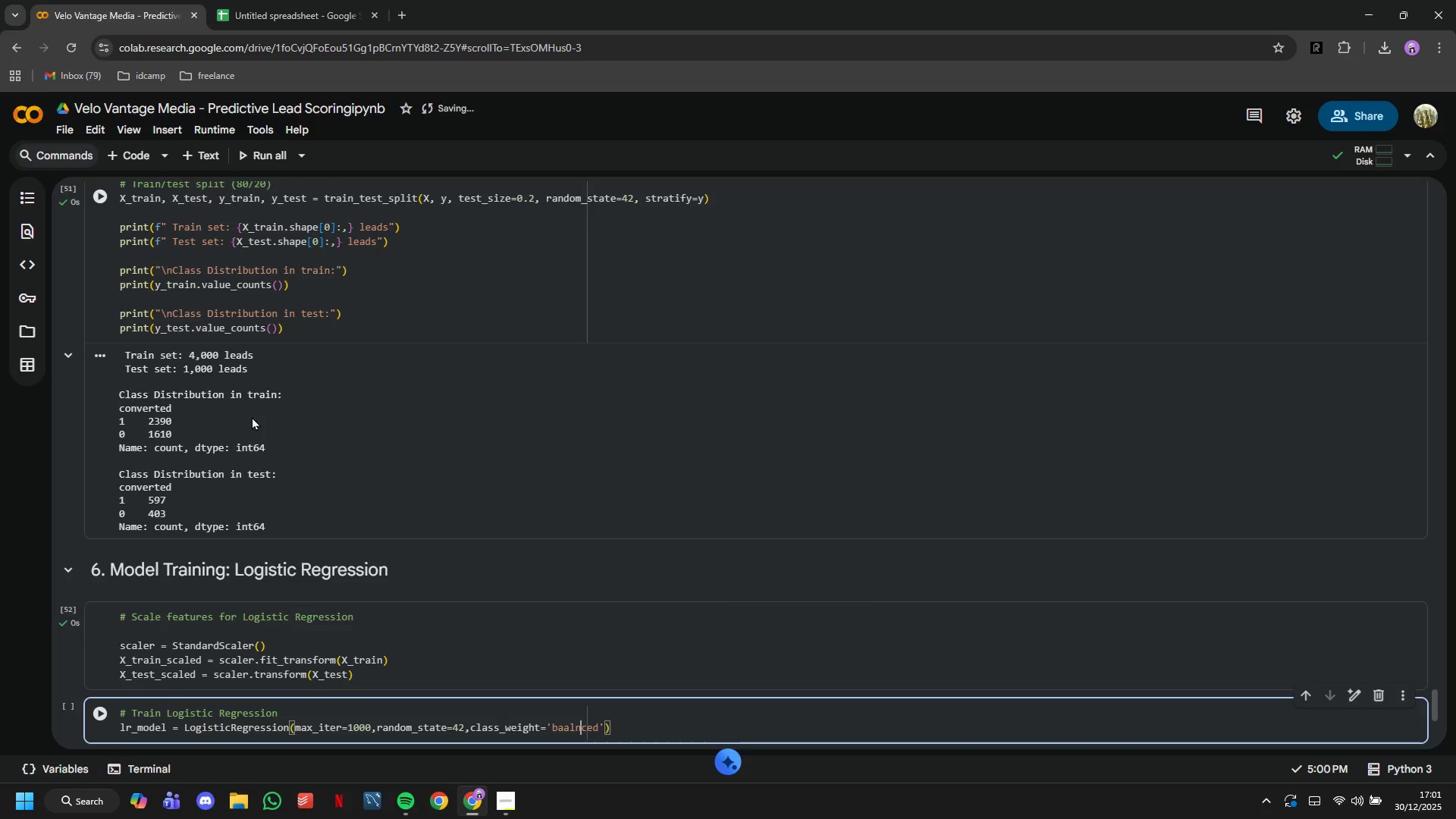 
key(ArrowLeft)
 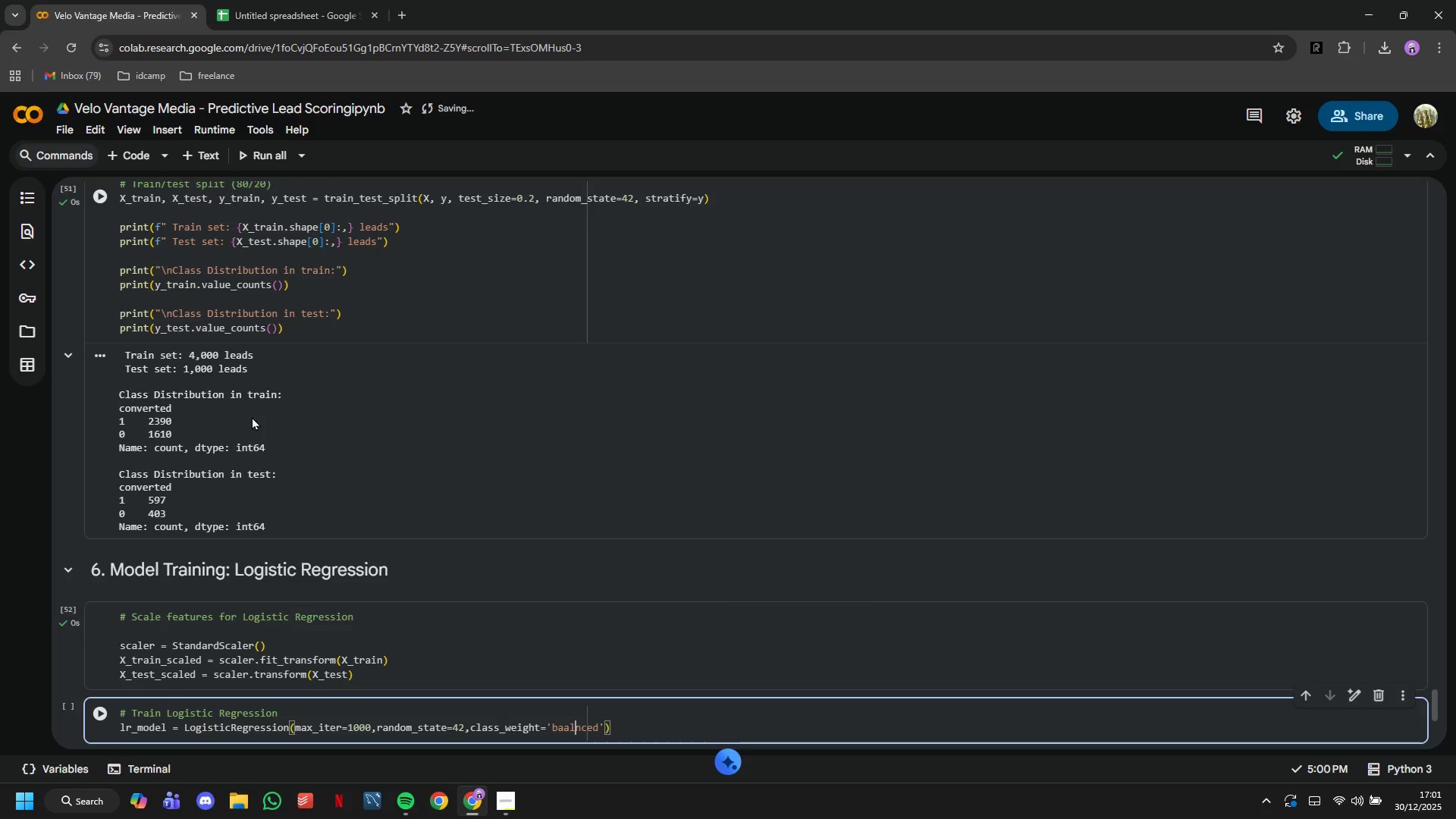 
key(ArrowLeft)
 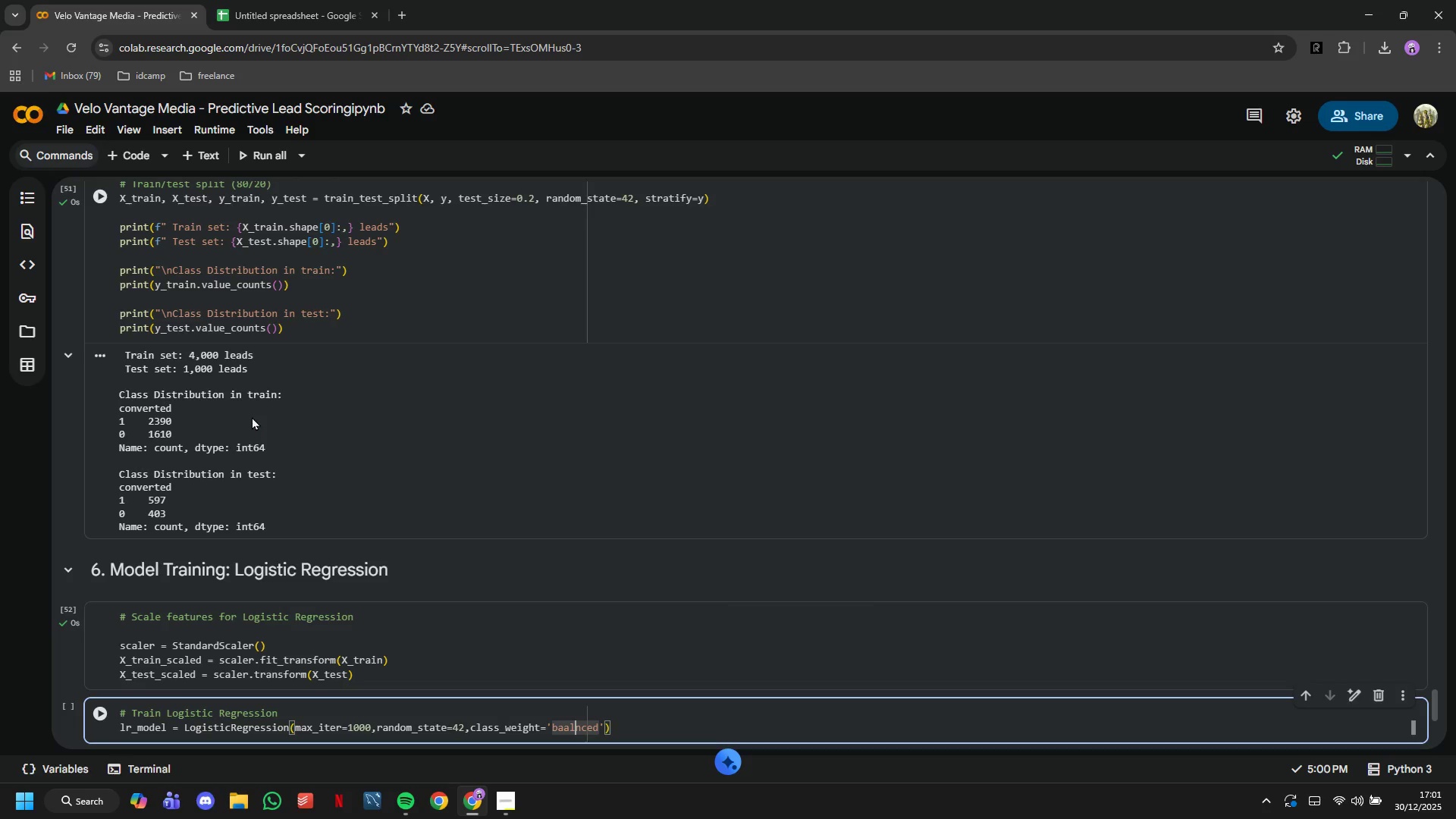 
key(ArrowLeft)
 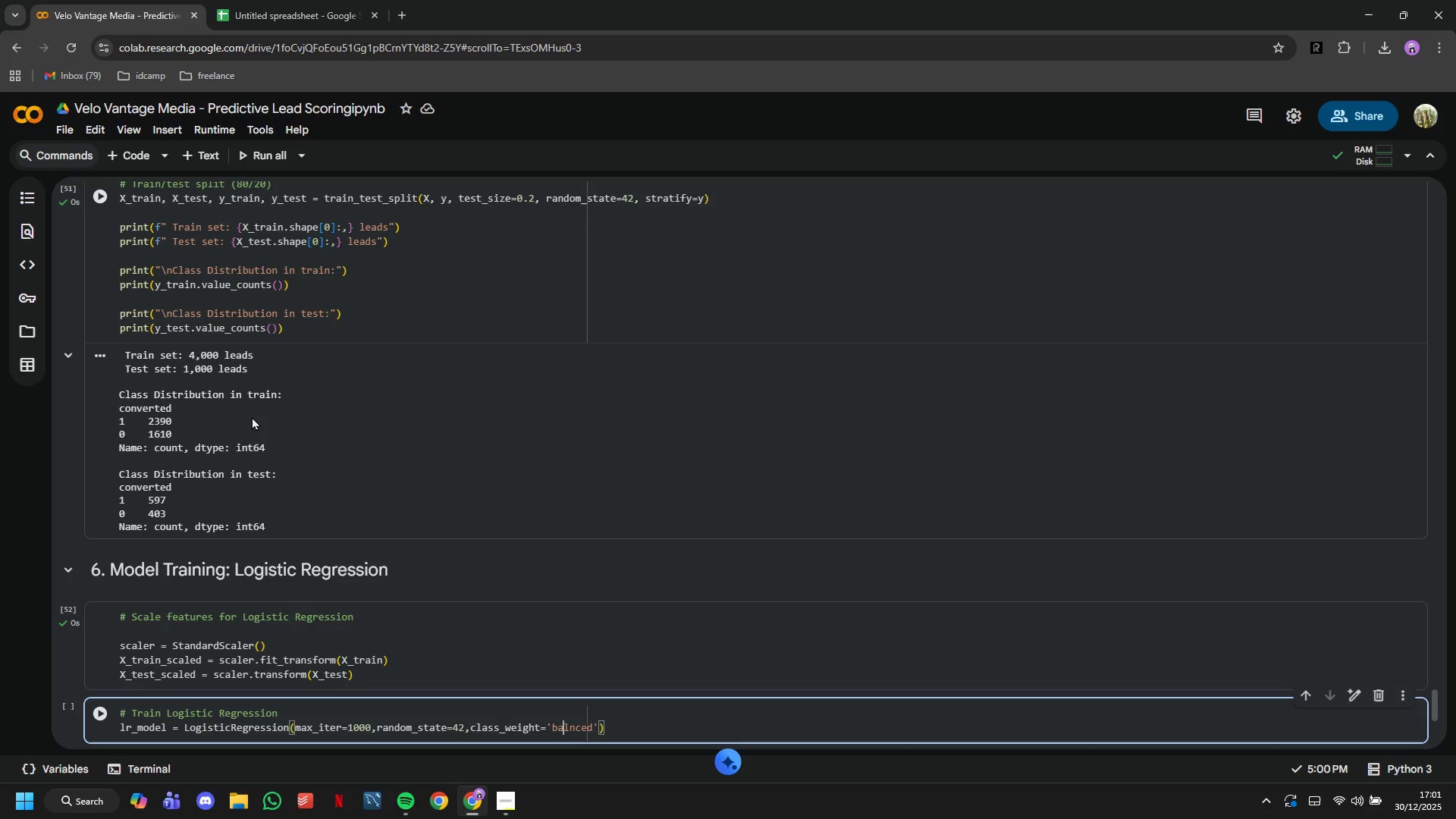 
key(Backspace)
 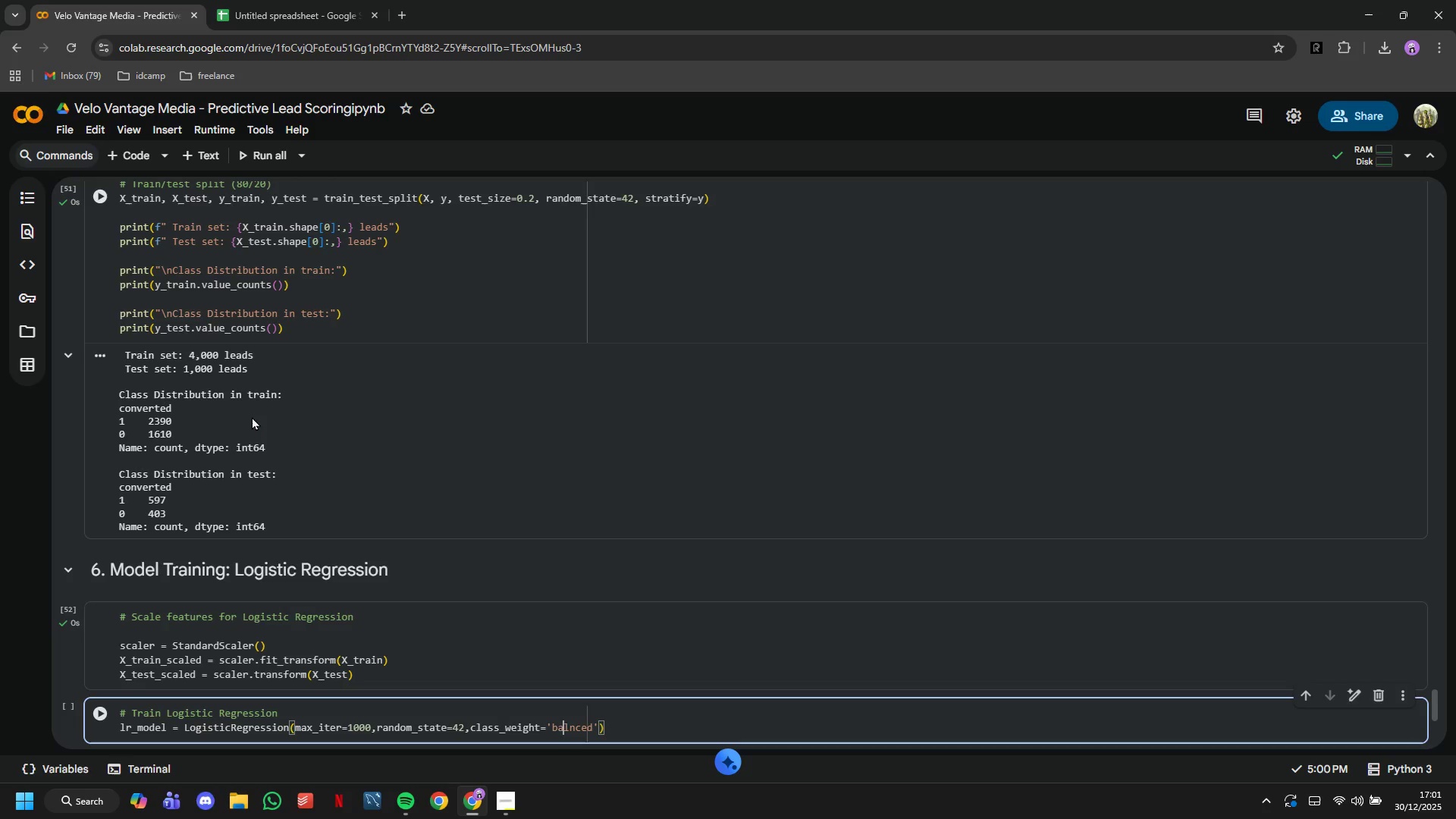 
key(ArrowRight)
 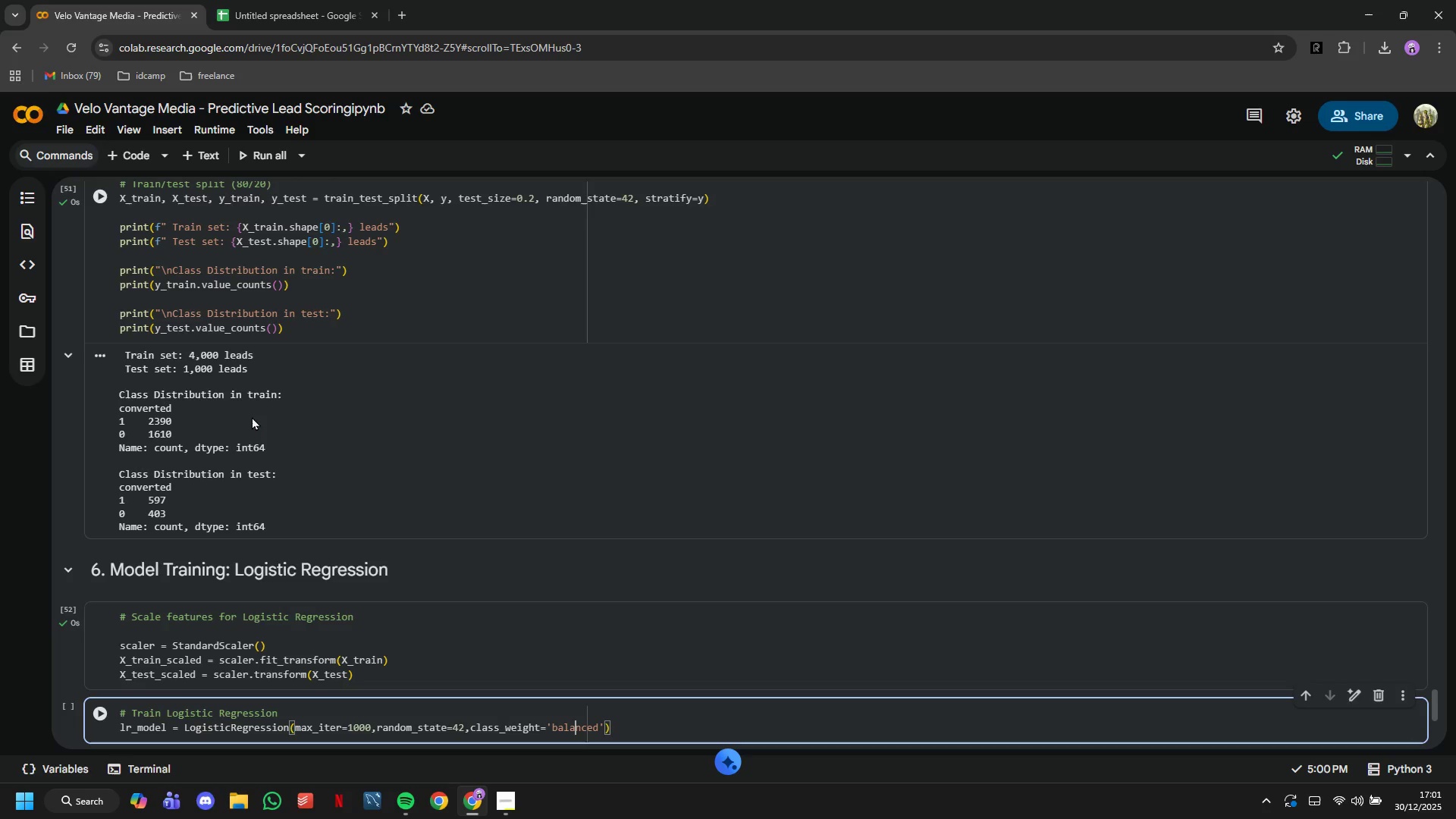 
key(A)
 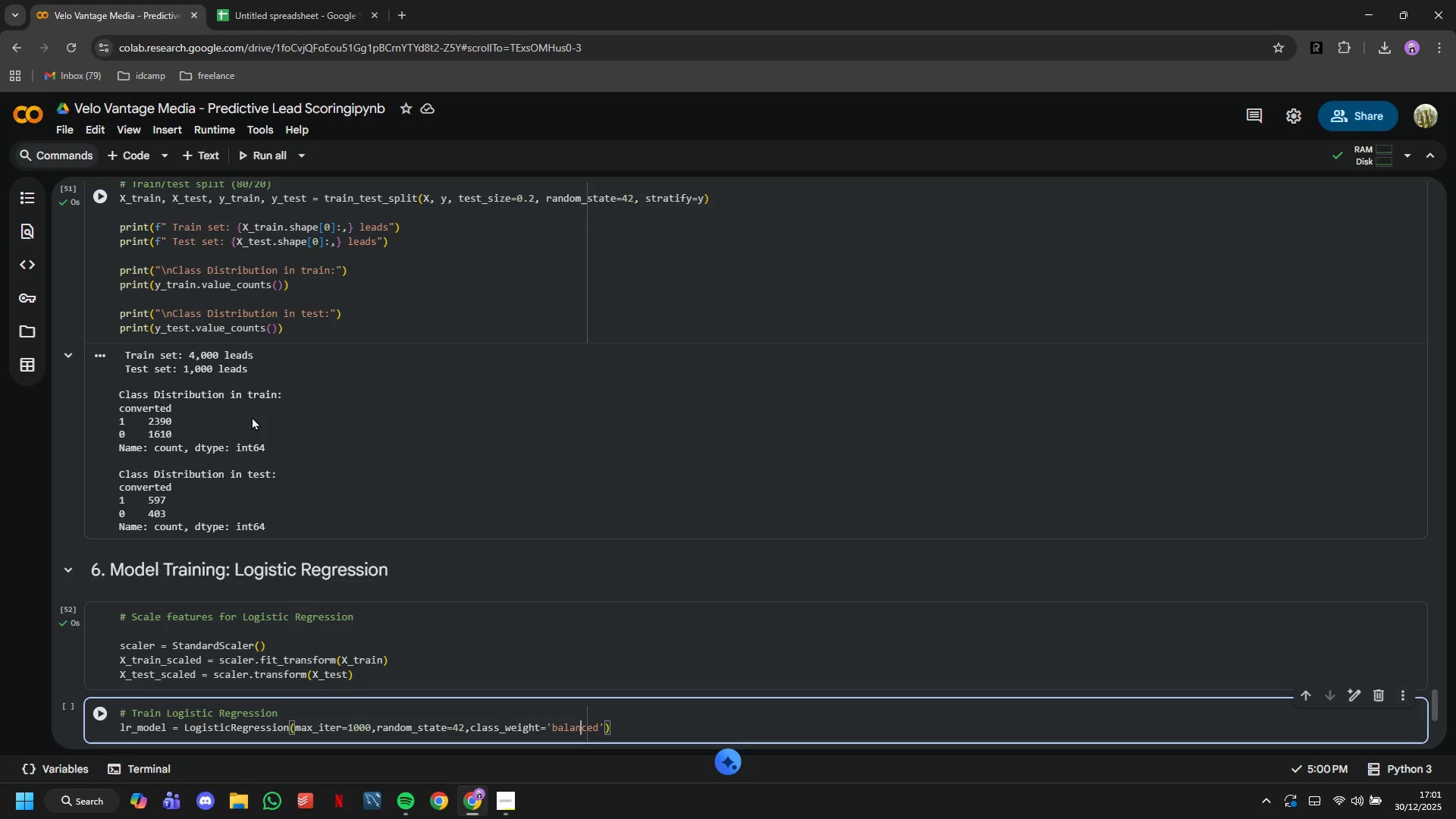 
hold_key(key=ArrowRight, duration=0.72)
 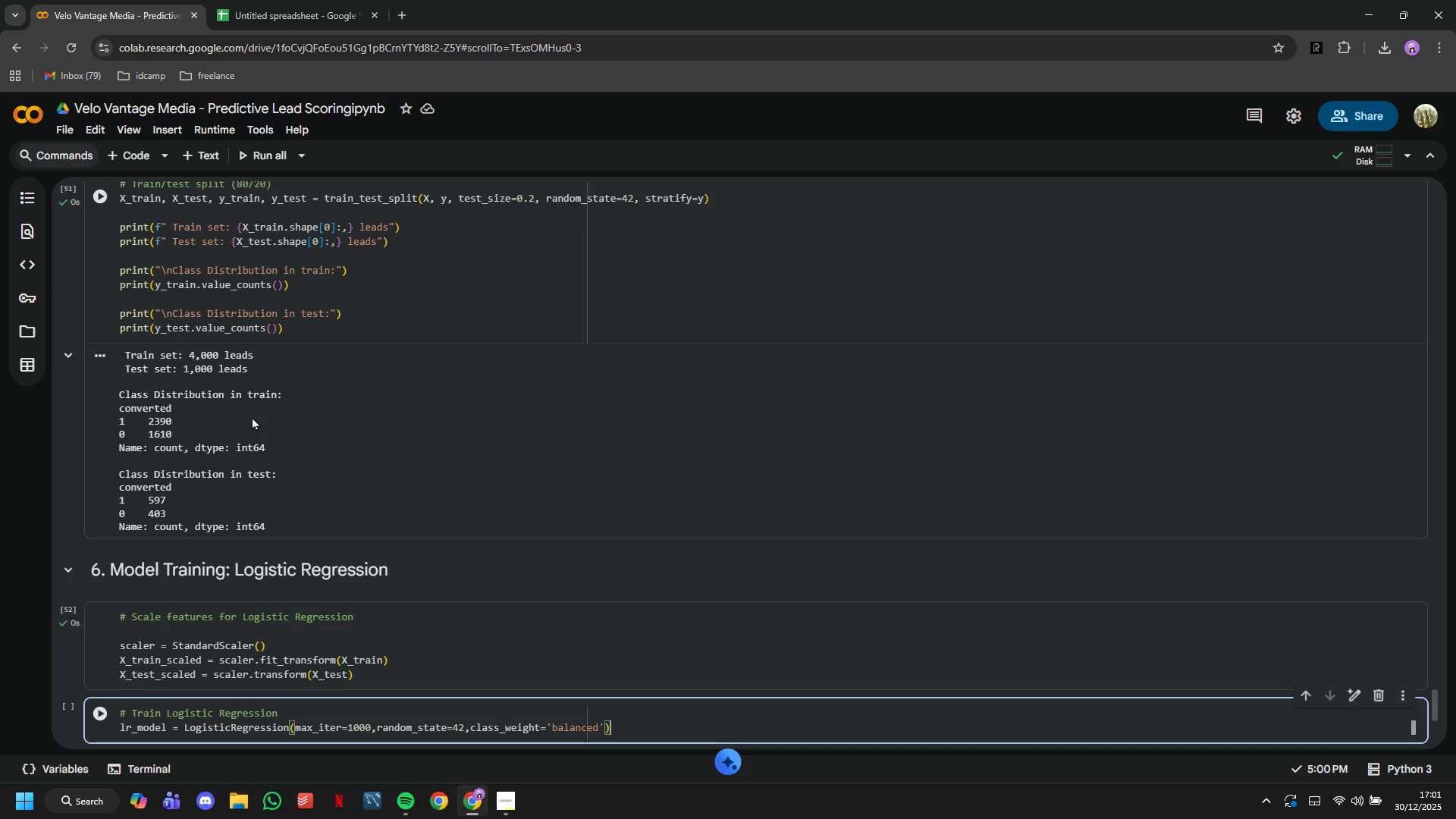 
key(Enter)
 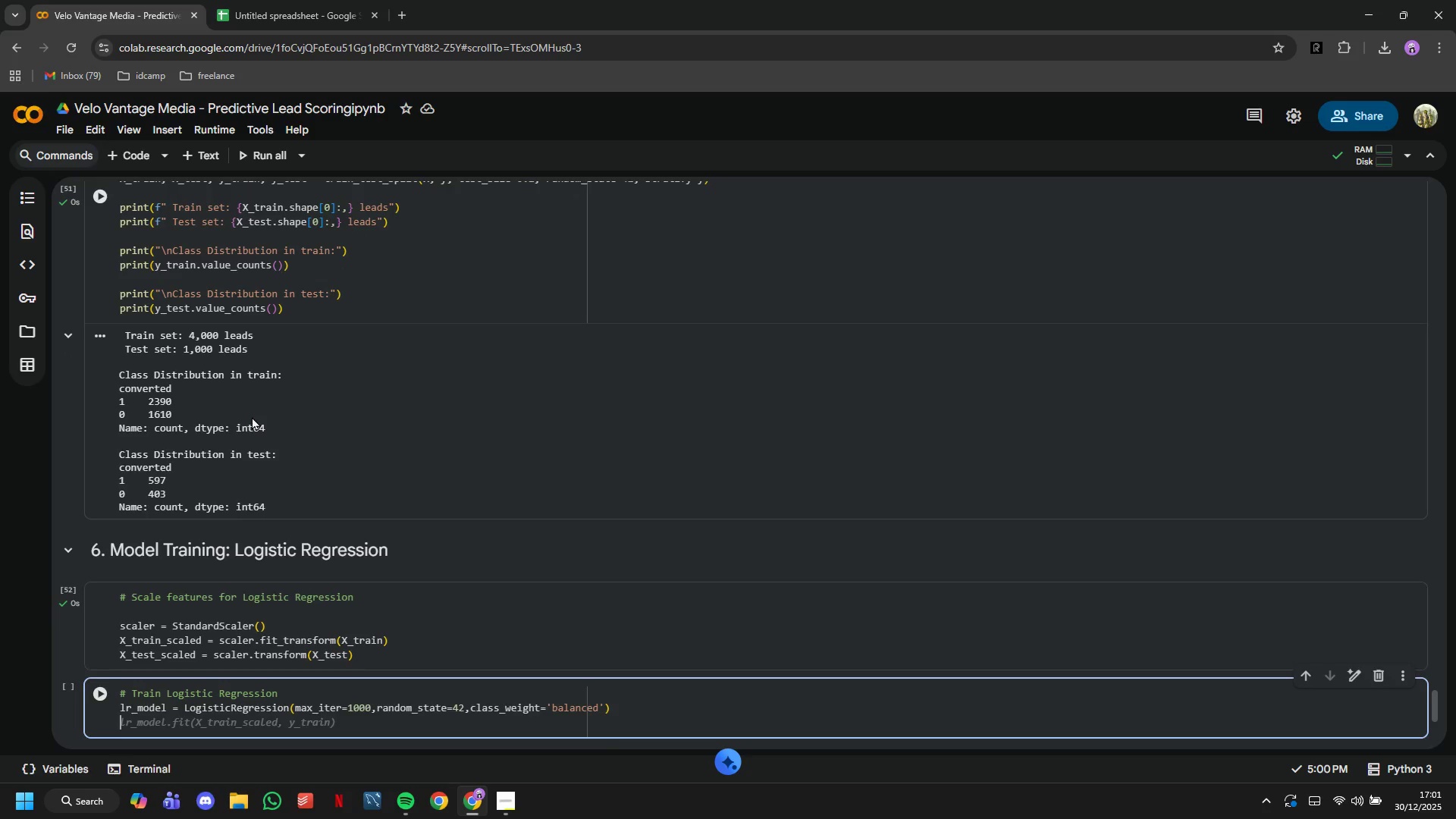 
key(Tab)
 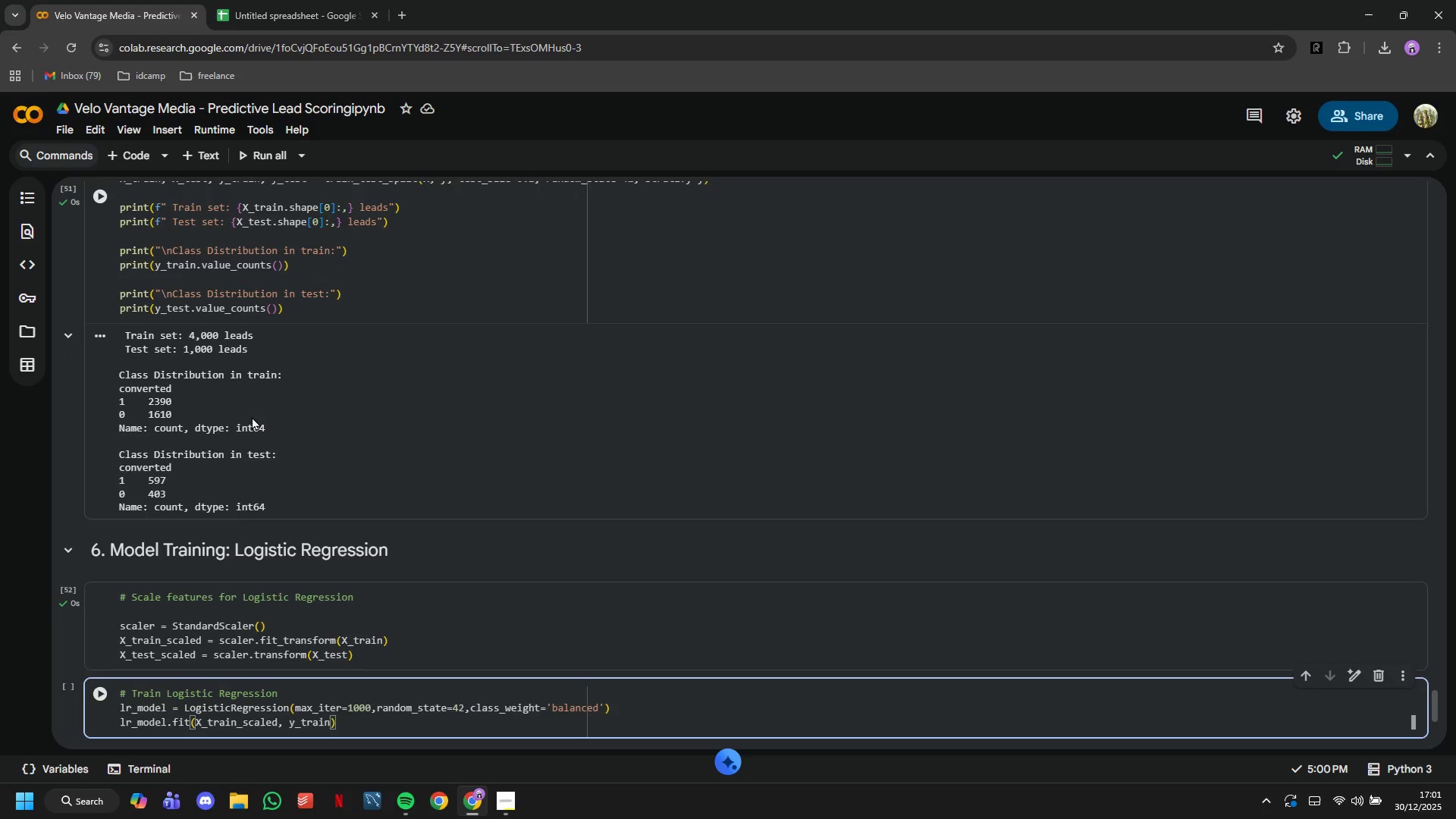 
key(Enter)
 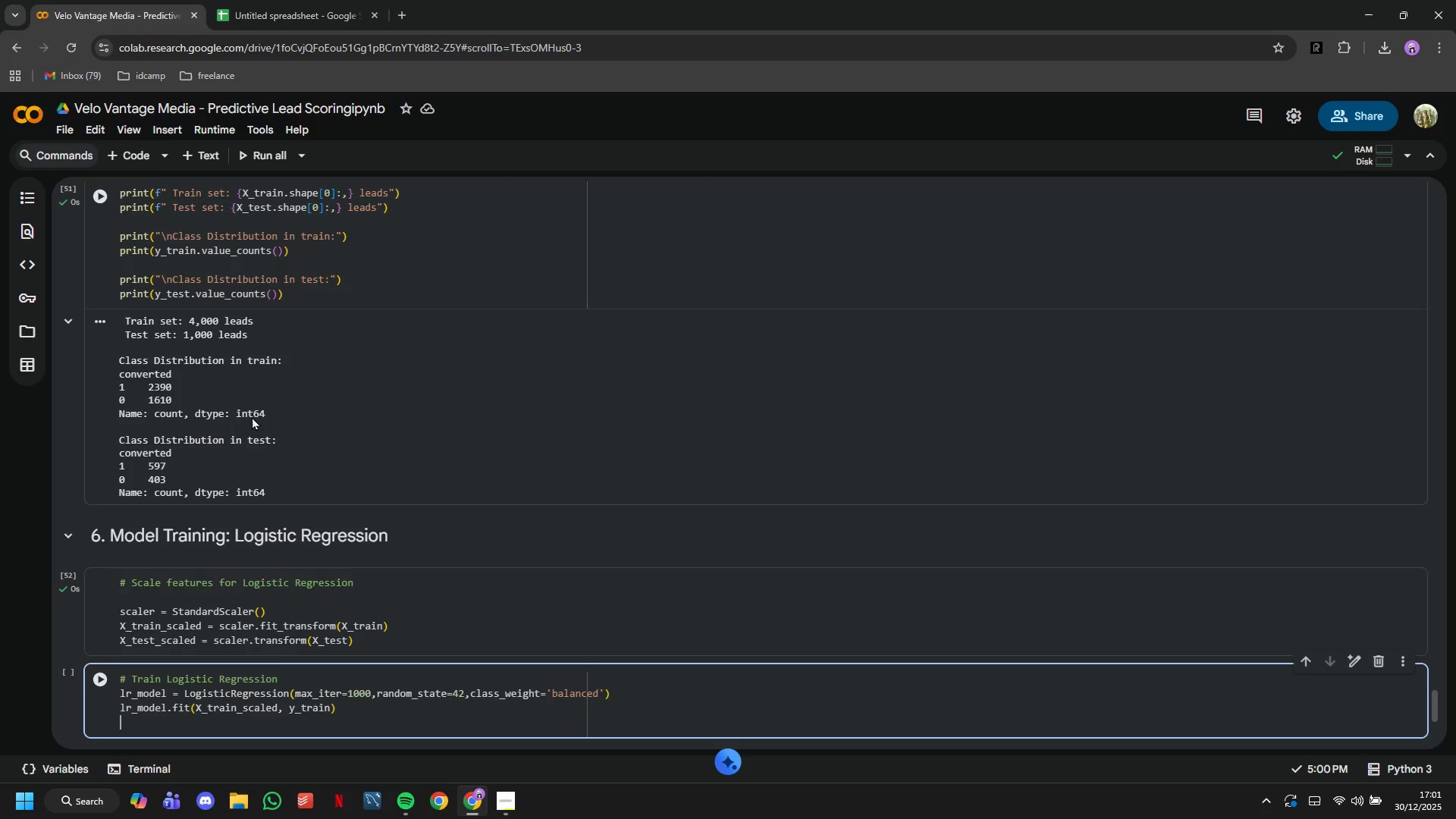 
key(Enter)
 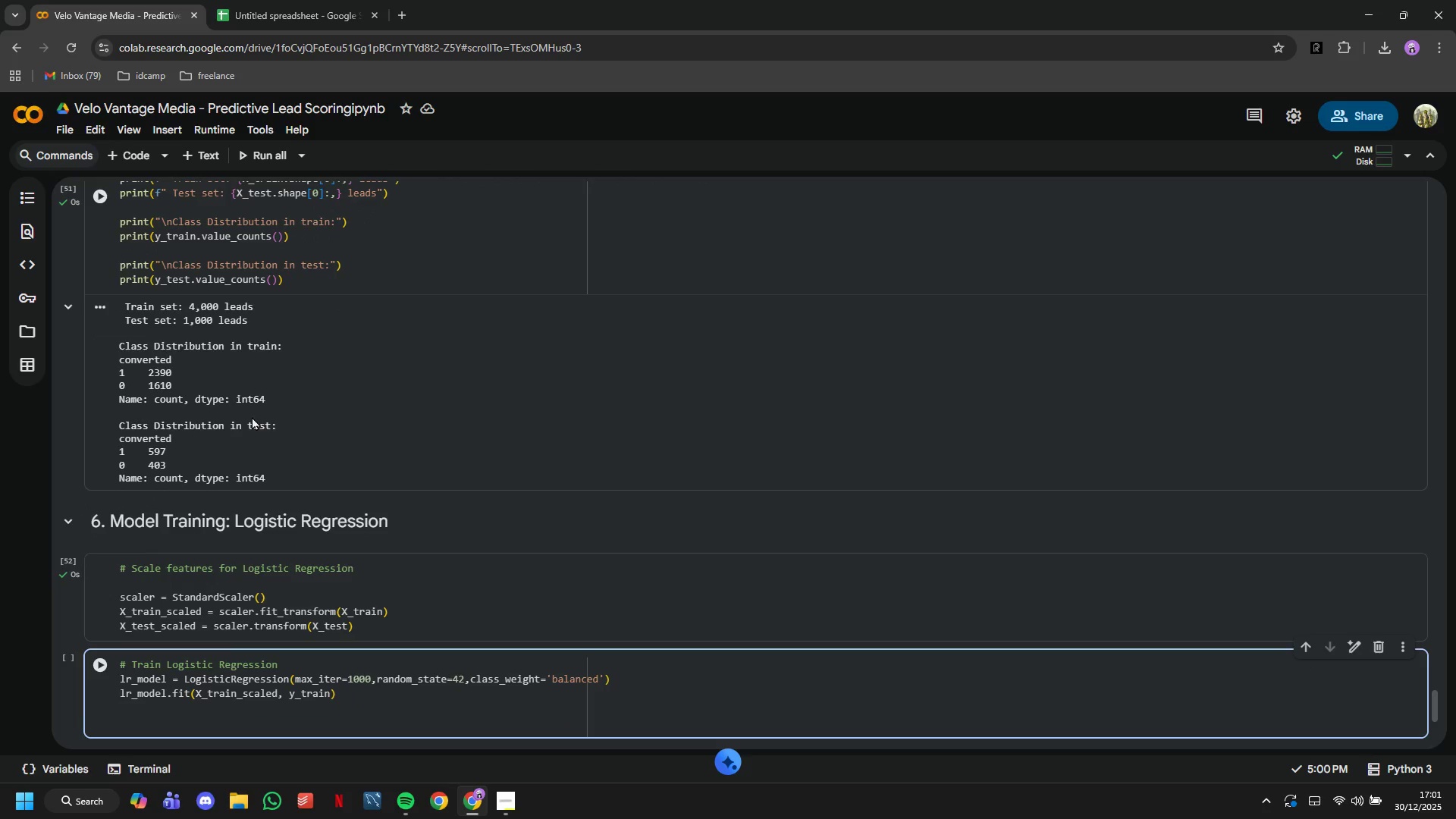 
type(# Predictions)
 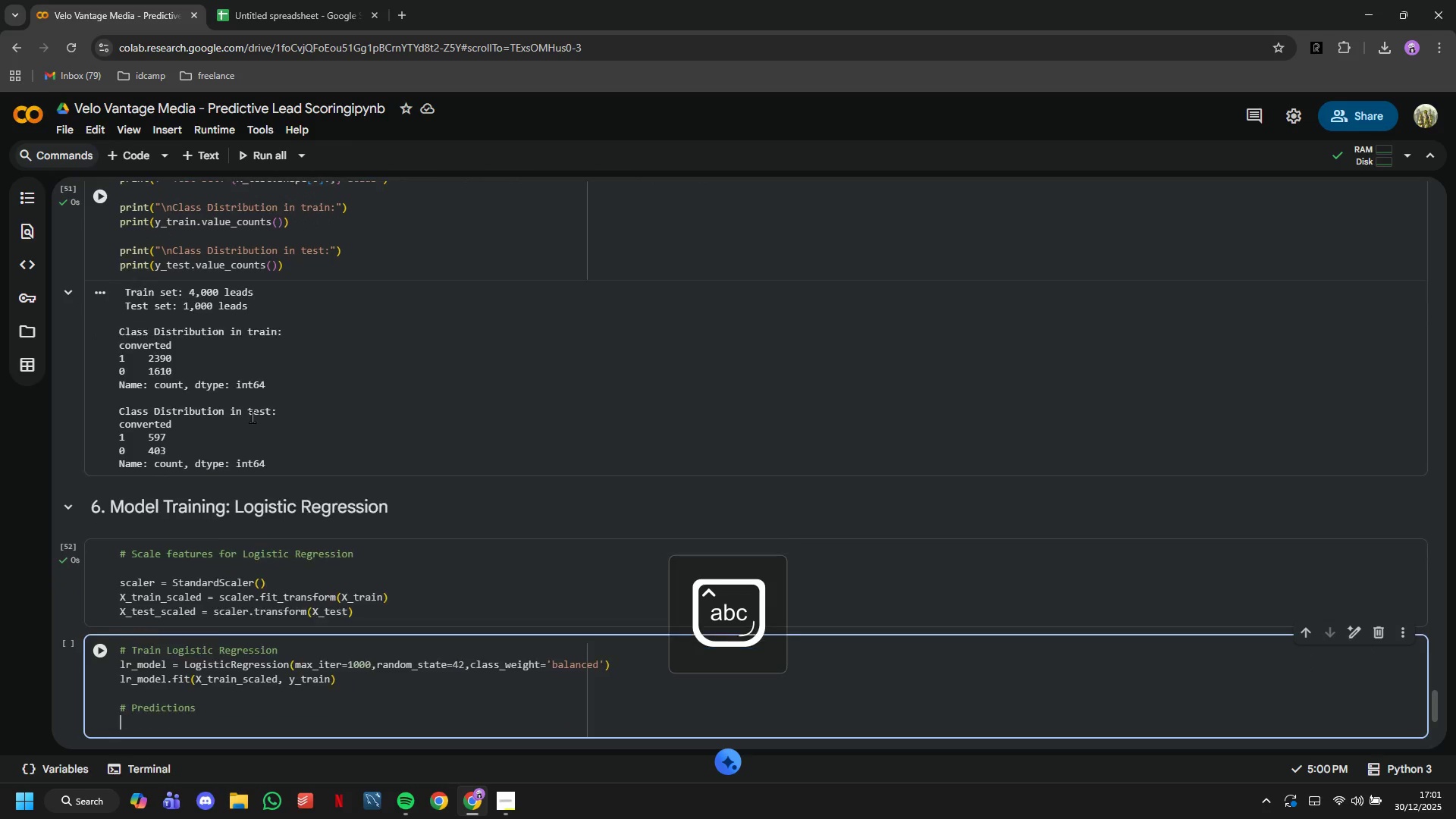 
key(Enter)
 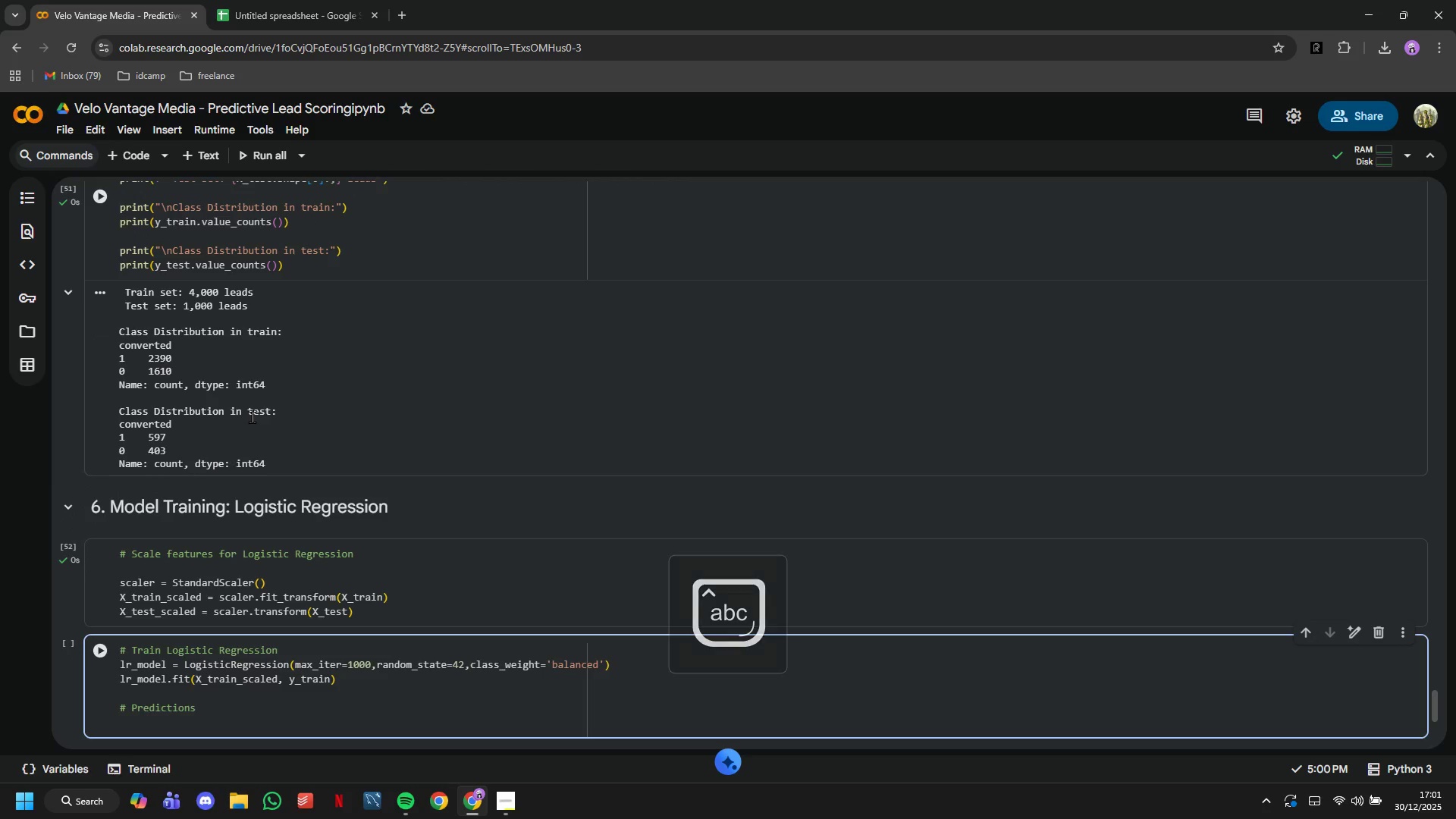 
type(y_train_pred_lr )
key(Tab)
 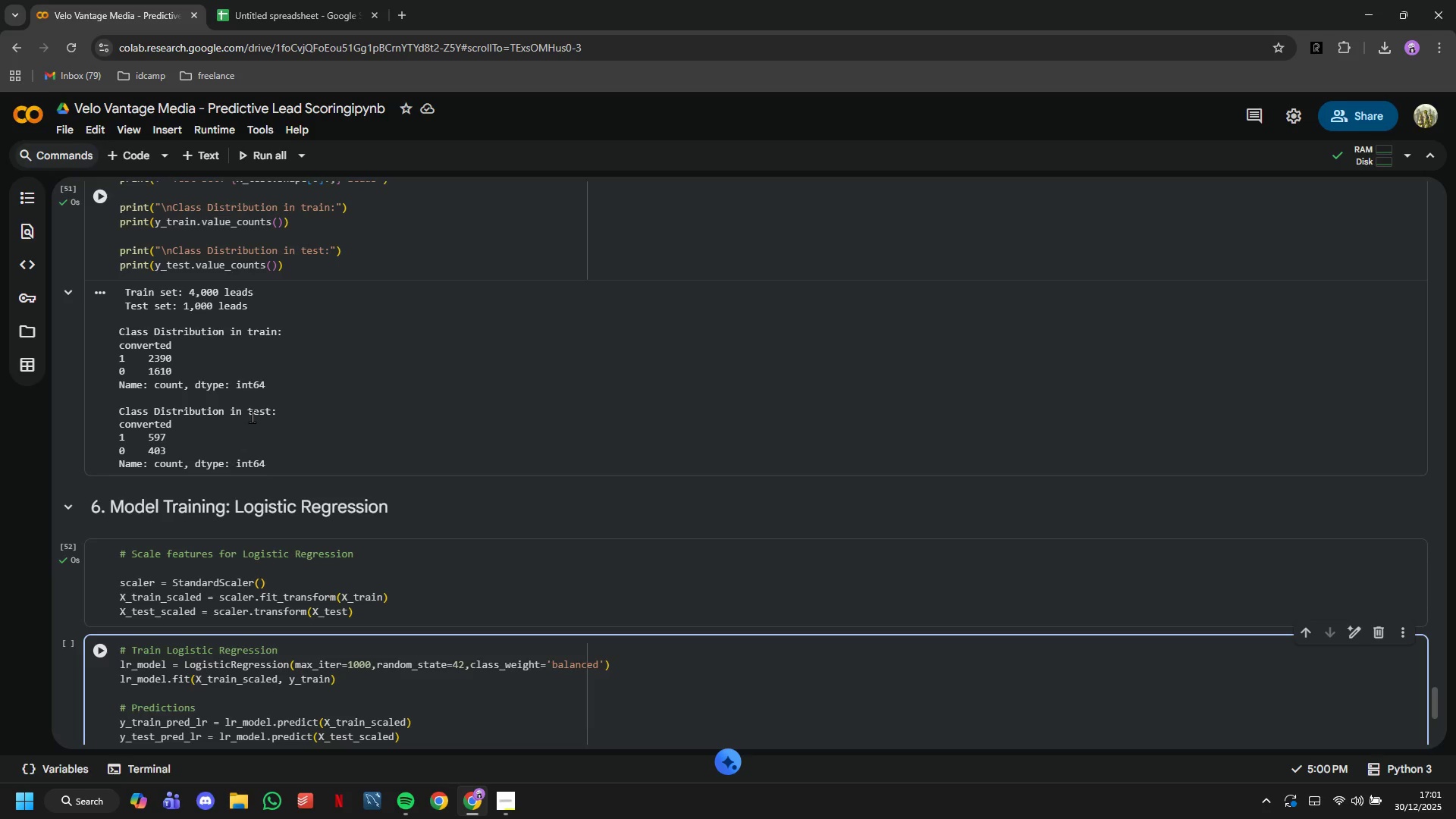 
scroll: coordinate [244, 413], scroll_direction: down, amount: 2.0
 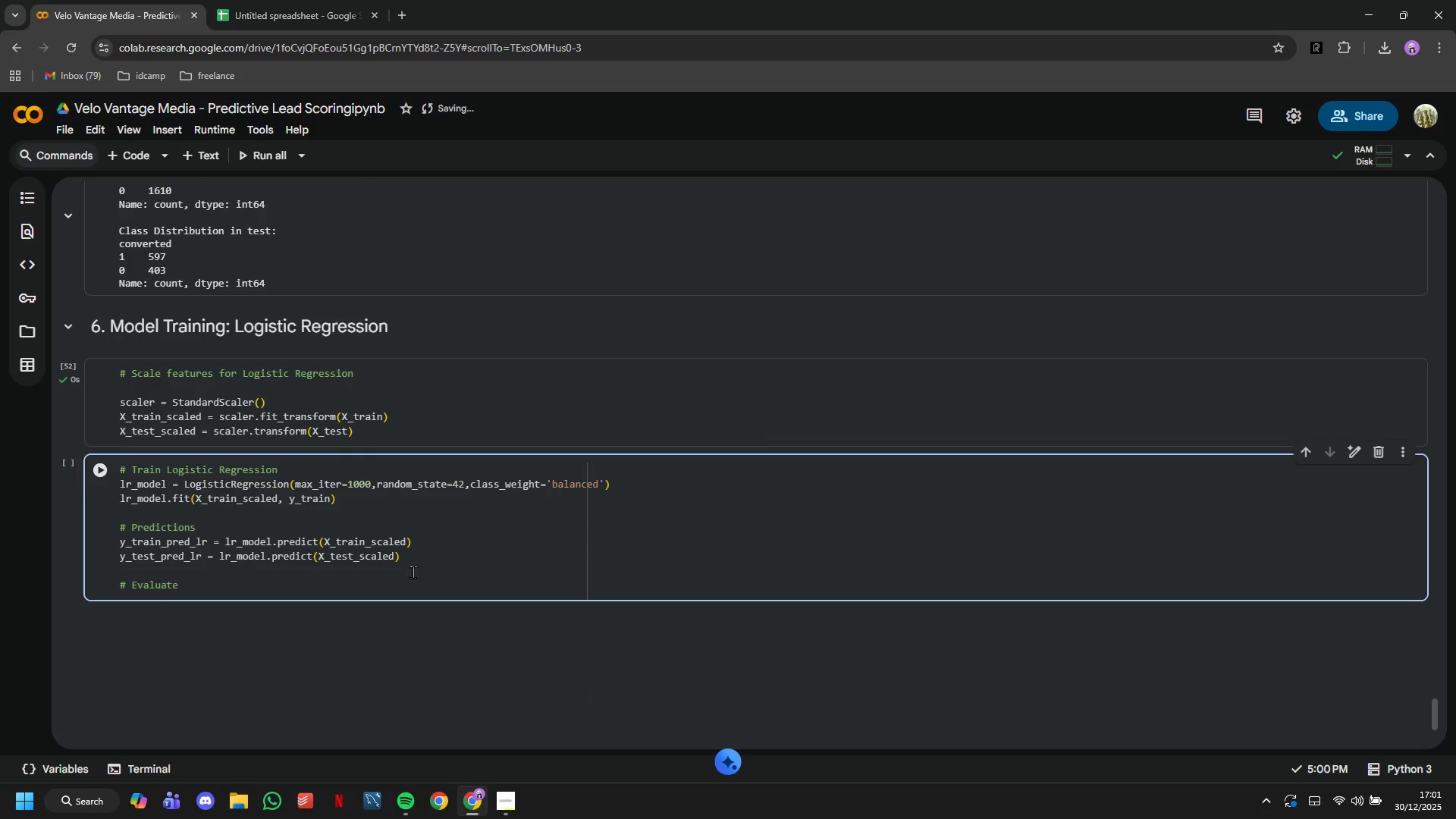 
left_click([420, 553])
 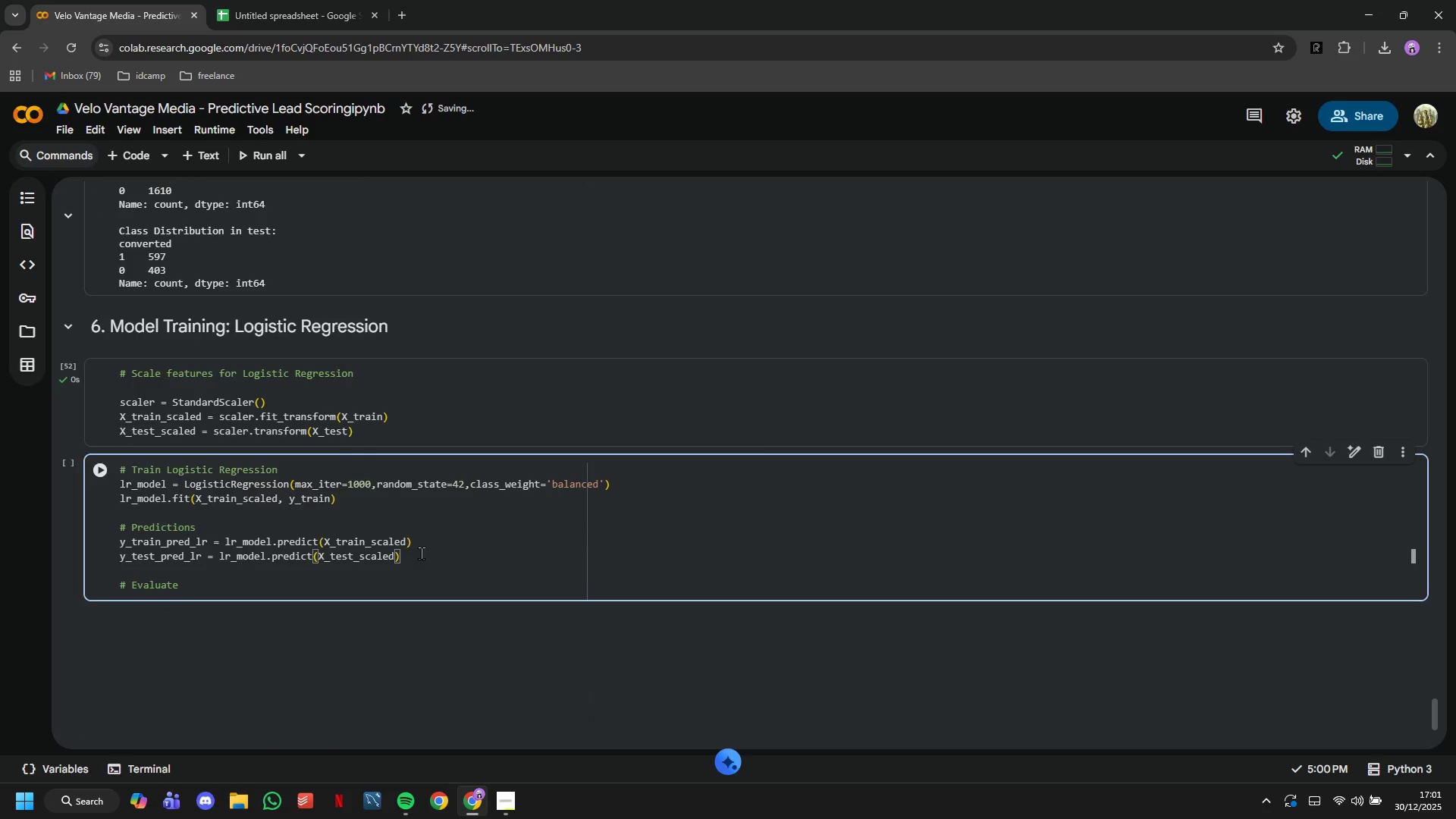 
key(Enter)
 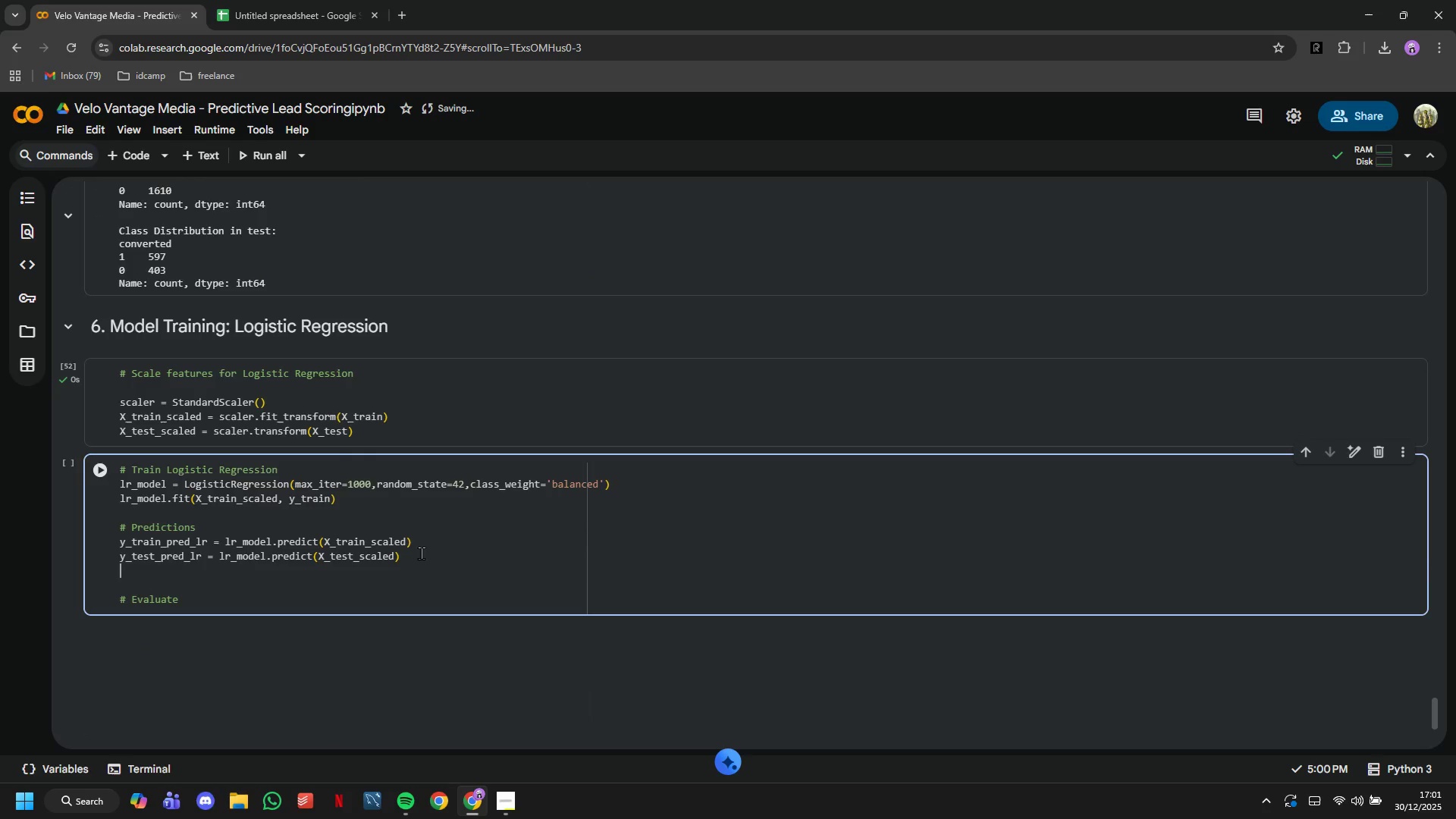 
type(y_test_proba_lr )
key(Tab)
 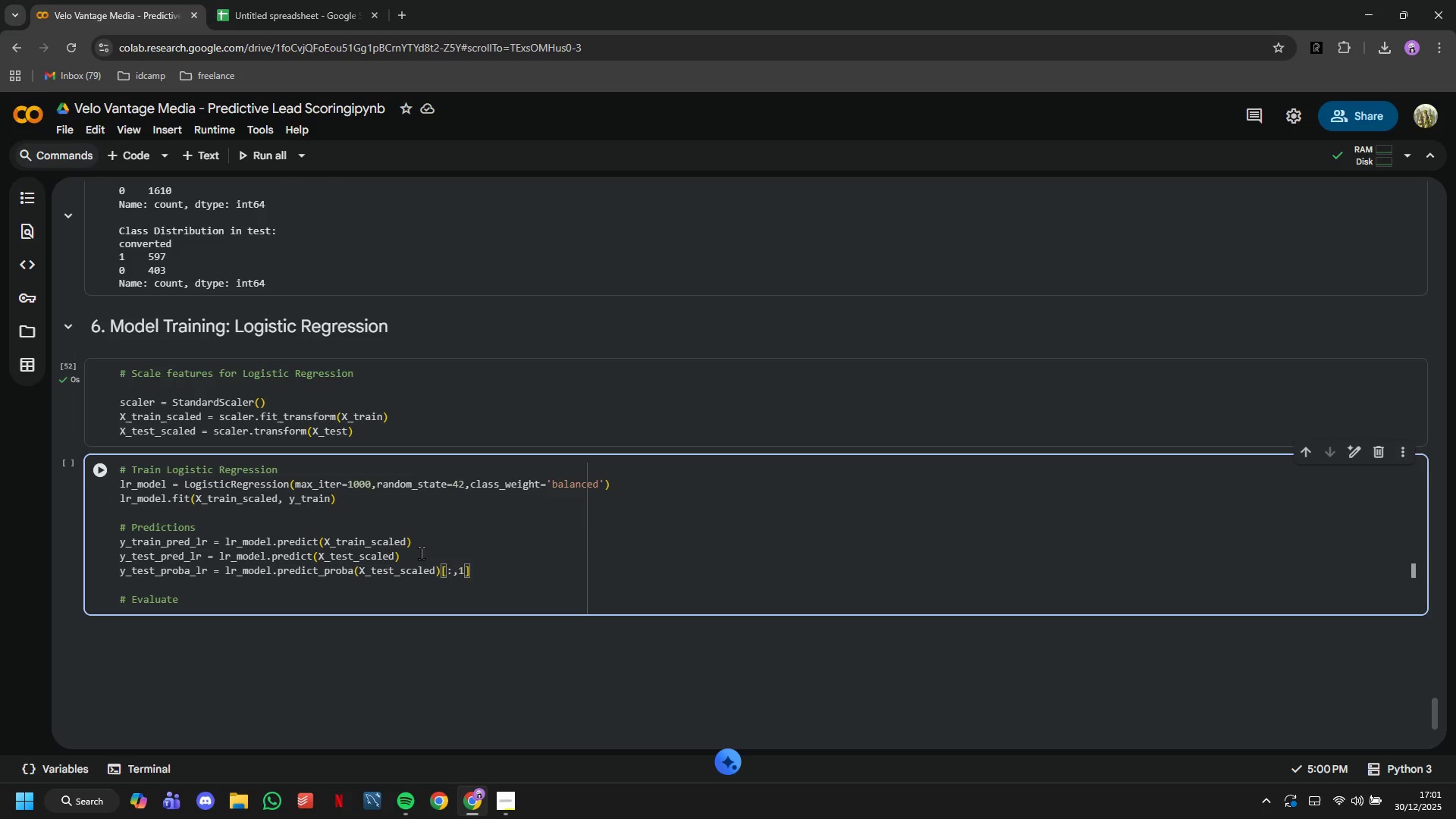 
scroll: coordinate [427, 571], scroll_direction: down, amount: 1.0
 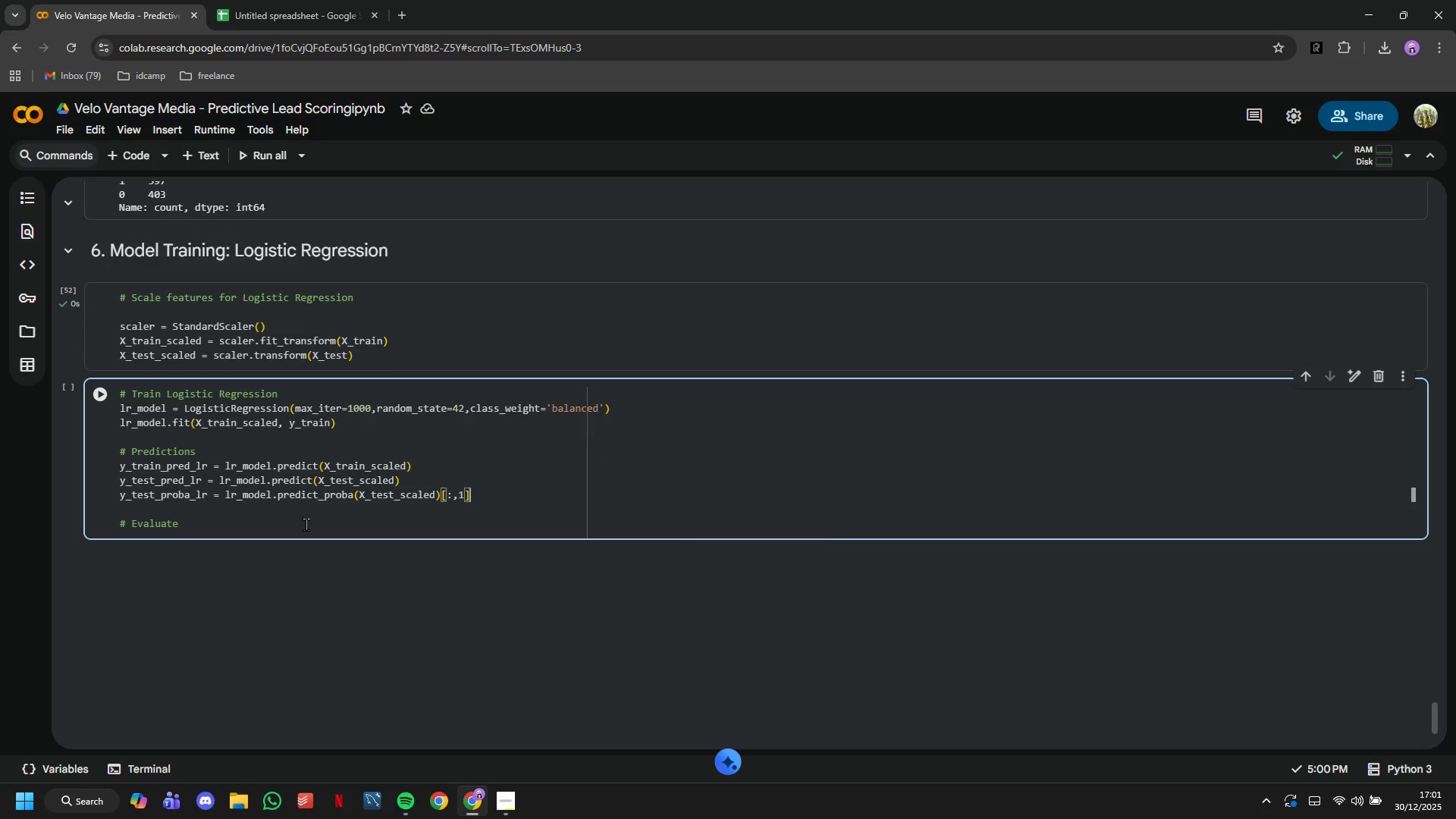 
left_click([306, 525])
 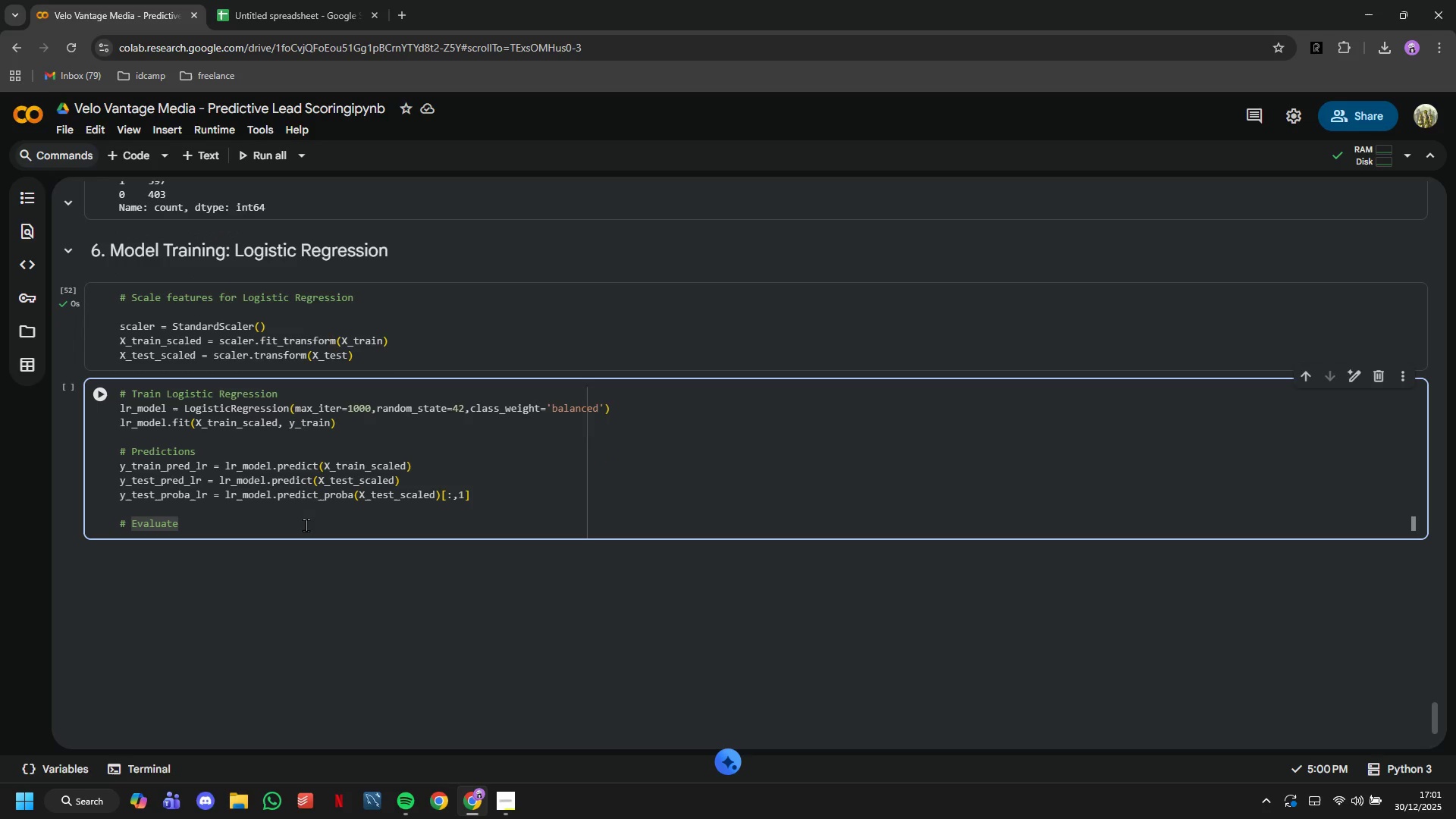 
left_click_drag(start_coordinate=[301, 525], to_coordinate=[133, 526])
 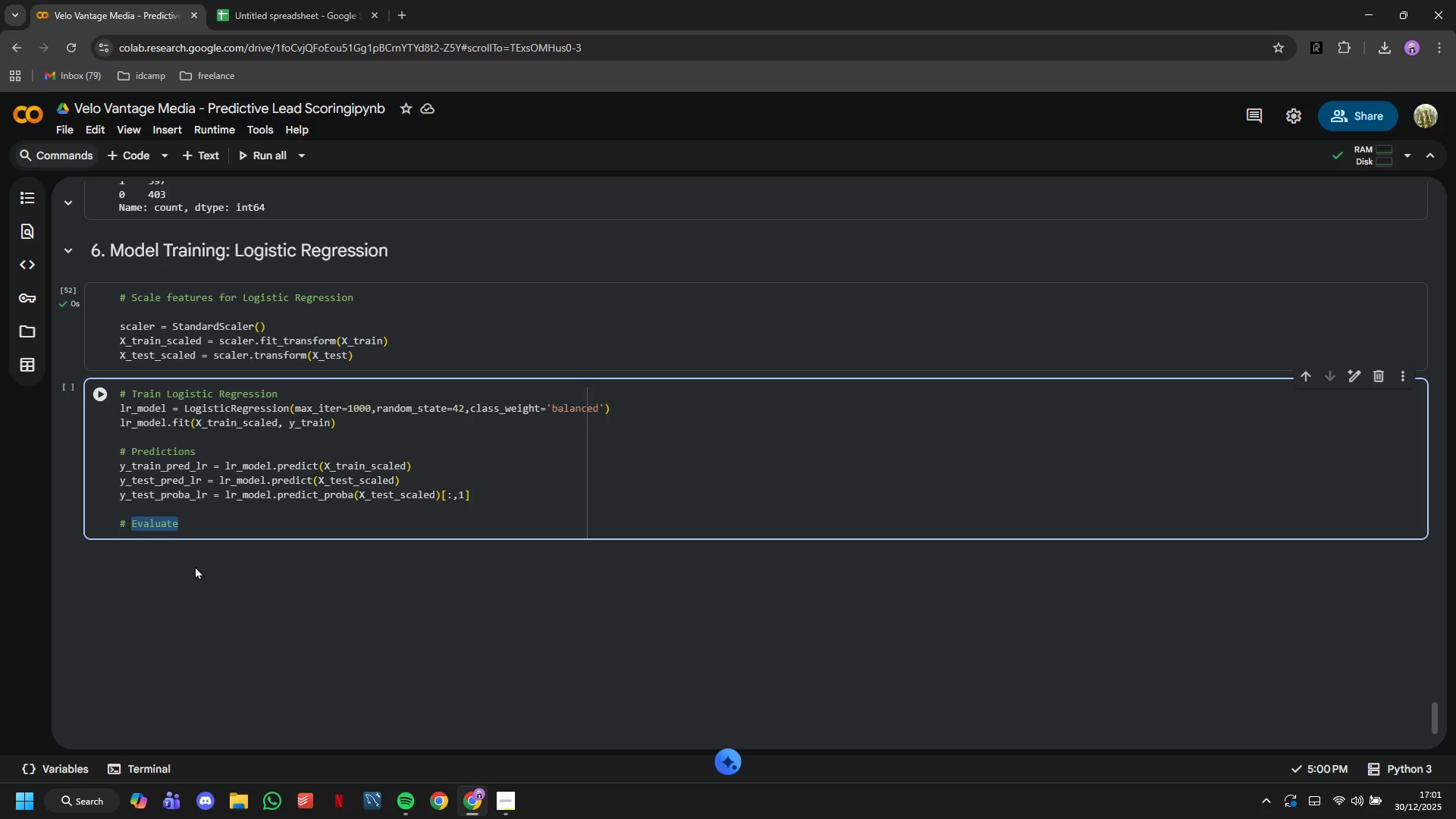 
type(Training performac)
key(Backspace)
type(nce)
 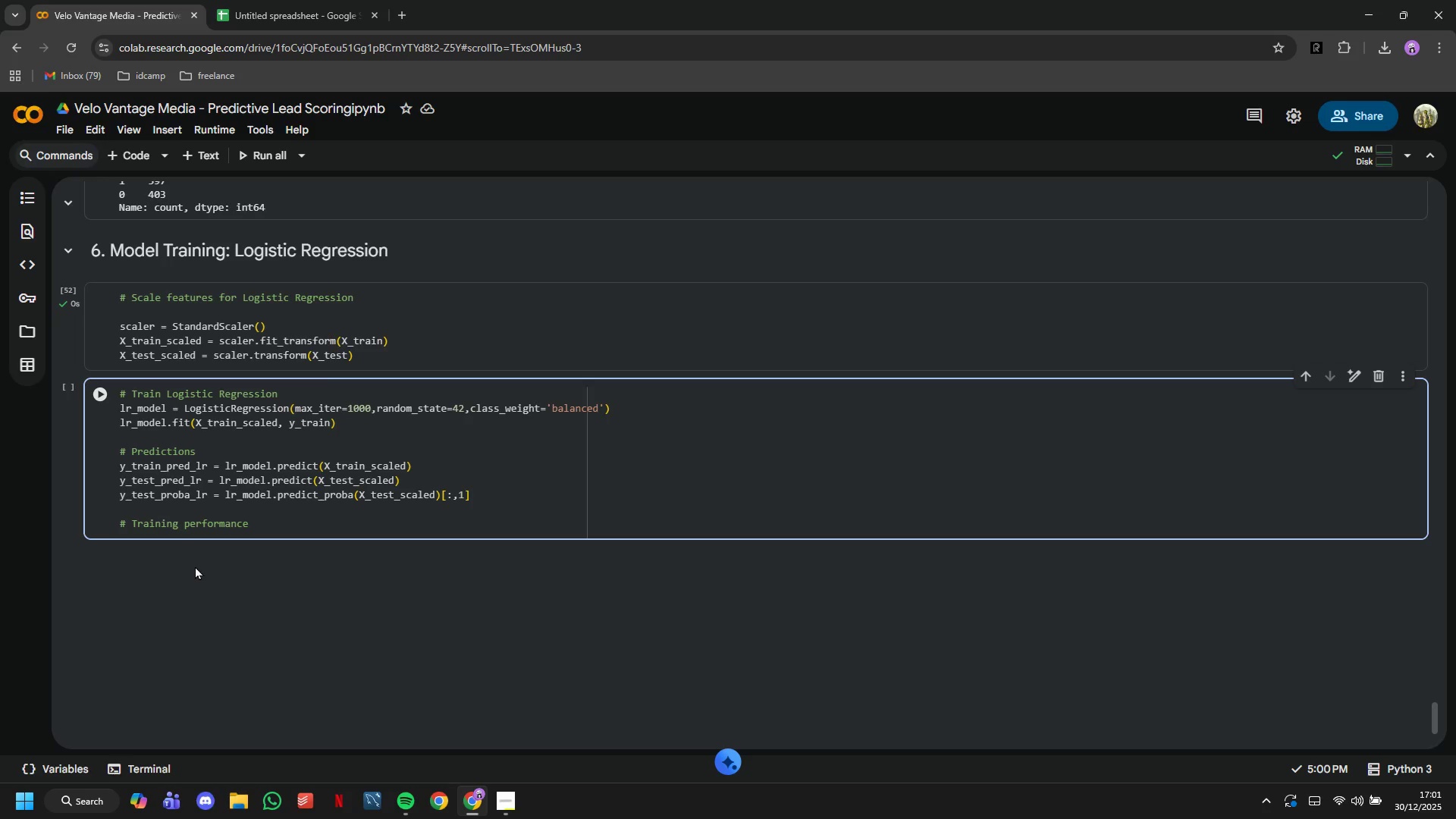 
key(Enter)
 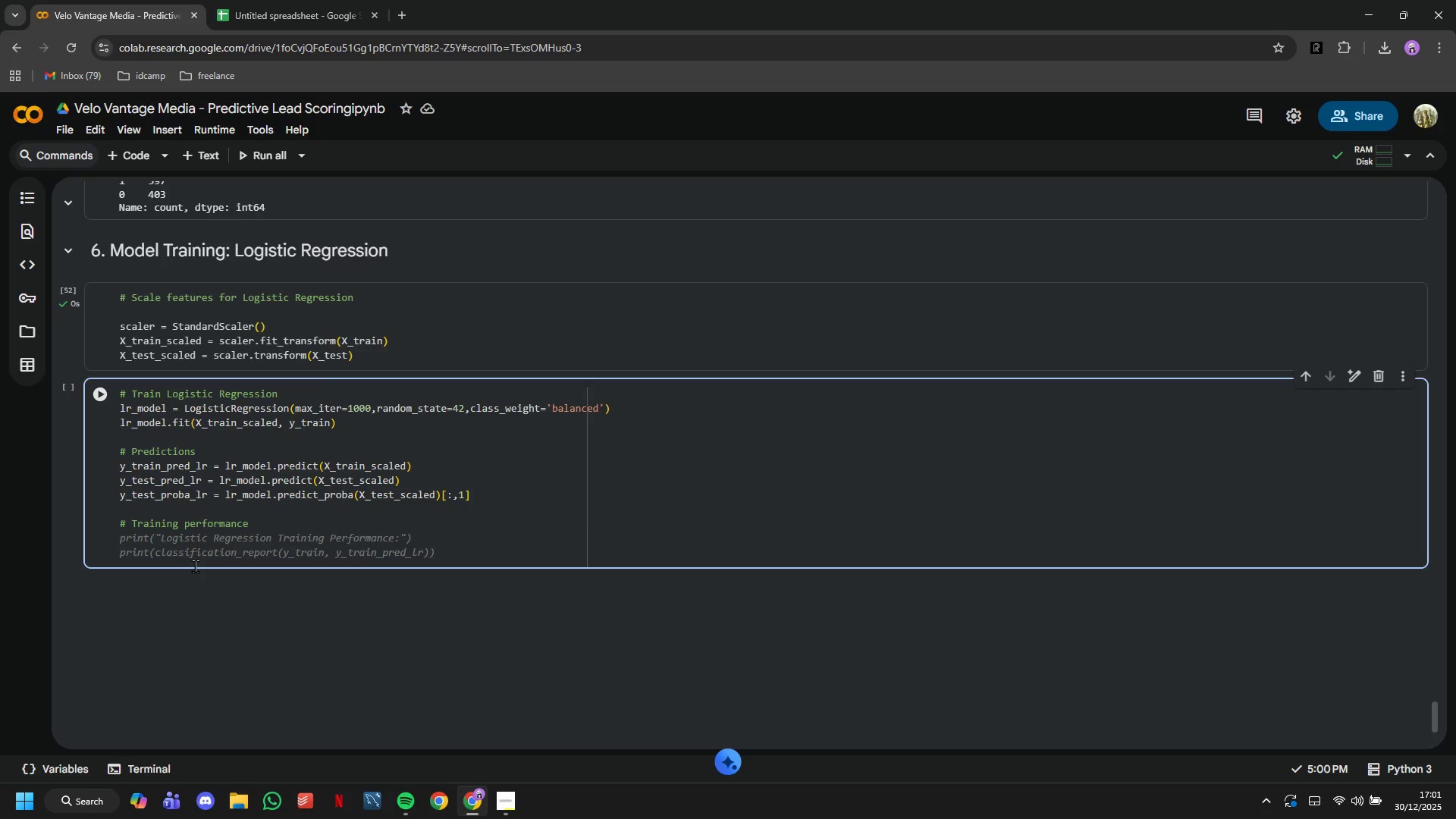 
wait(6.22)
 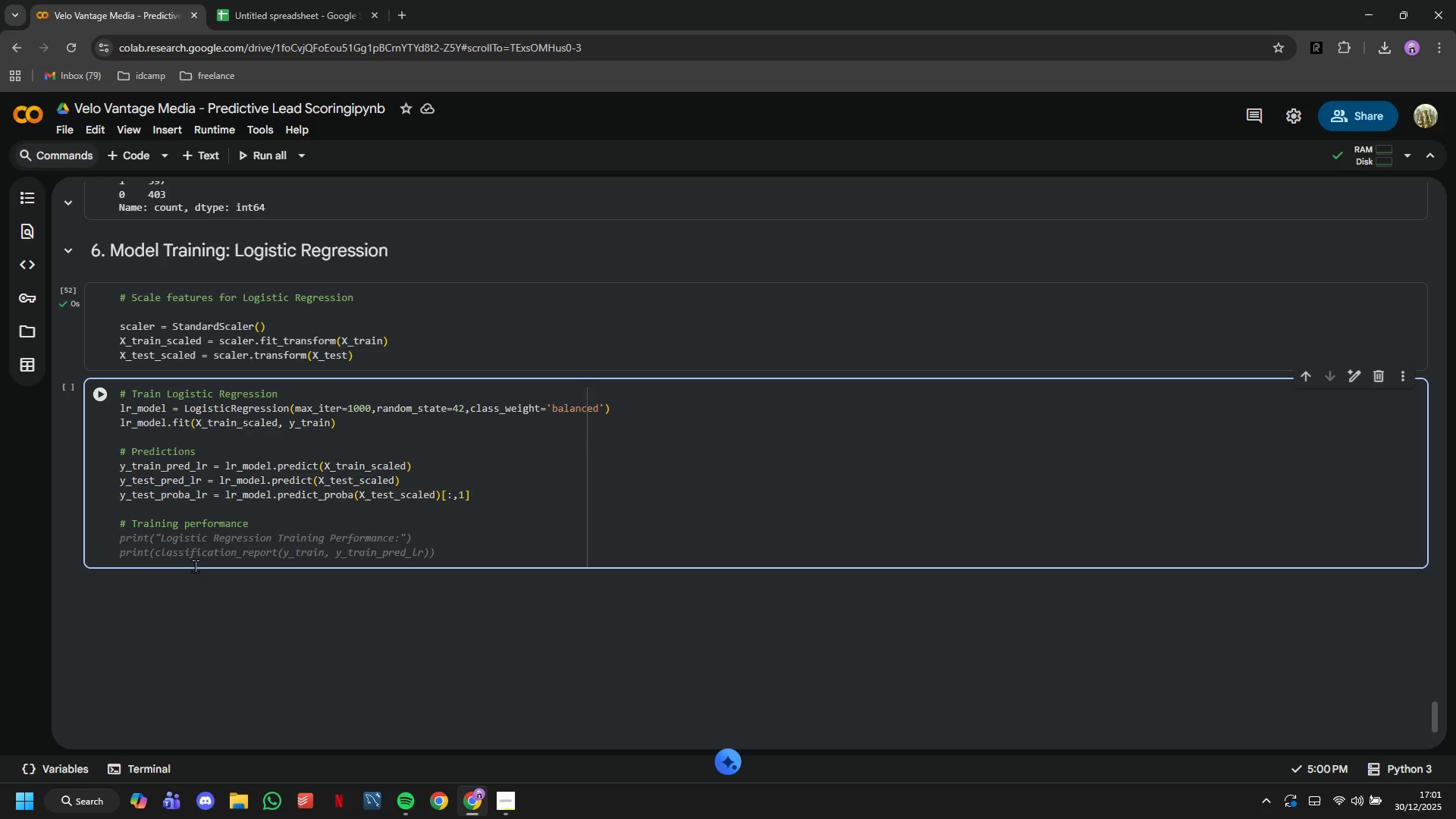 
key(Tab)
 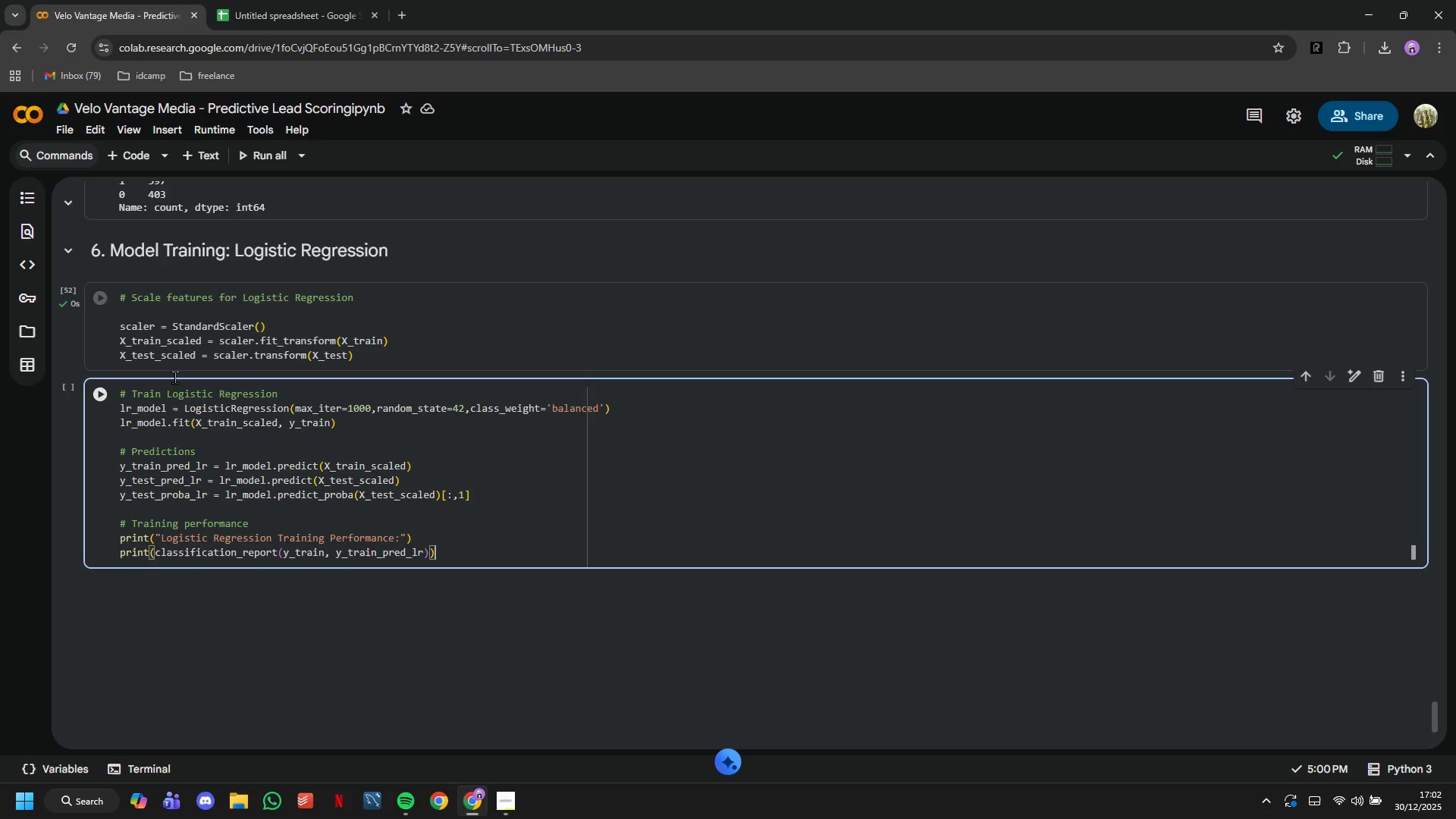 
left_click([111, 395])
 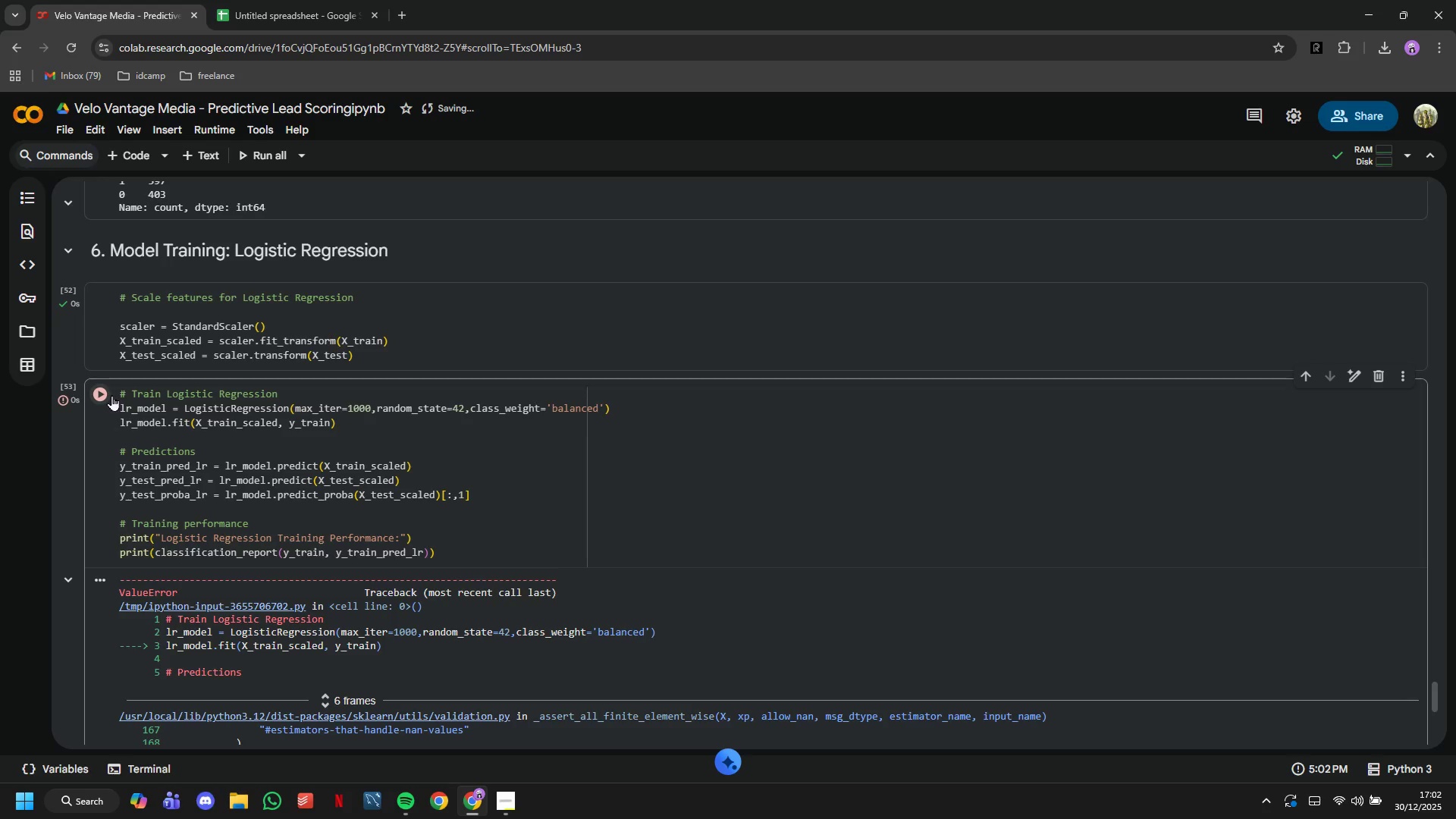 
scroll: coordinate [242, 453], scroll_direction: down, amount: 3.0
 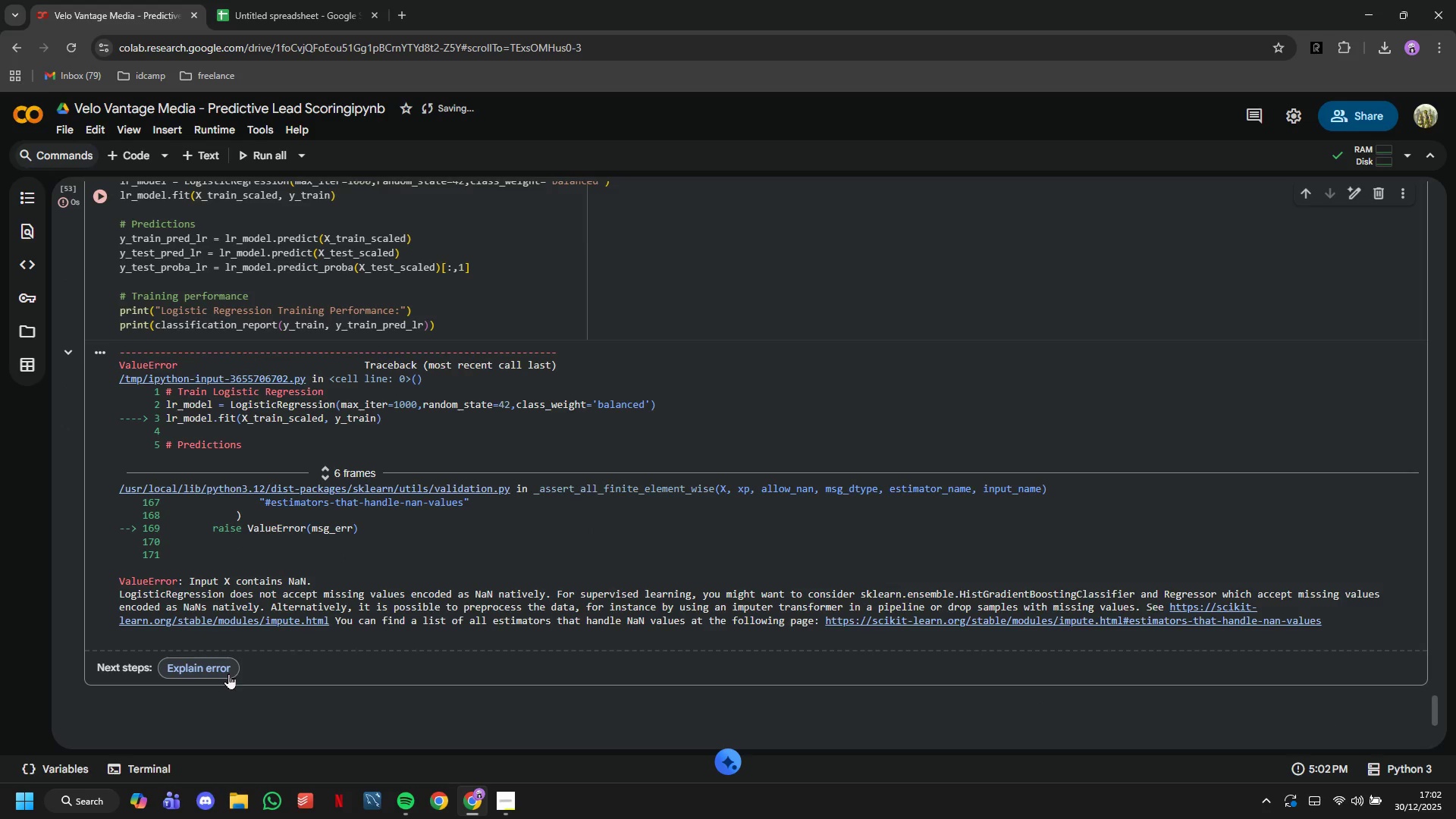 
left_click([228, 673])
 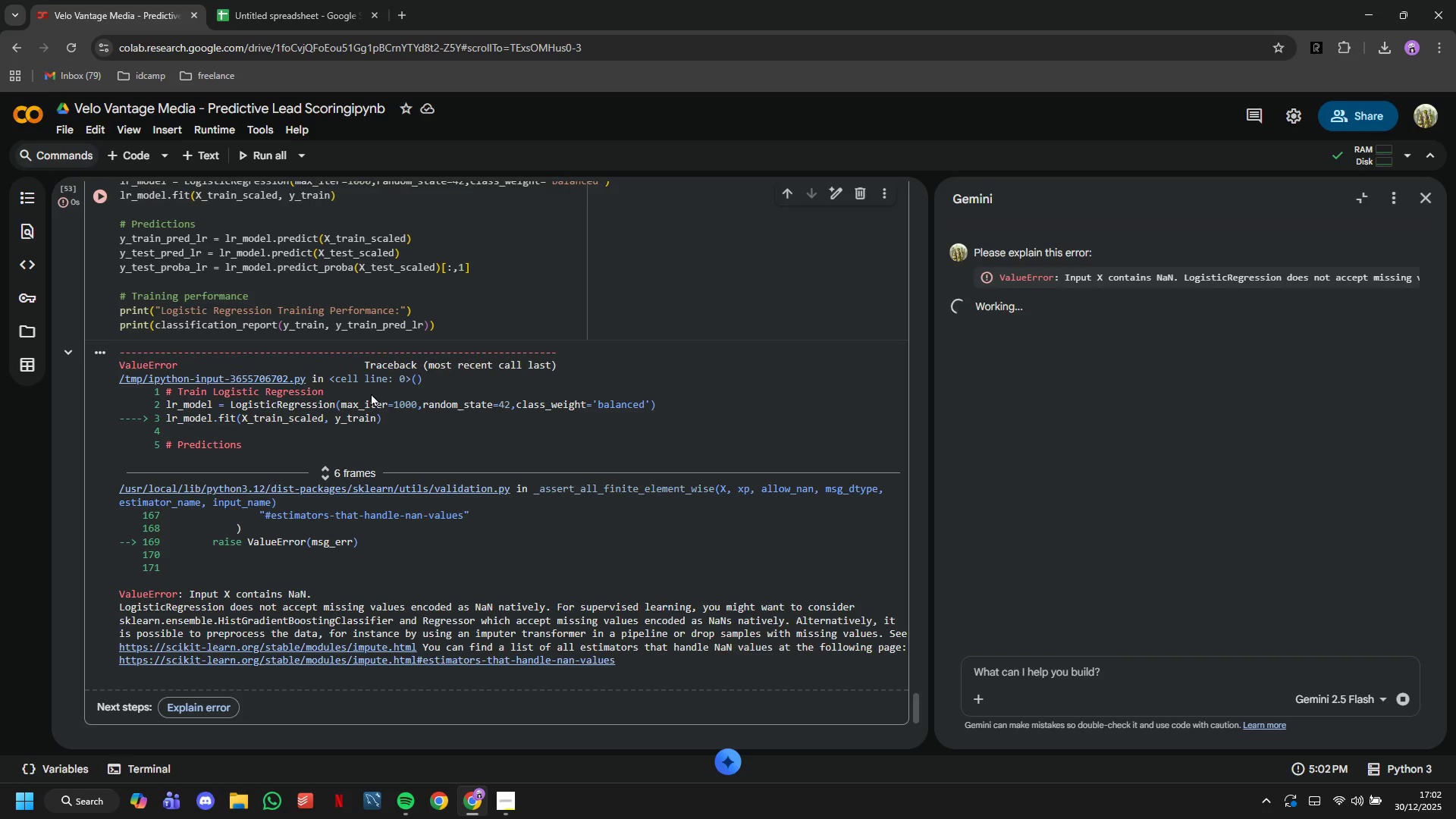 
wait(36.81)
 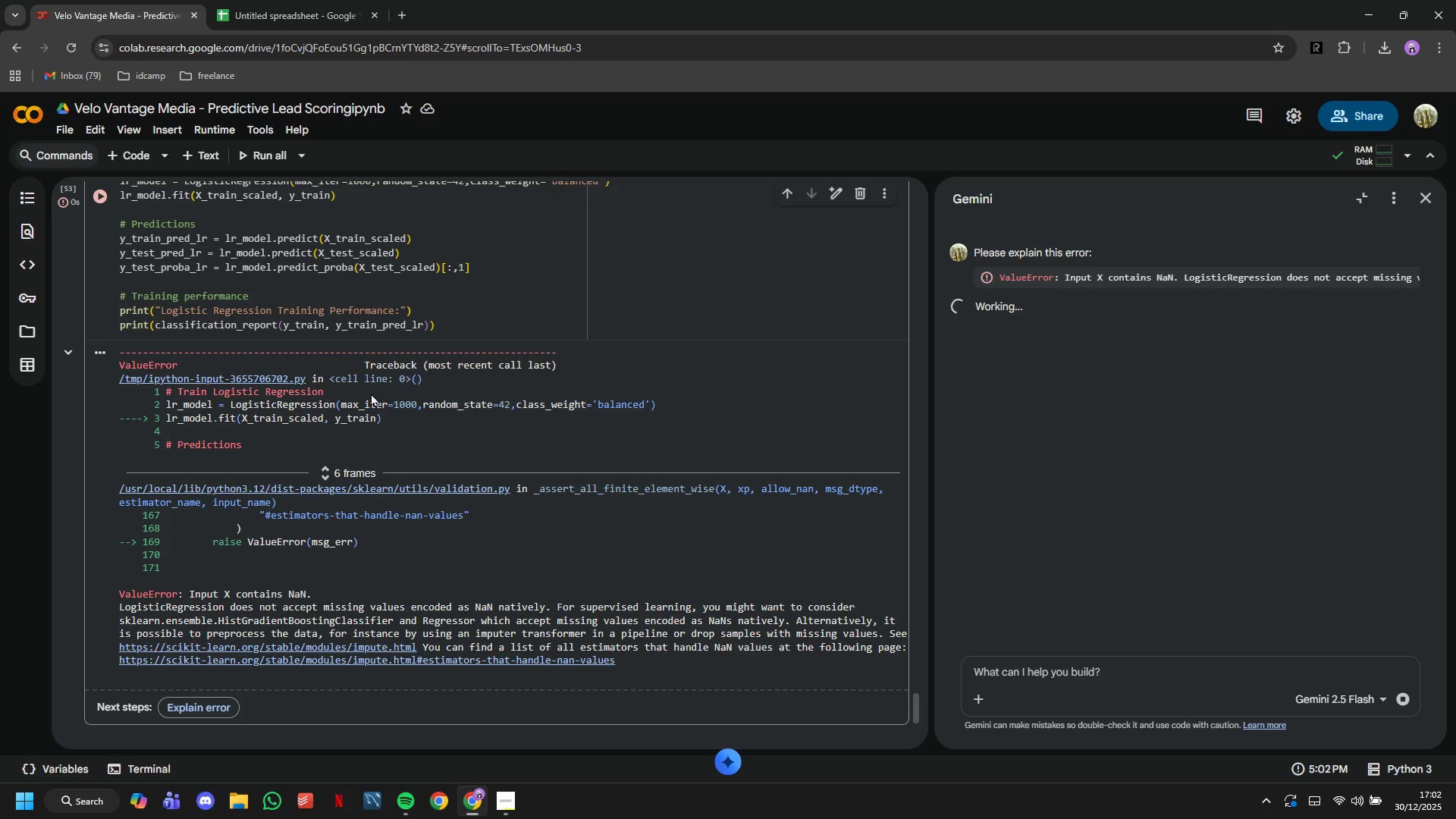 
left_click([413, 11])
 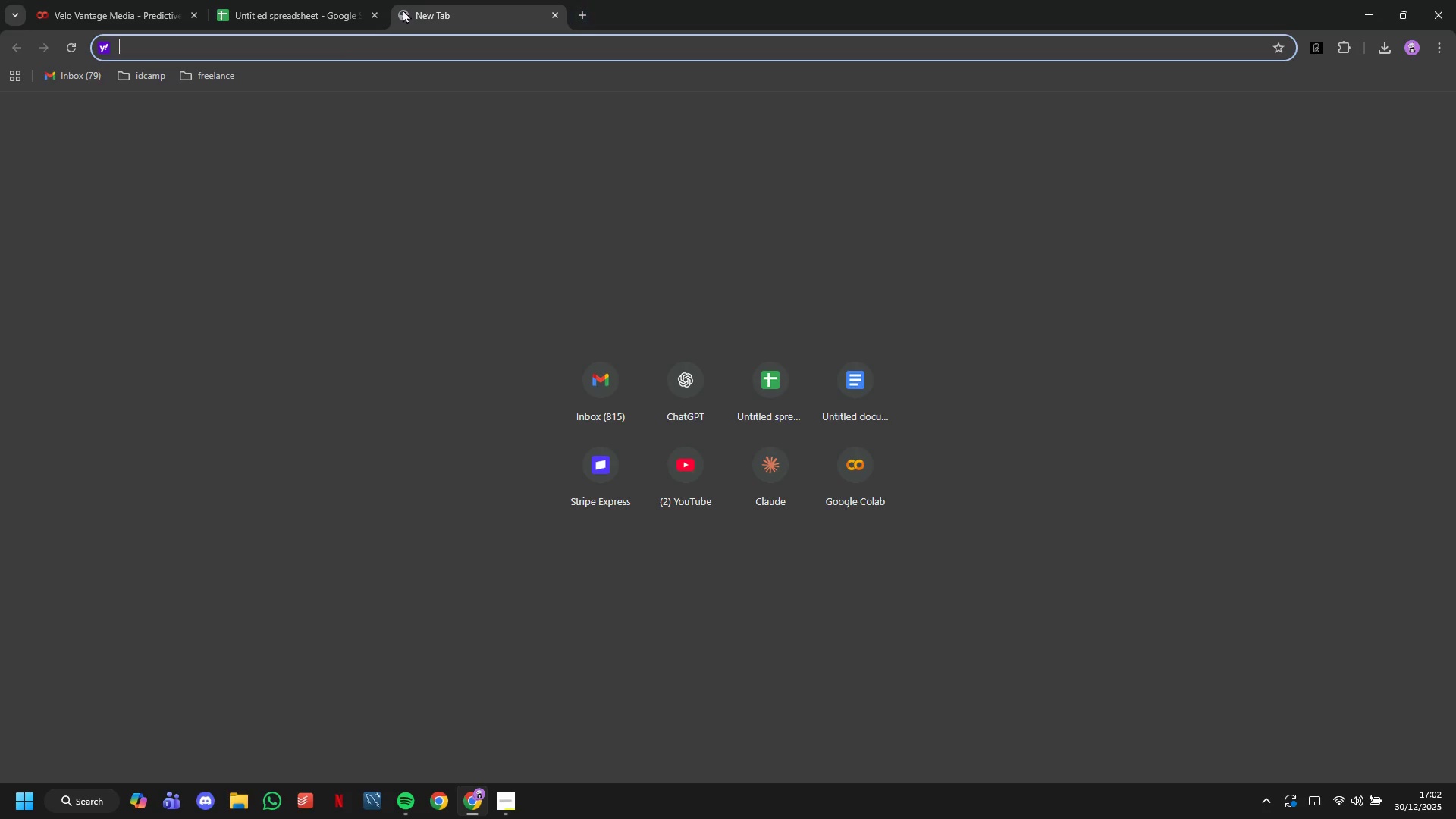 
type(loo)
 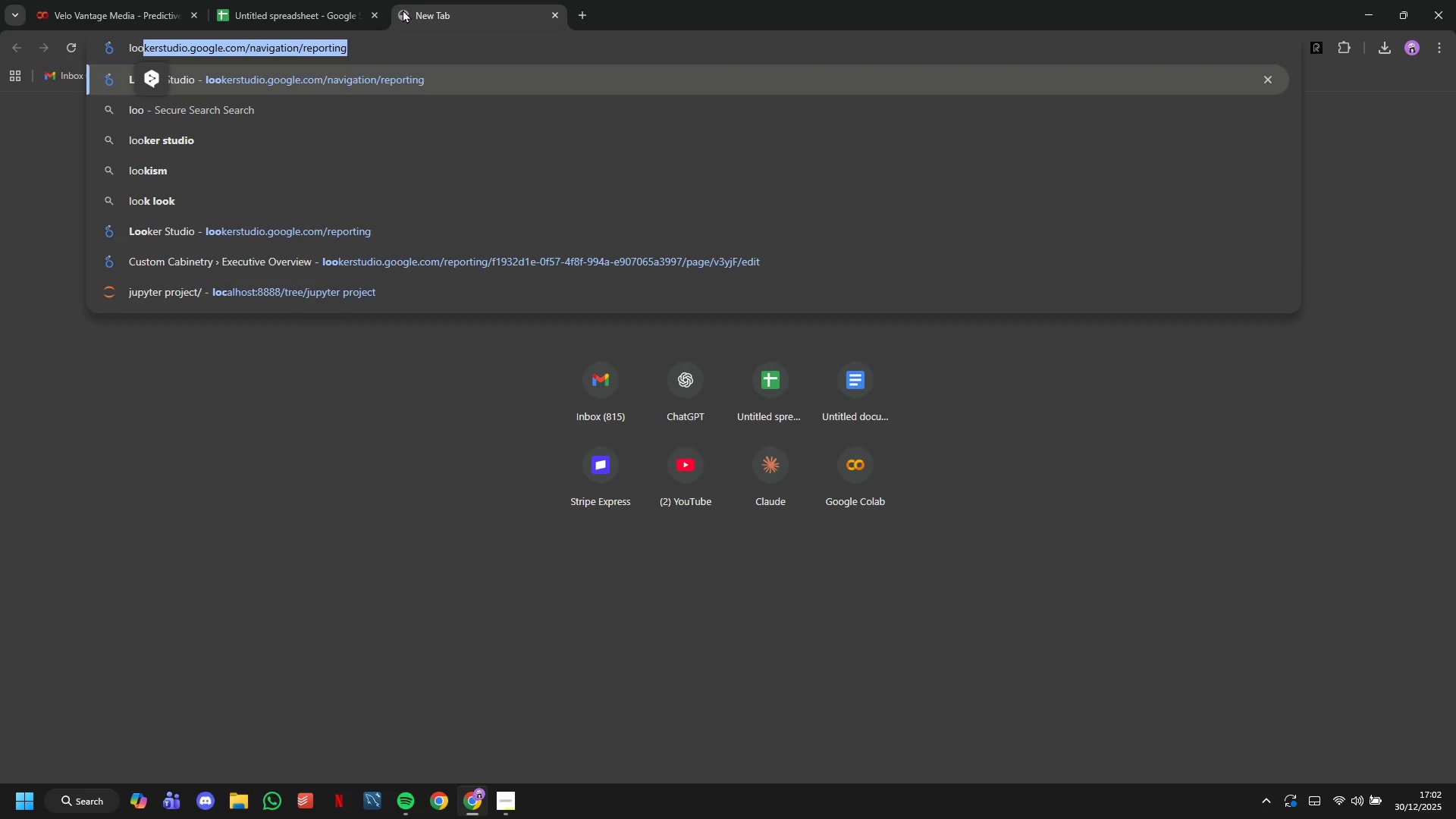 
key(Enter)
 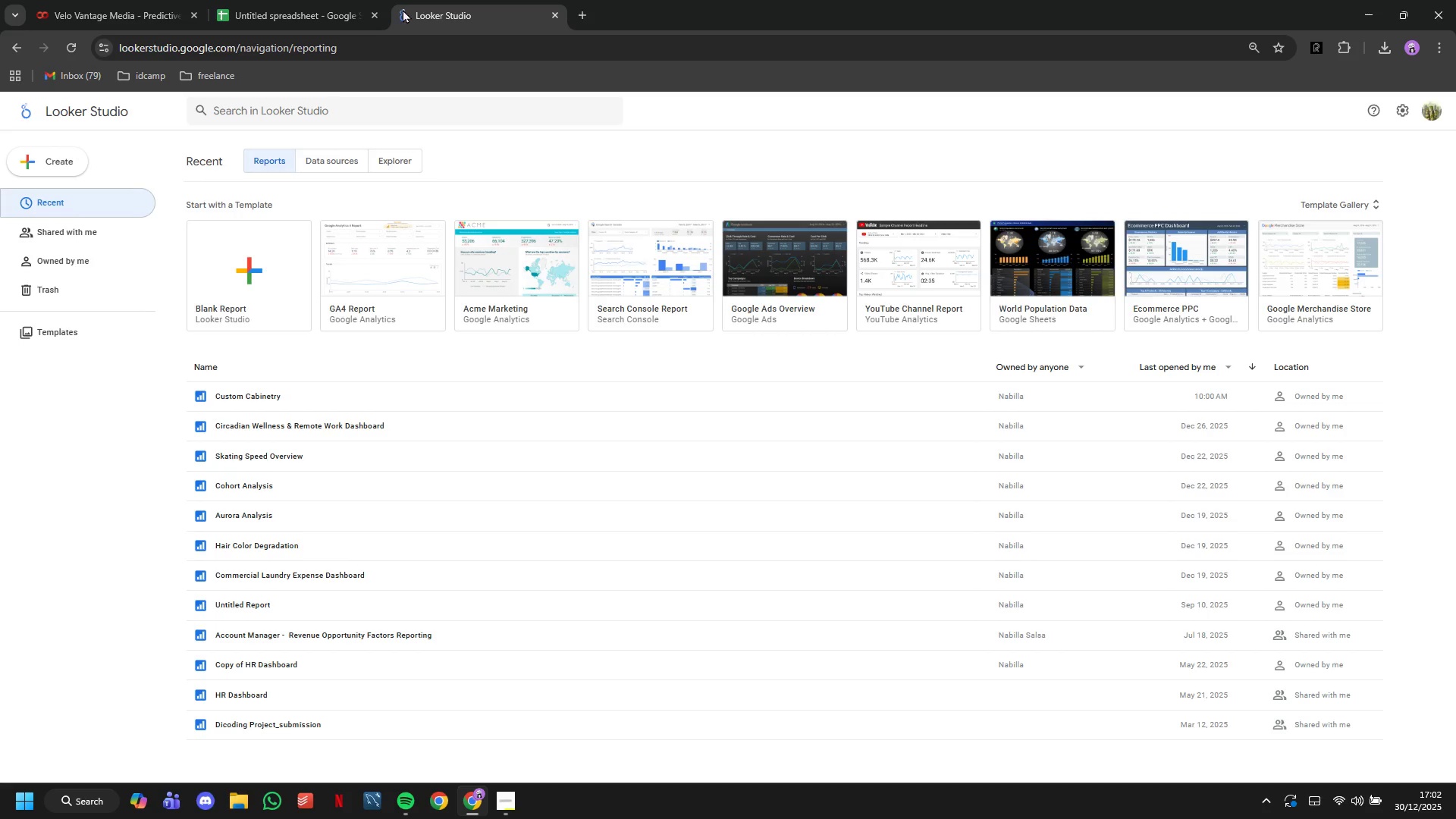 
wait(14.16)
 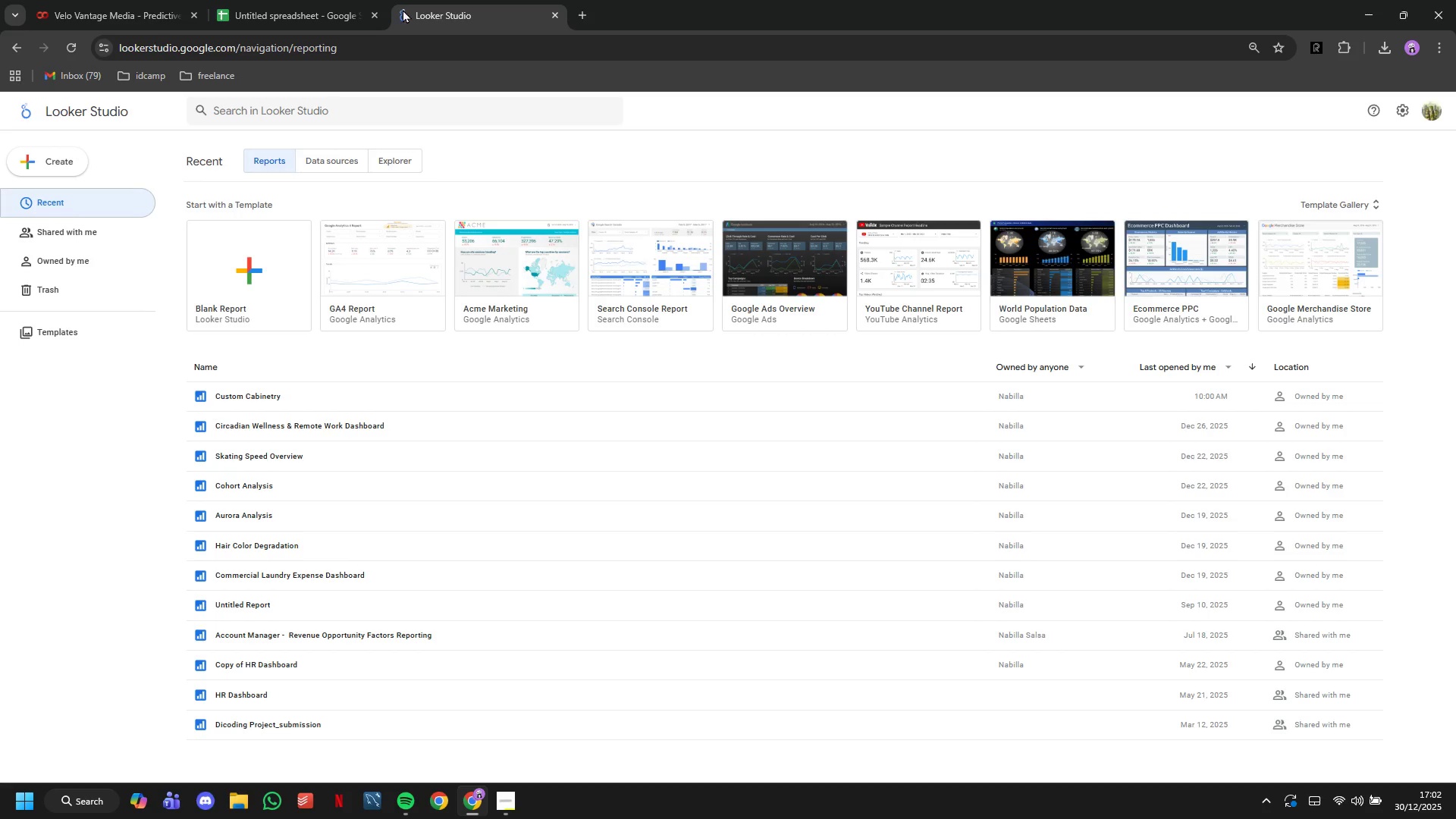 
left_click([238, 304])
 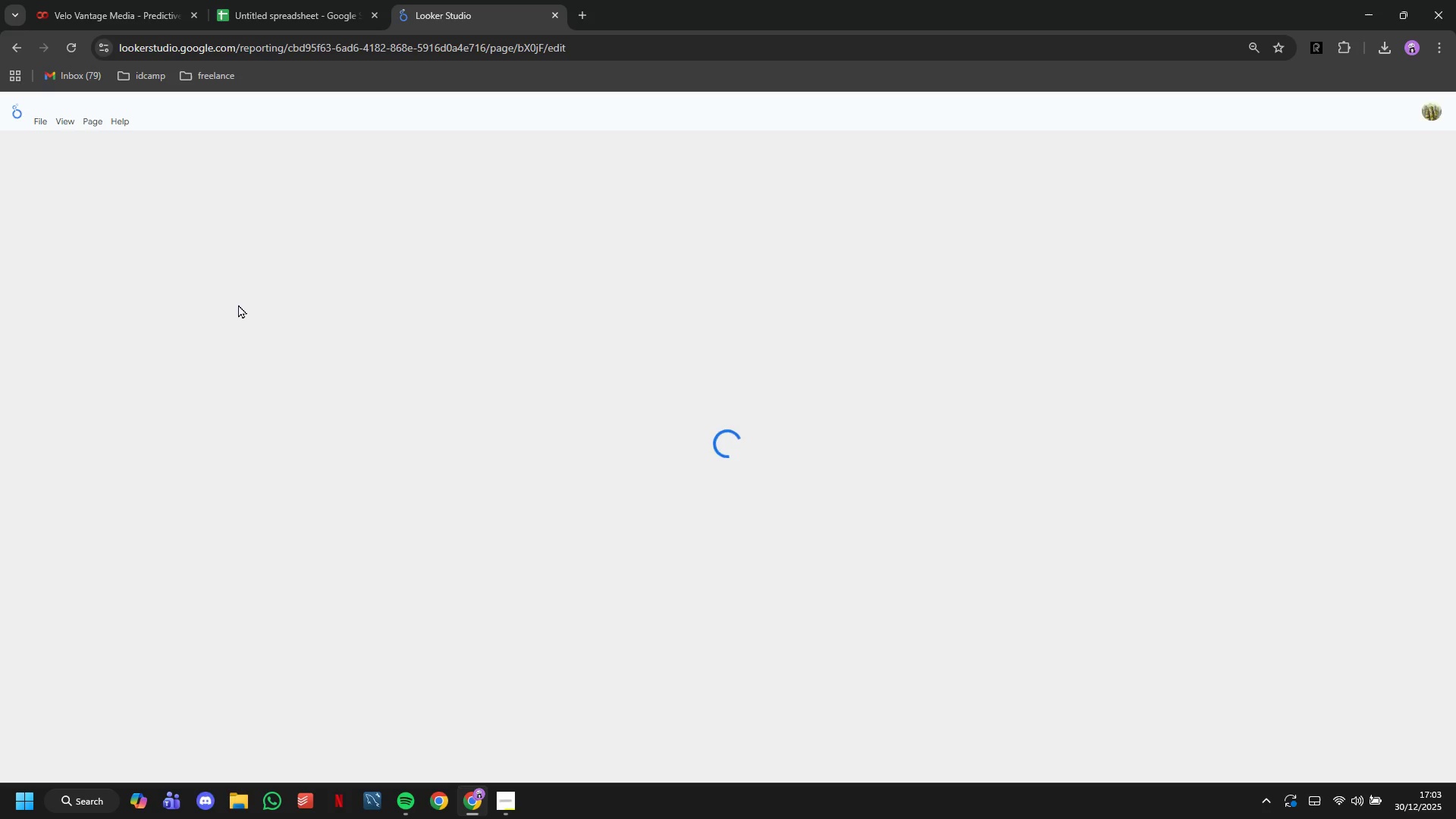 
wait(8.7)
 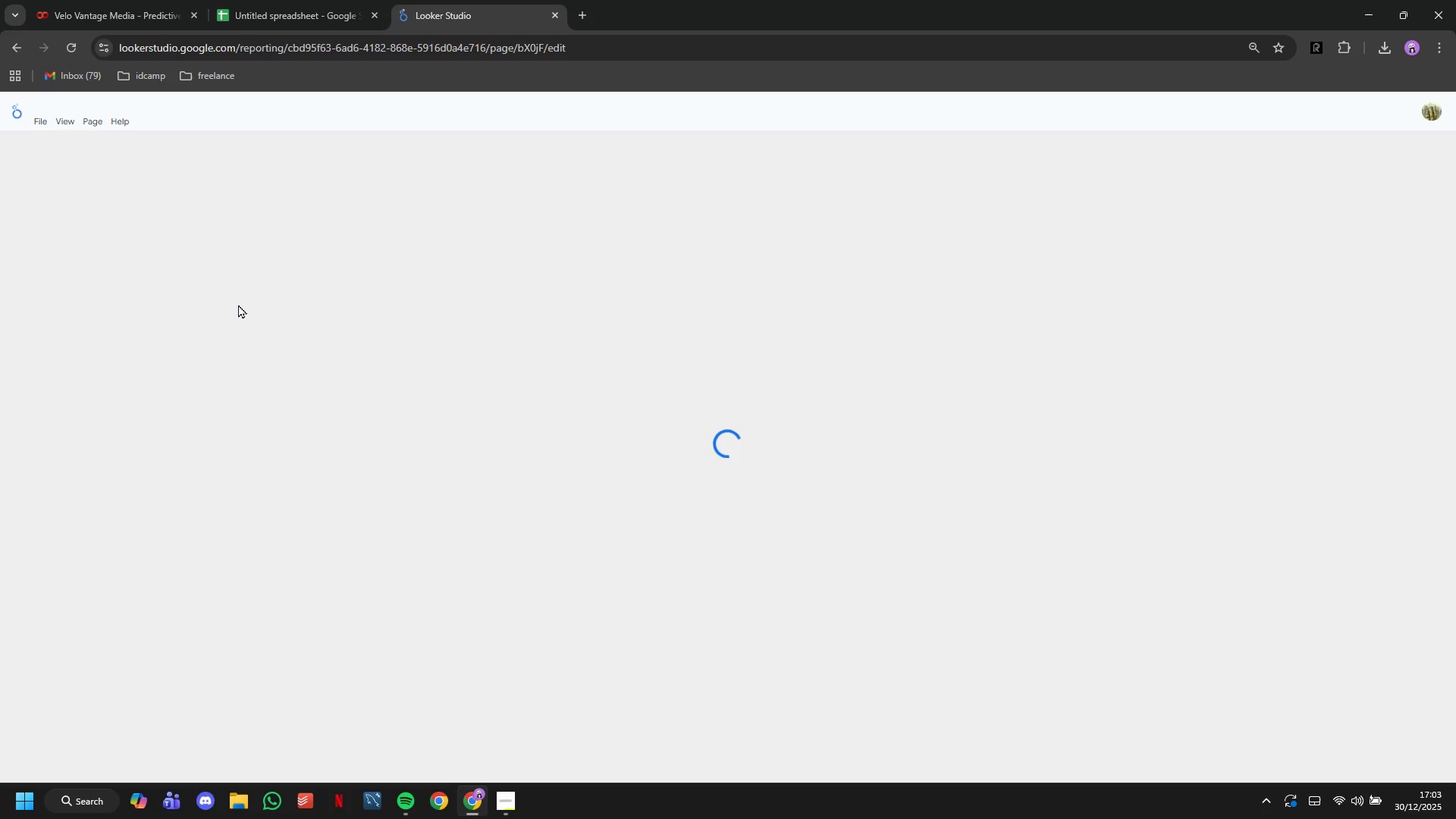 
left_click([1101, 469])
 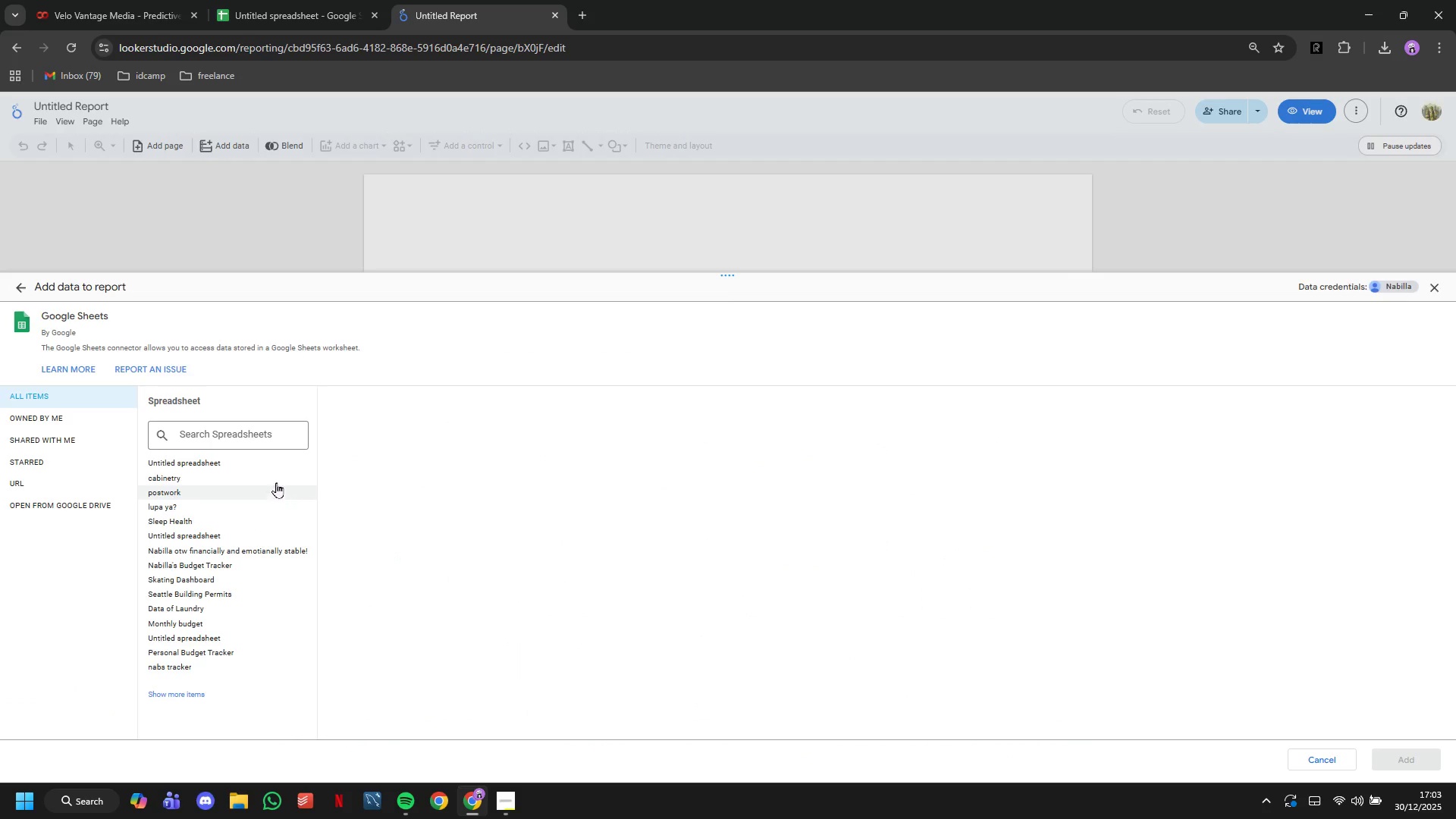 
left_click([262, 462])
 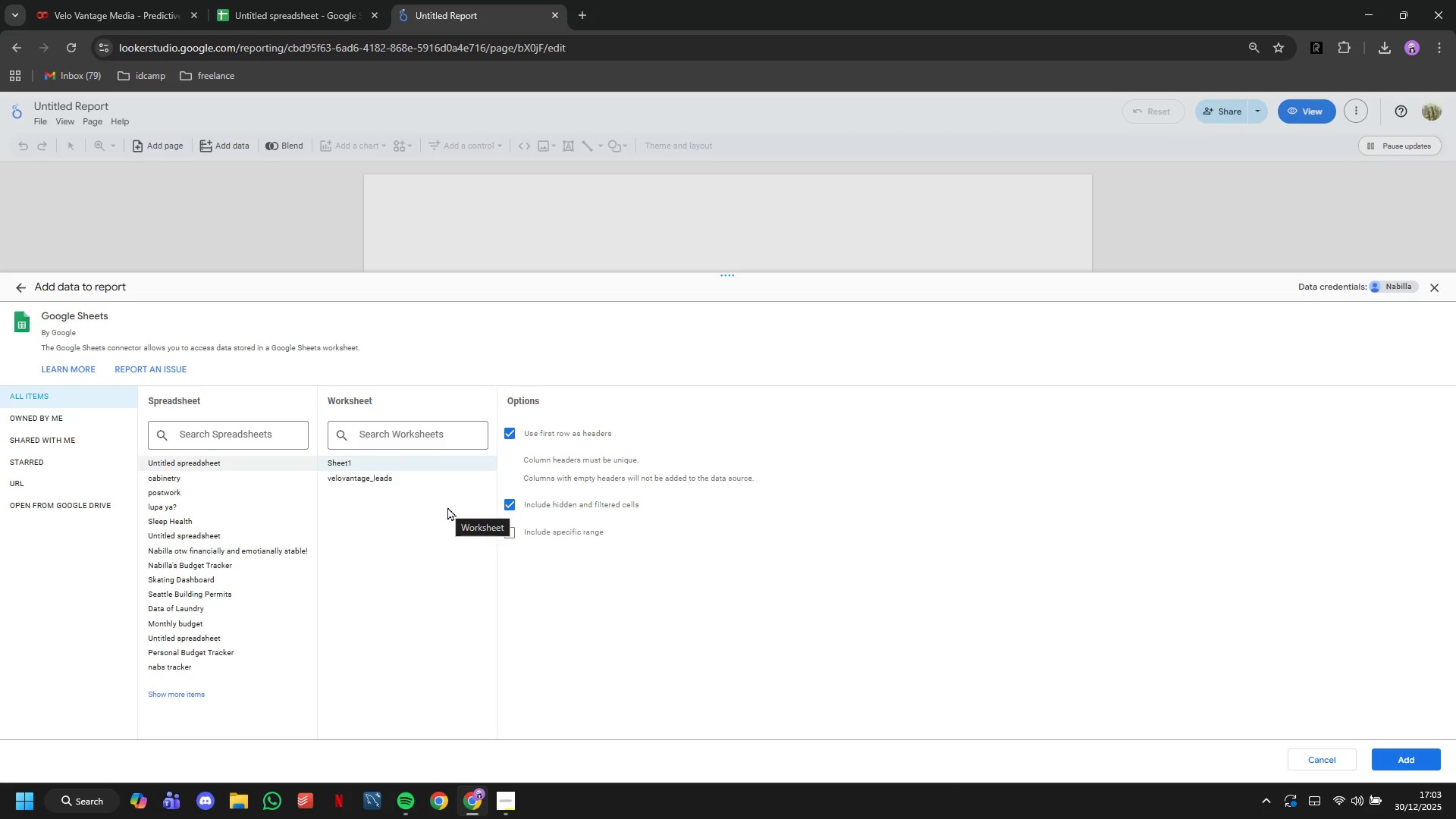 
wait(5.33)
 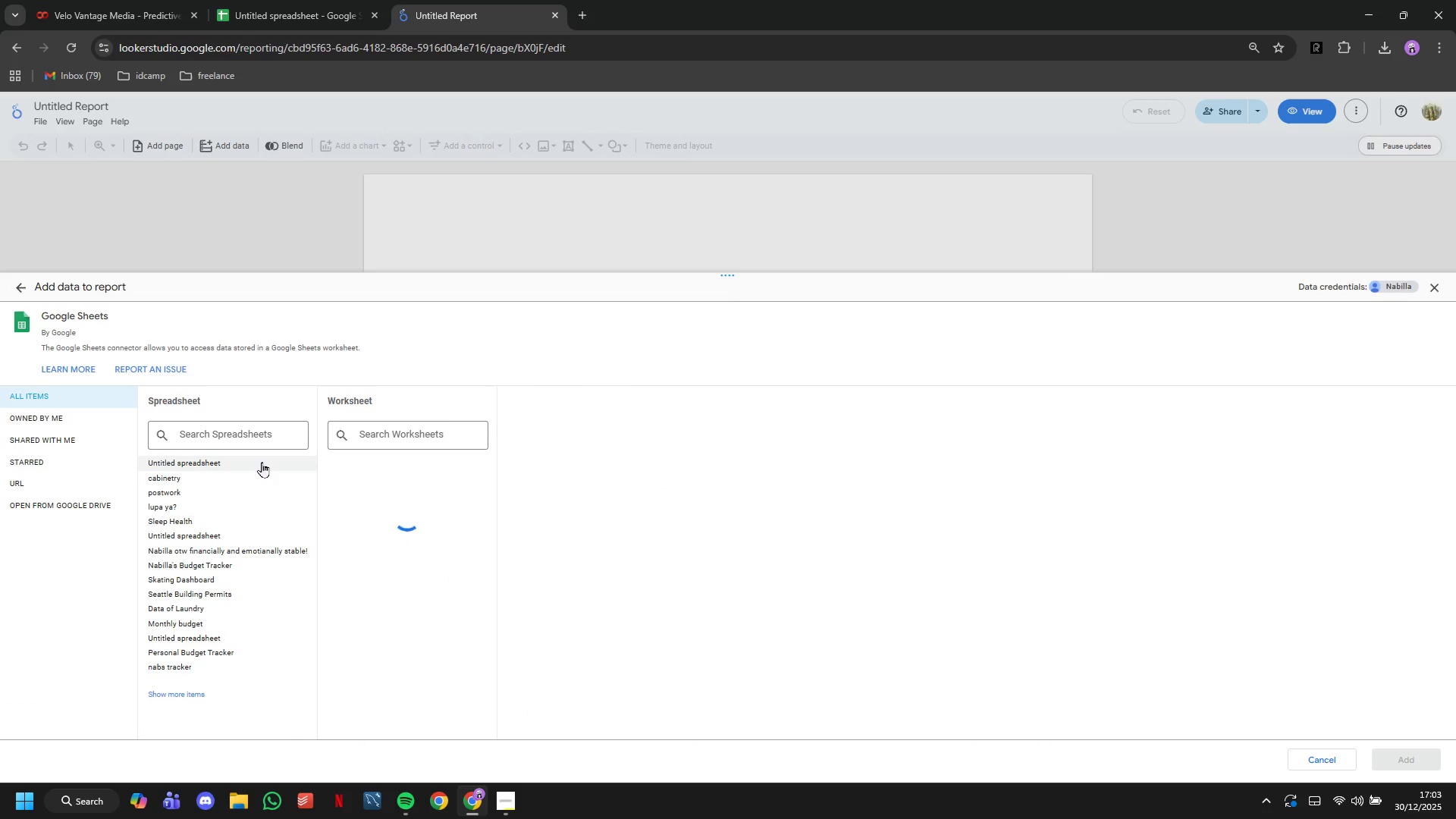 
left_click([372, 479])
 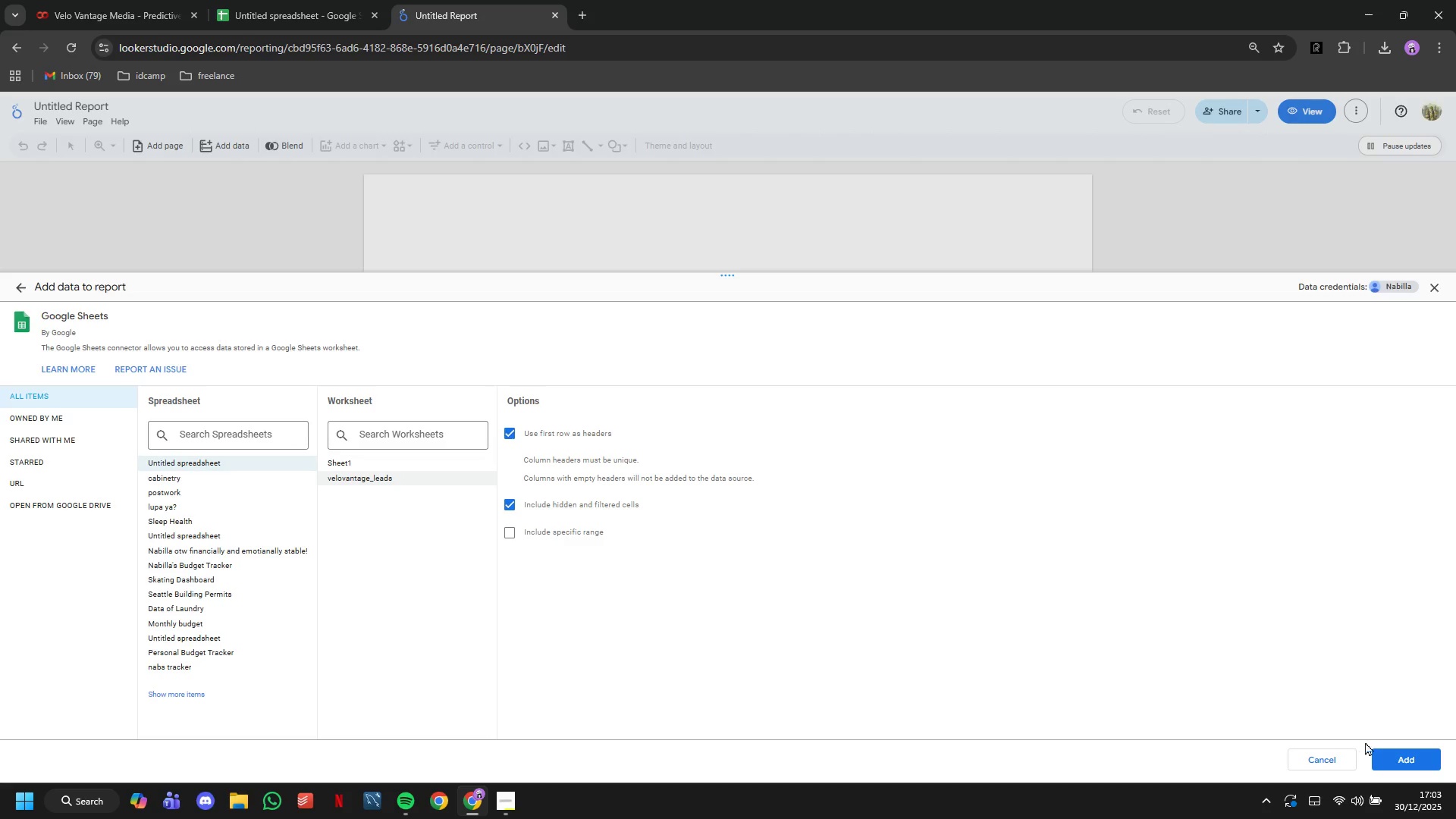 
left_click([1377, 749])
 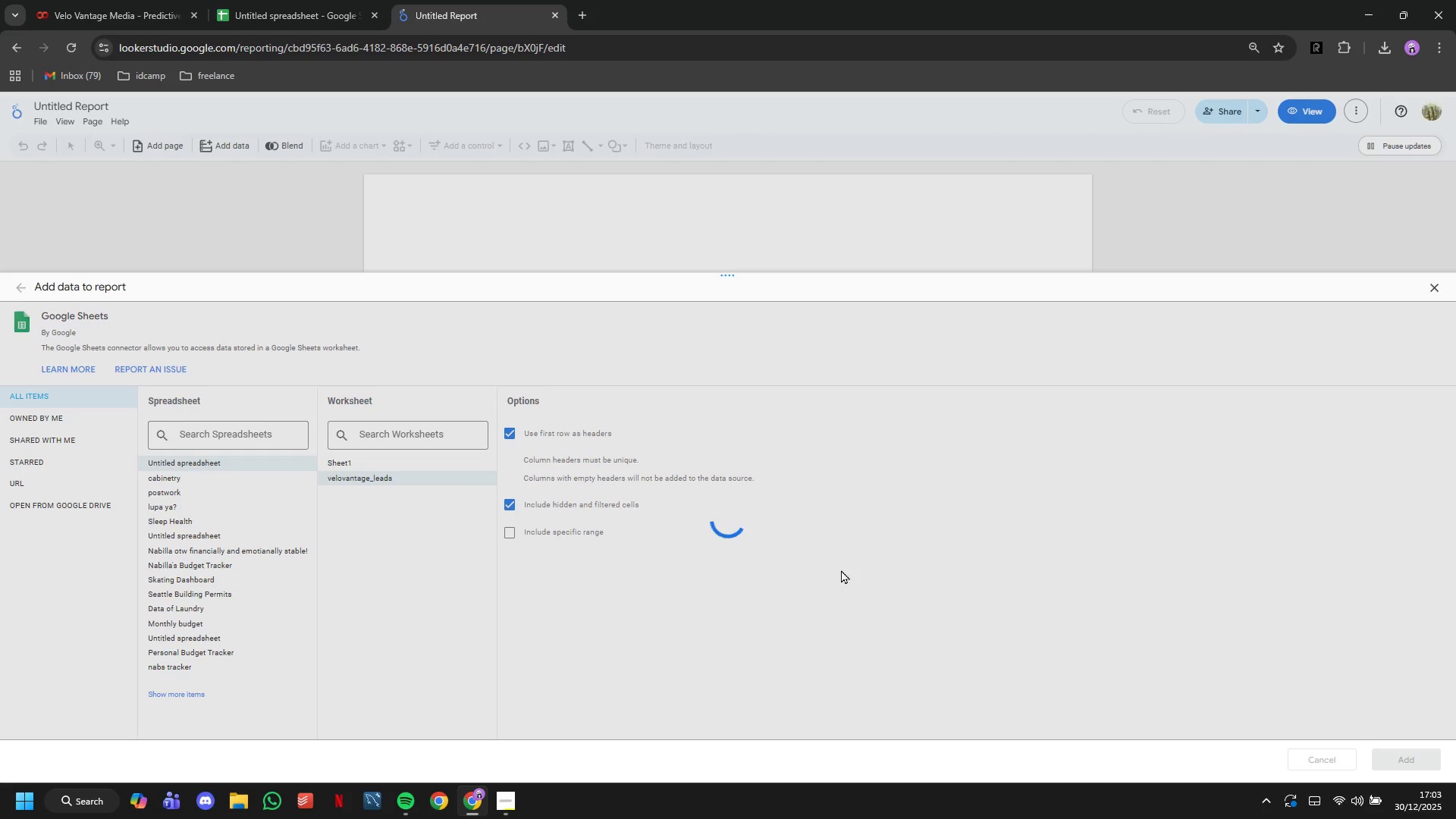 
left_click([324, 0])
 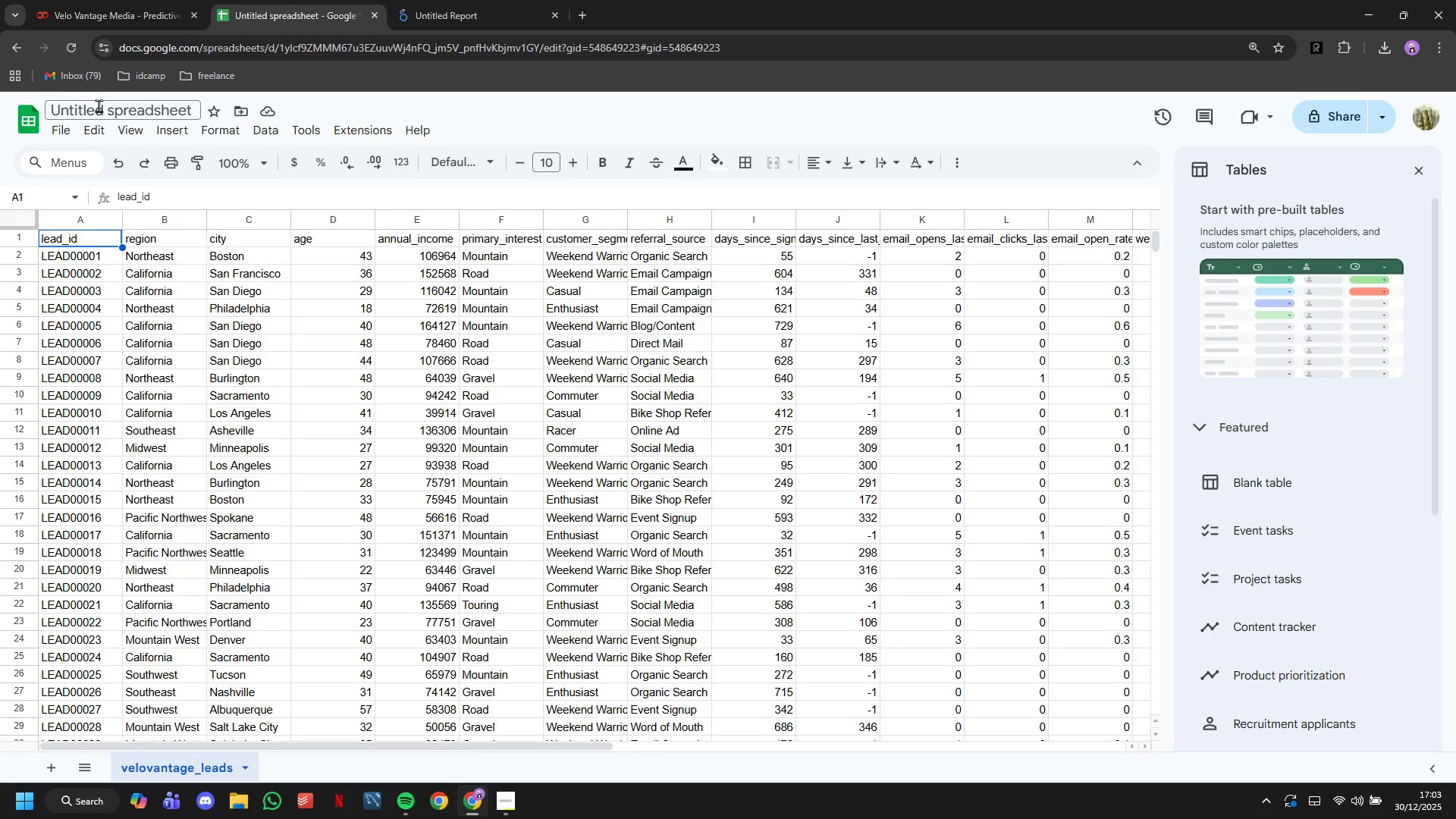 
double_click([100, 107])
 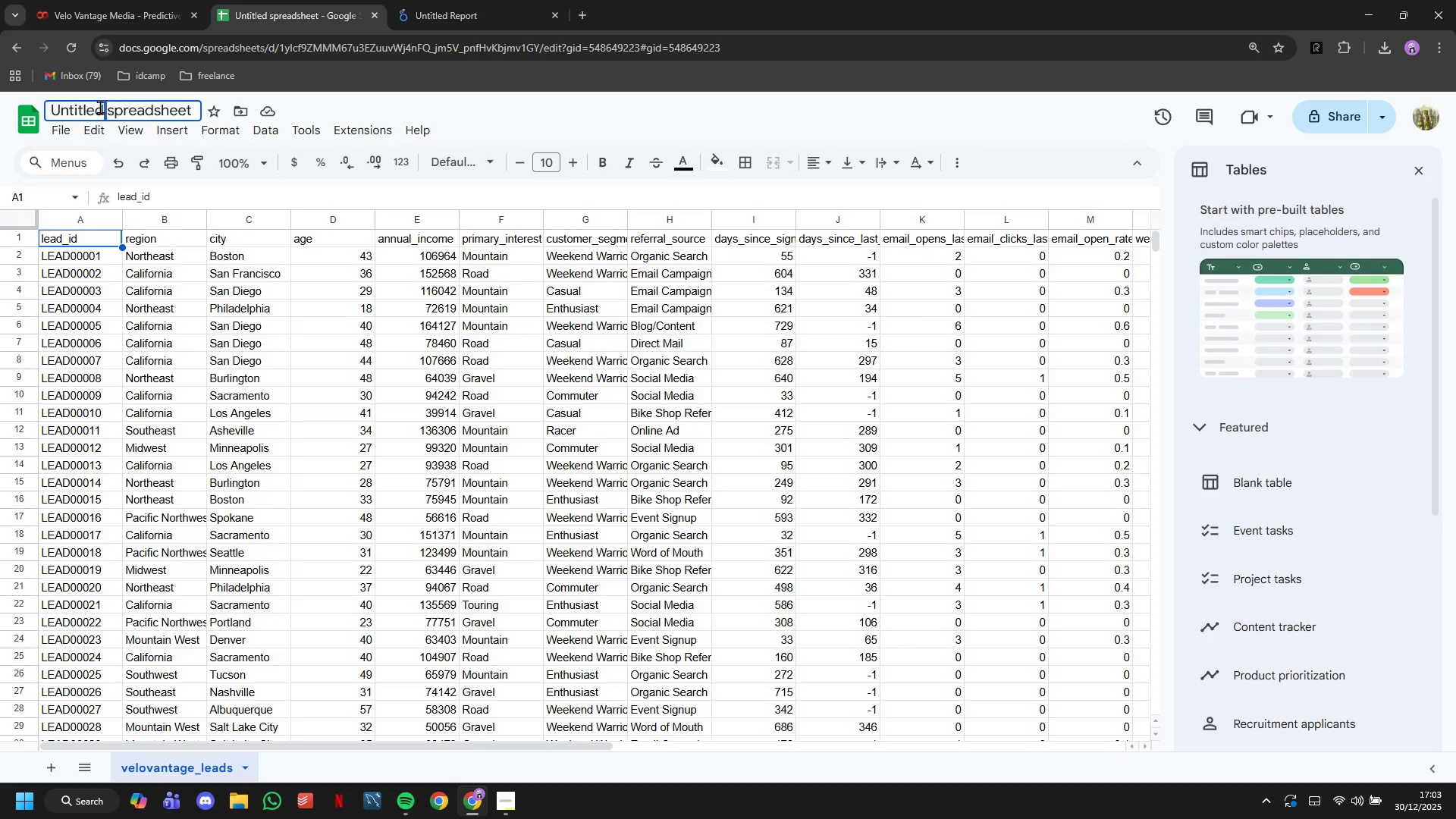 
triple_click([100, 107])
 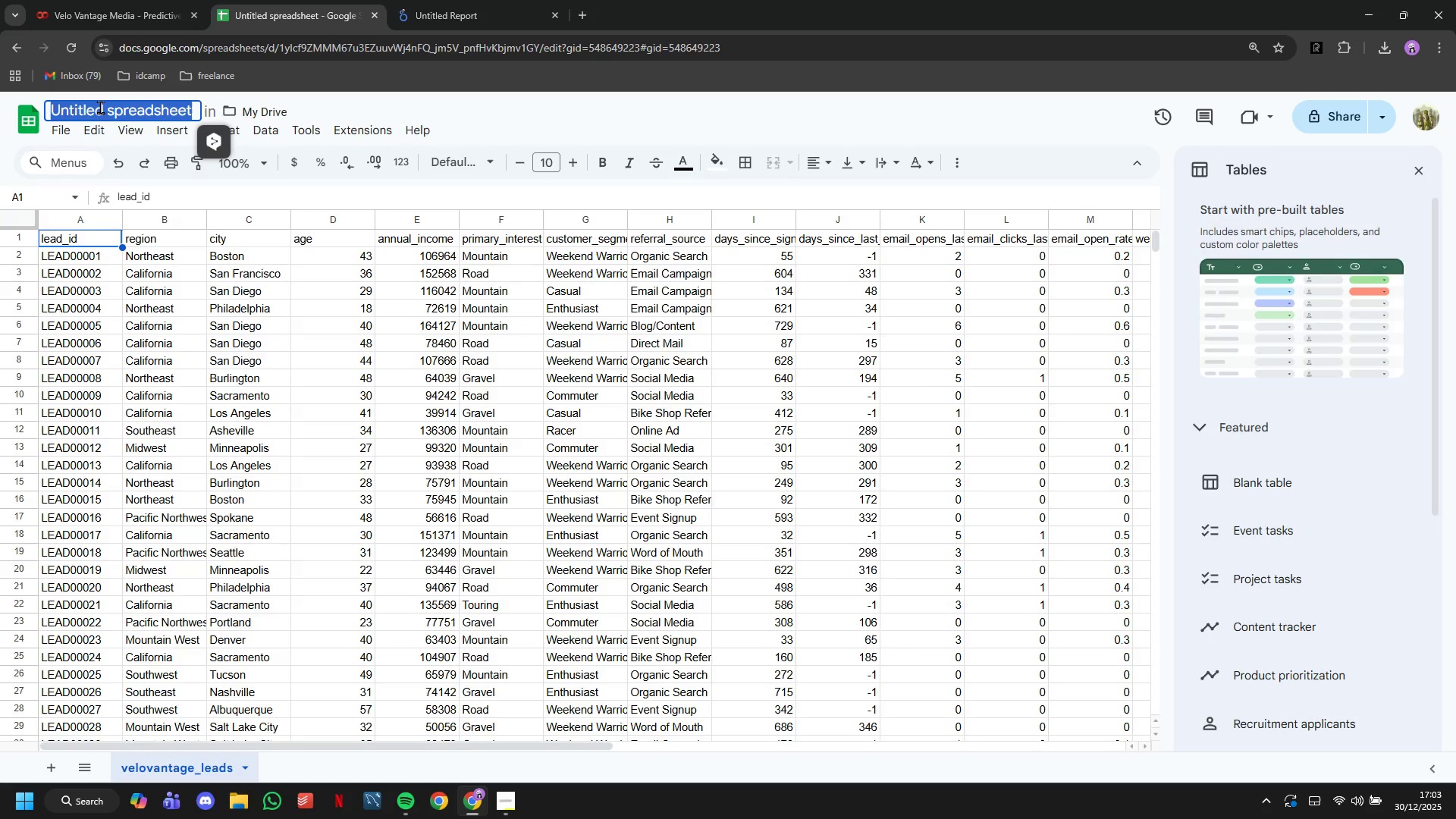 
triple_click([100, 107])
 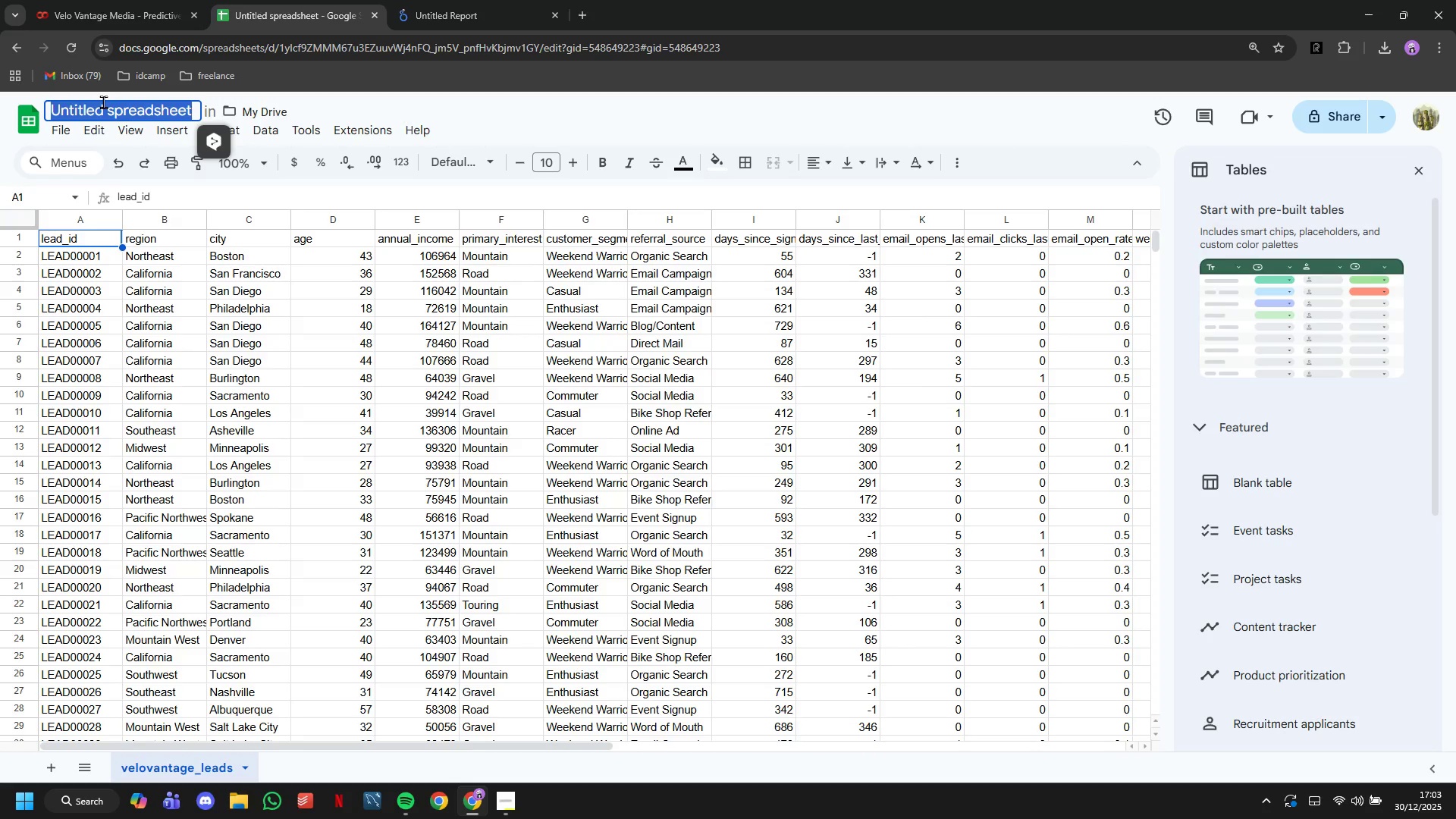 
type(VeloVantage Lead Scoeing=)
key(Backspace)
key(Backspace)
key(Backspace)
key(Backspace)
key(Backspace)
type(ring)
 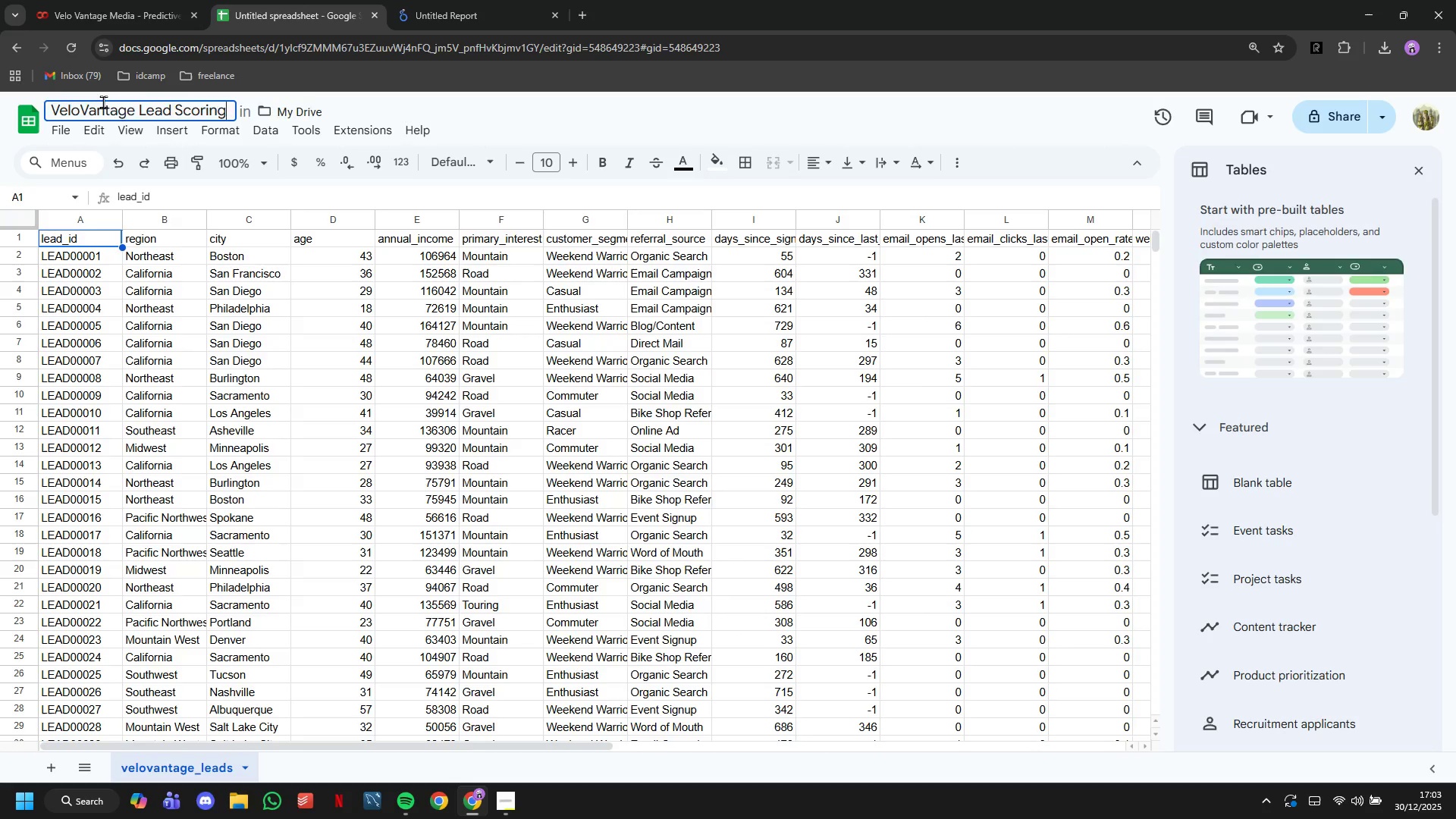 
key(Enter)
 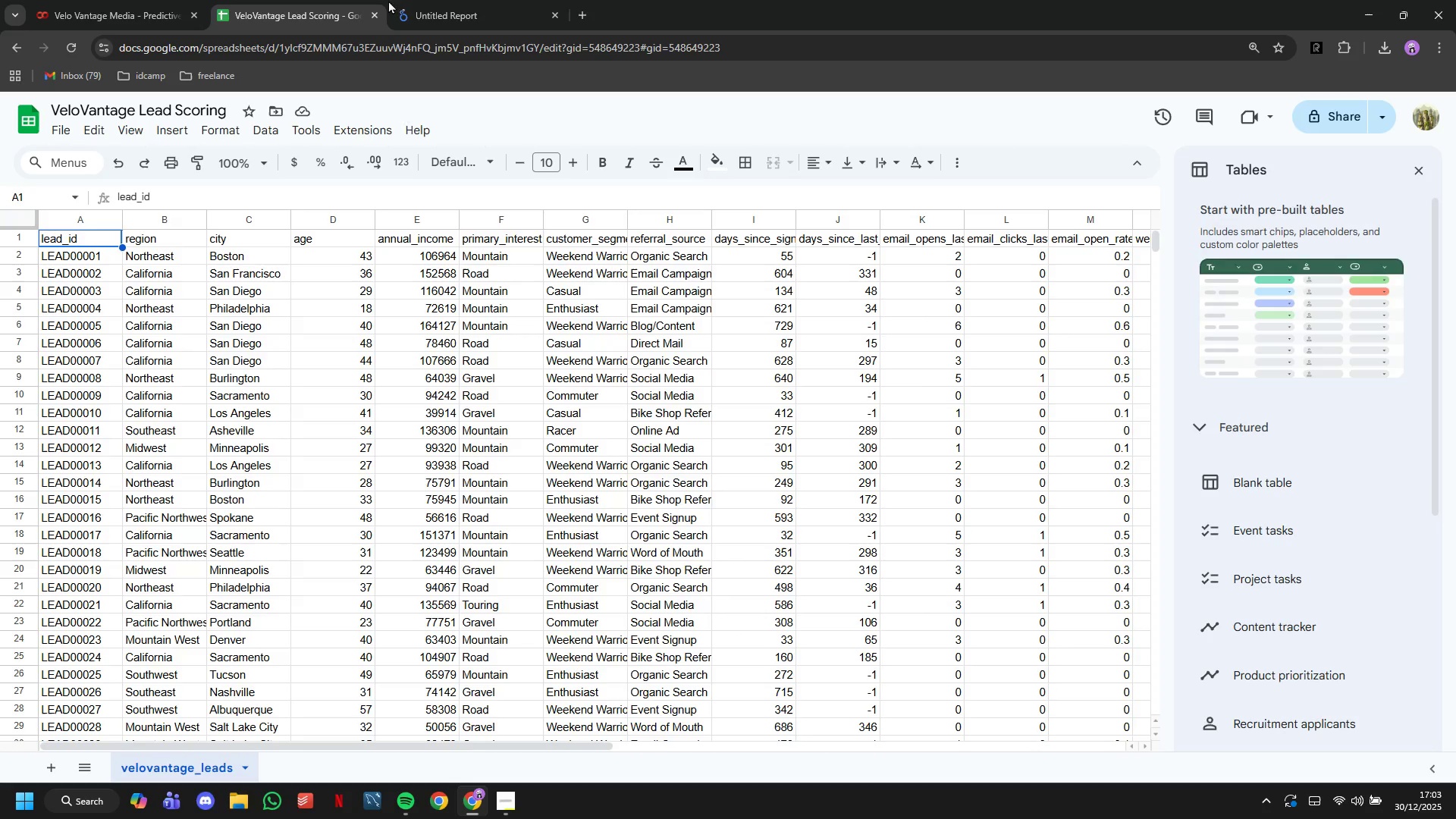 
left_click([444, 0])
 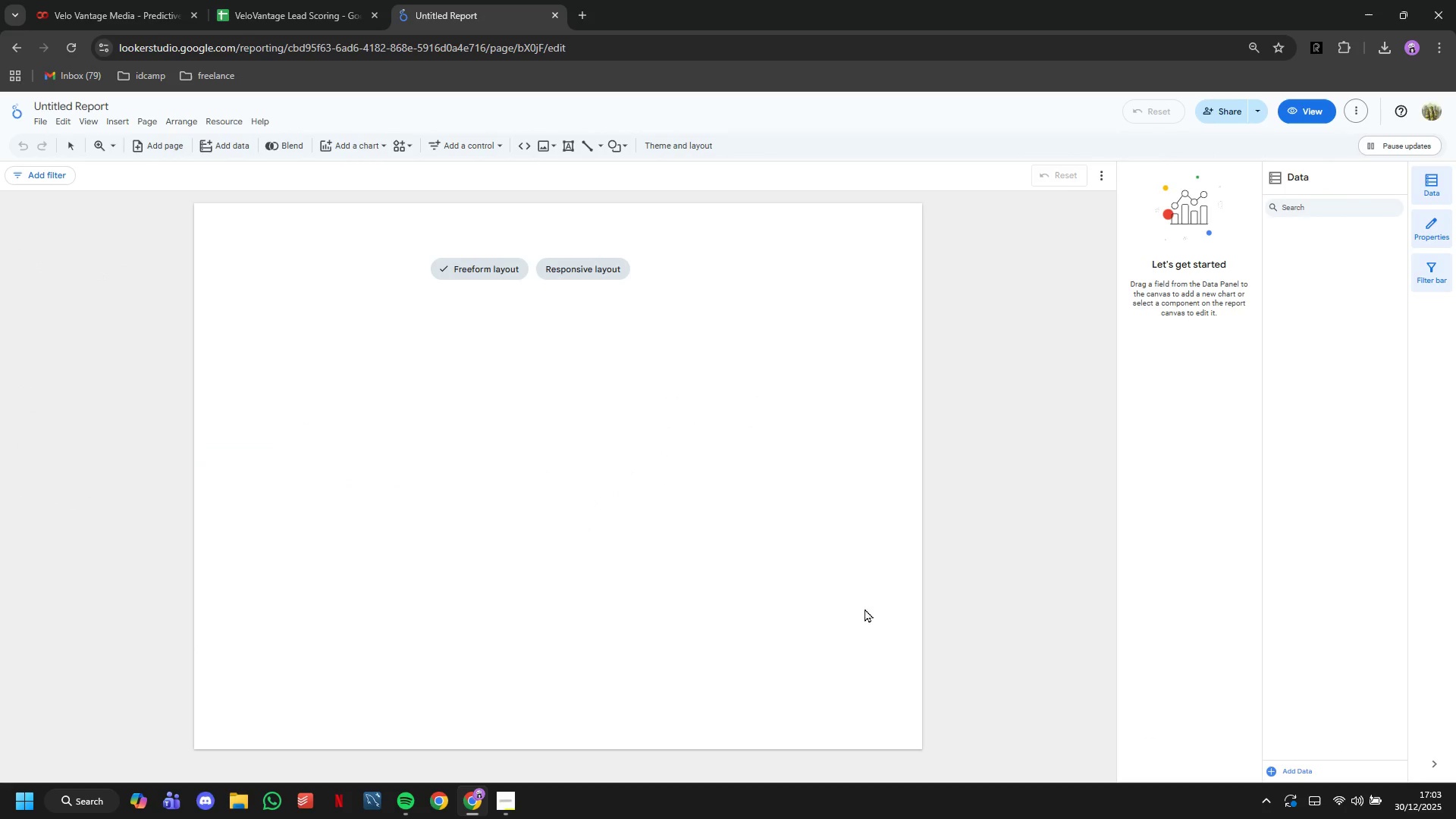 
wait(5.66)
 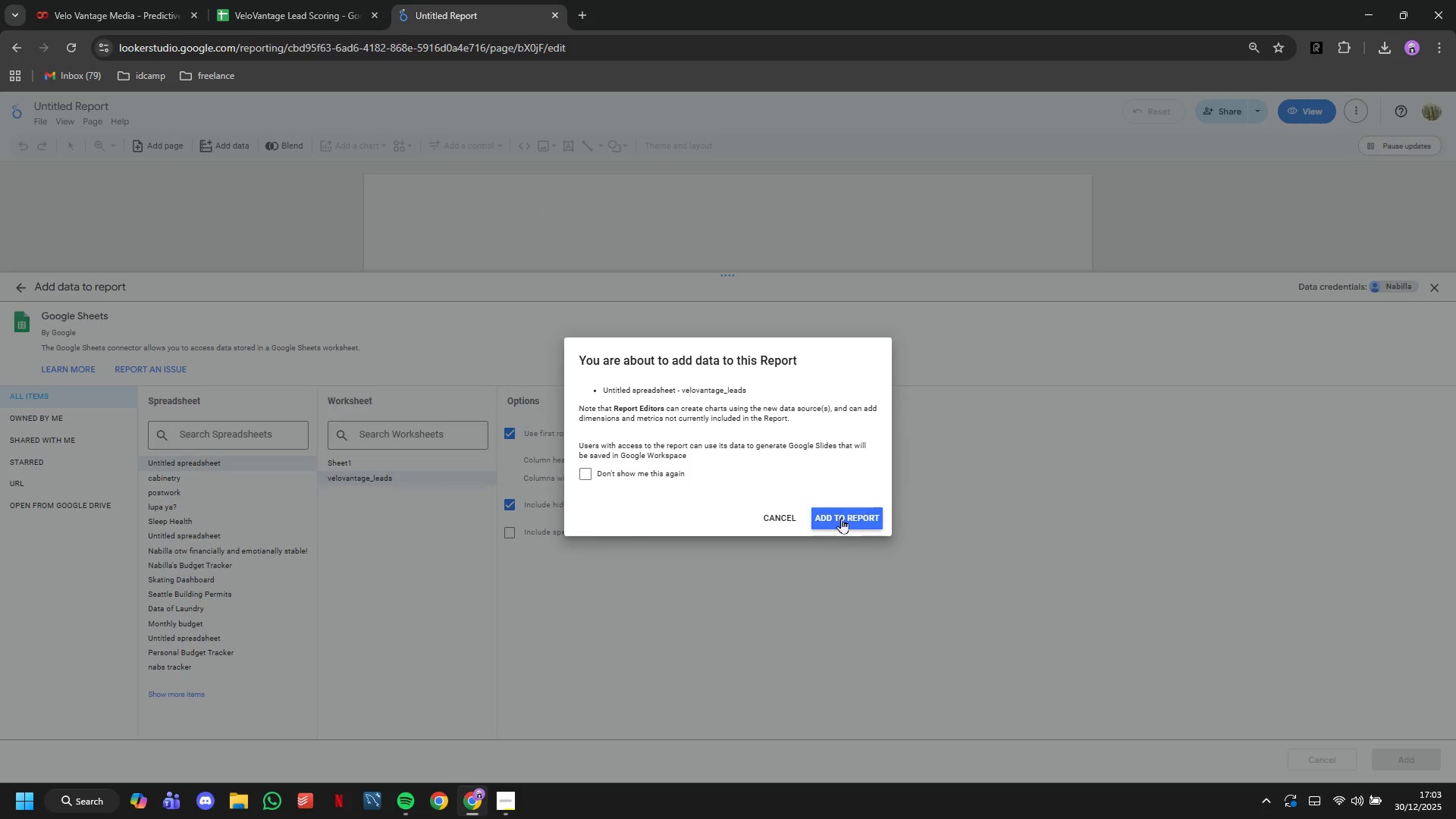 
double_click([80, 102])
 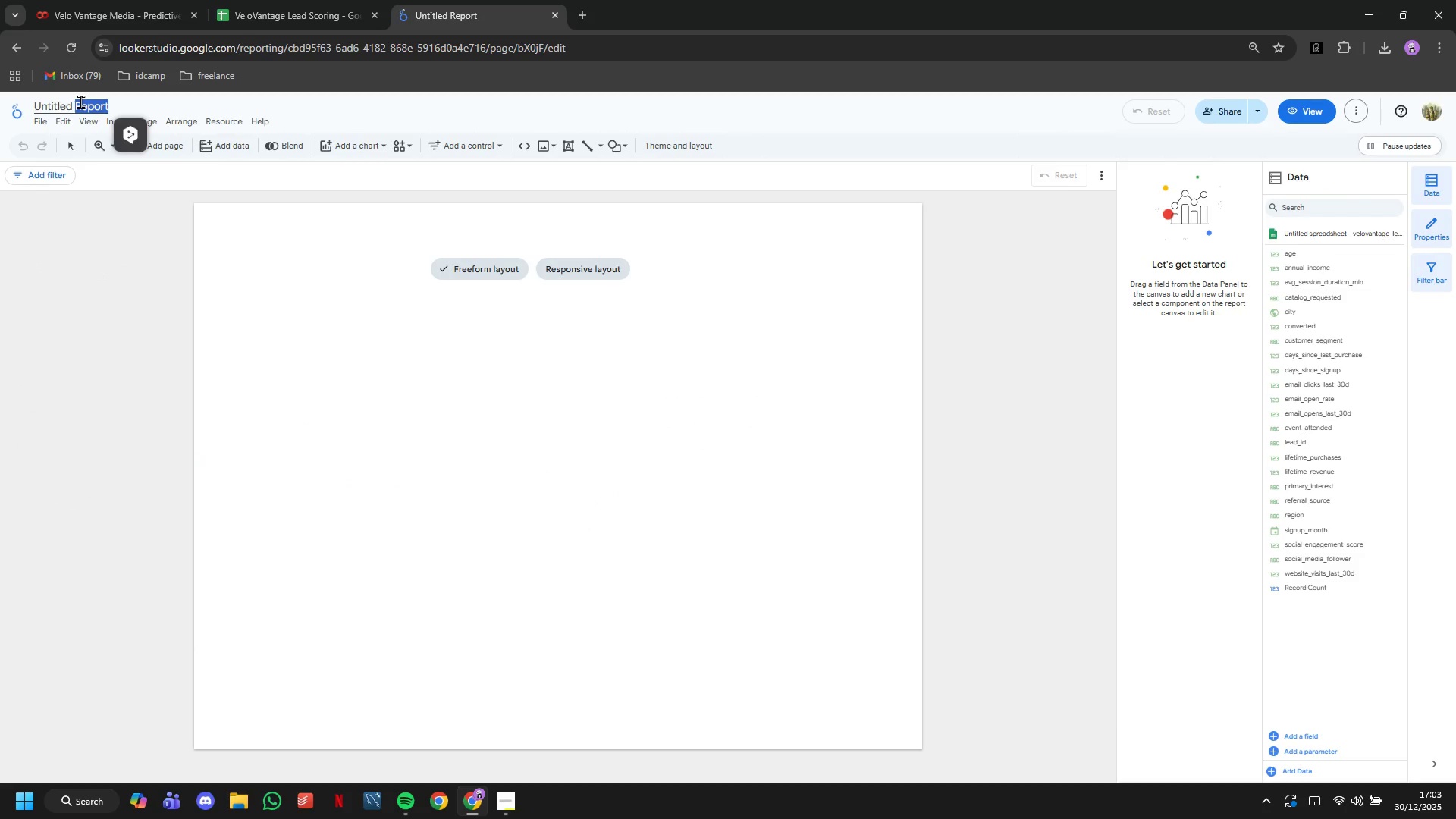 
triple_click([80, 102])
 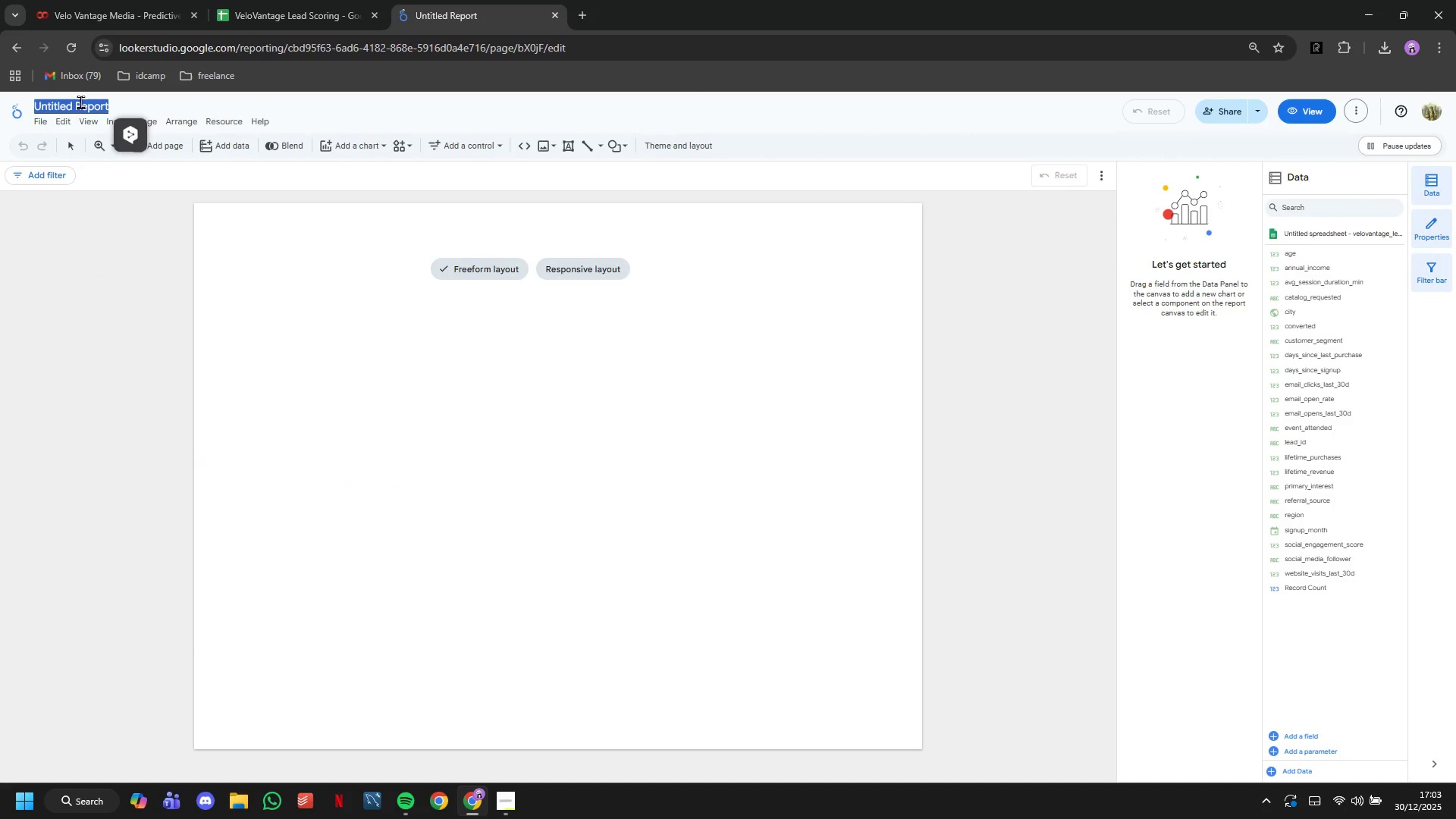 
type(VeloVantage Lead Scoring)
 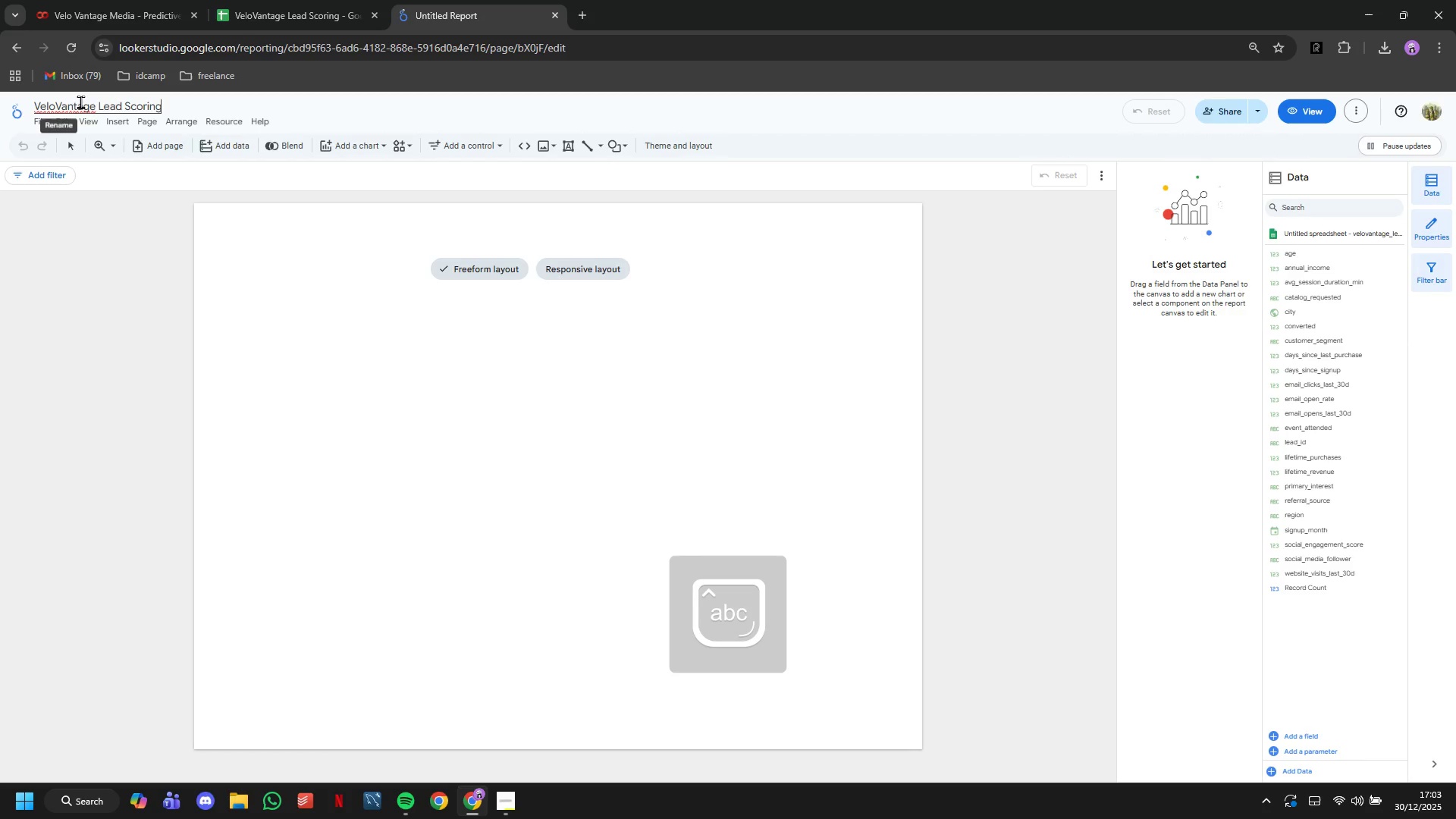 
key(Enter)
 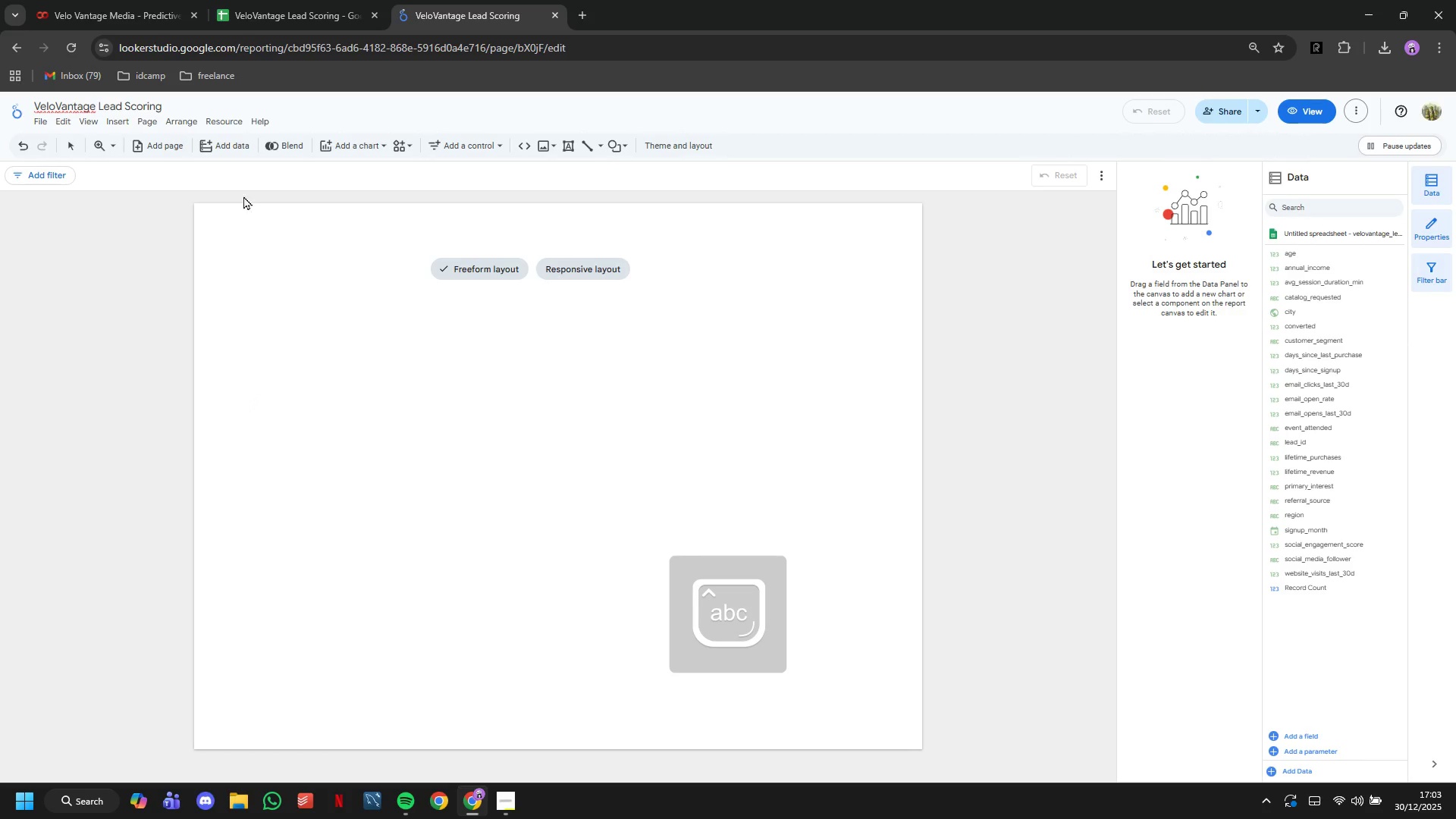 
left_click([251, 0])
 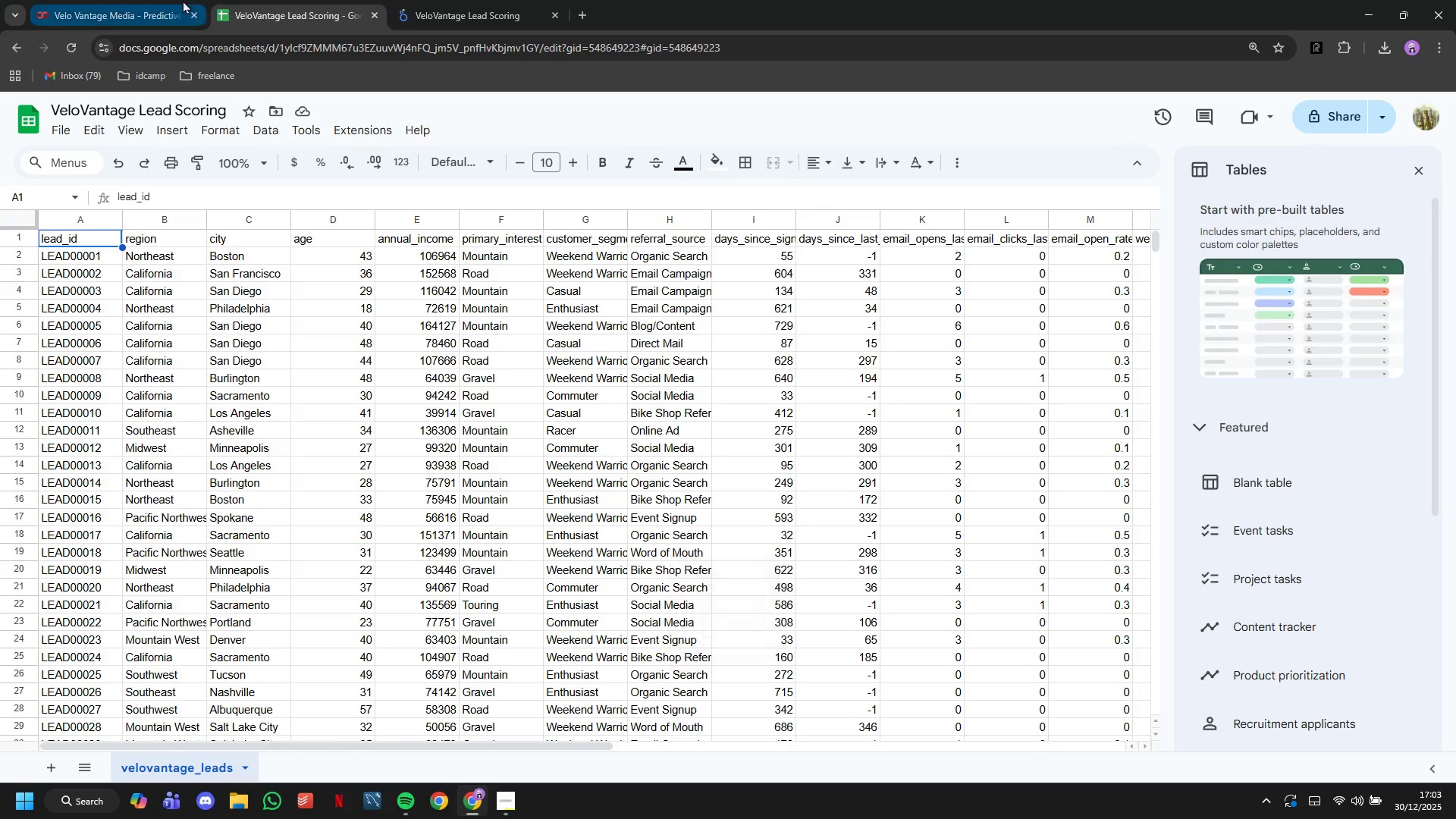 
left_click([183, 0])
 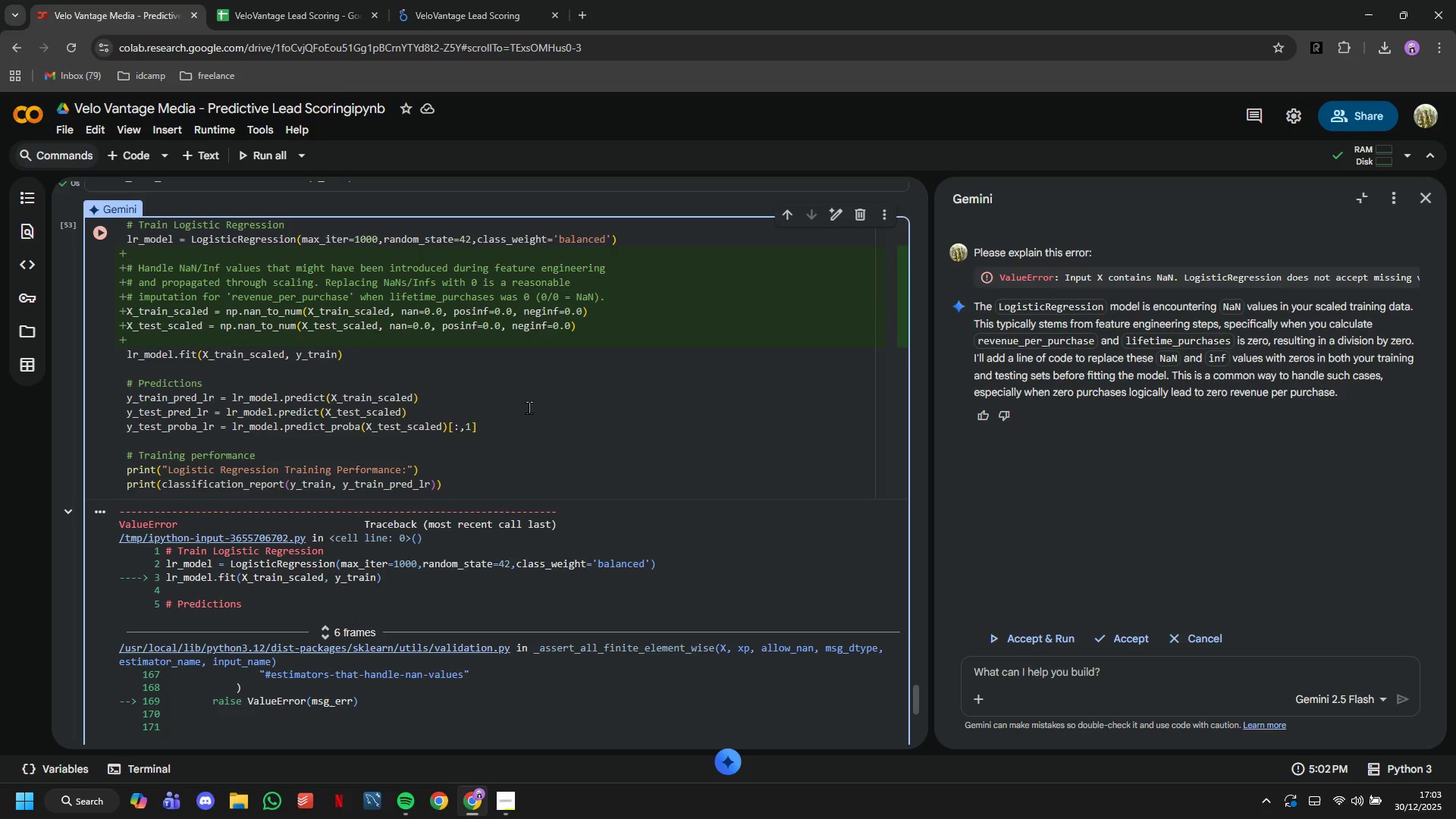 
scroll: coordinate [529, 407], scroll_direction: down, amount: 1.0
 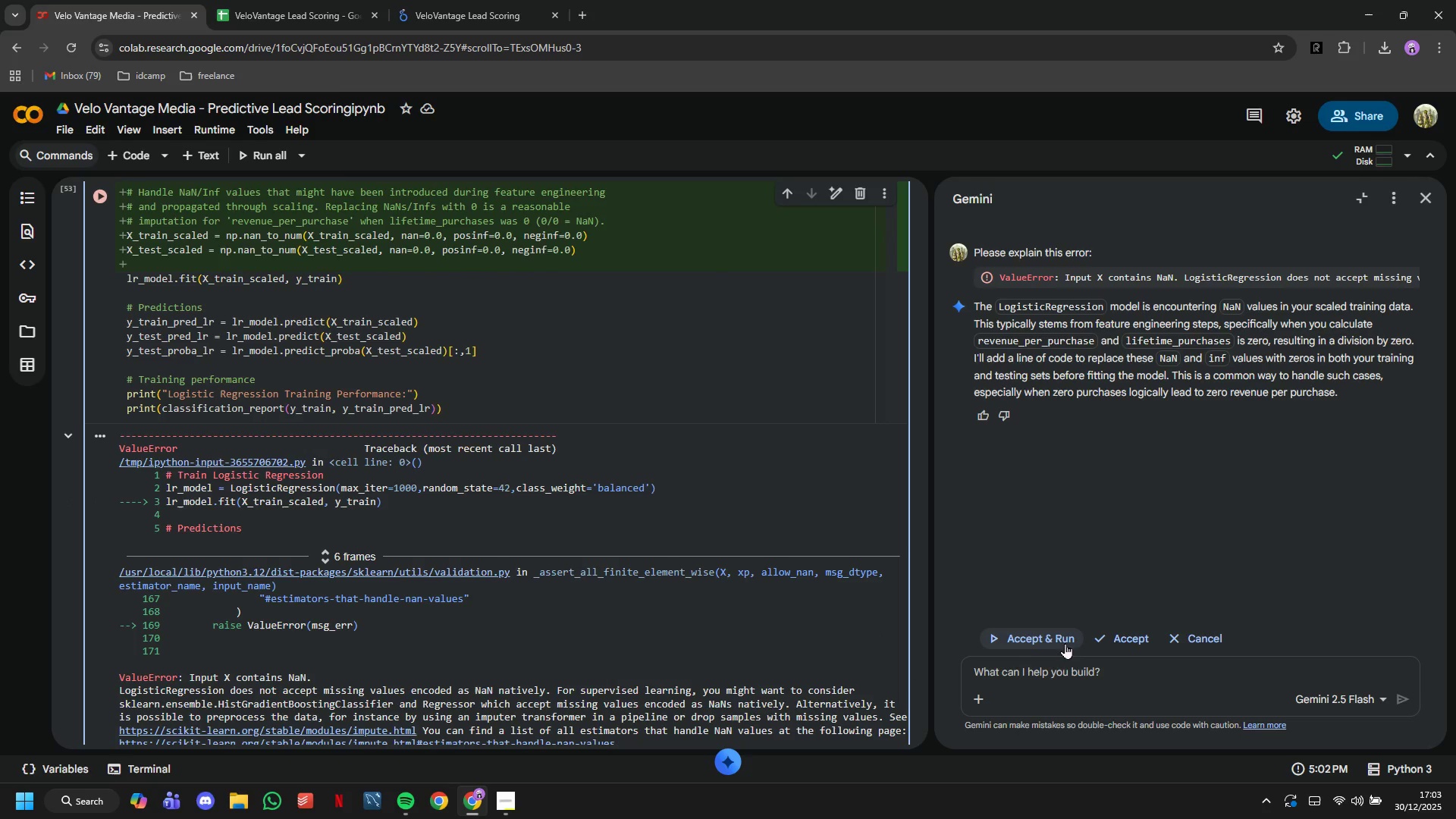 
left_click([1065, 644])
 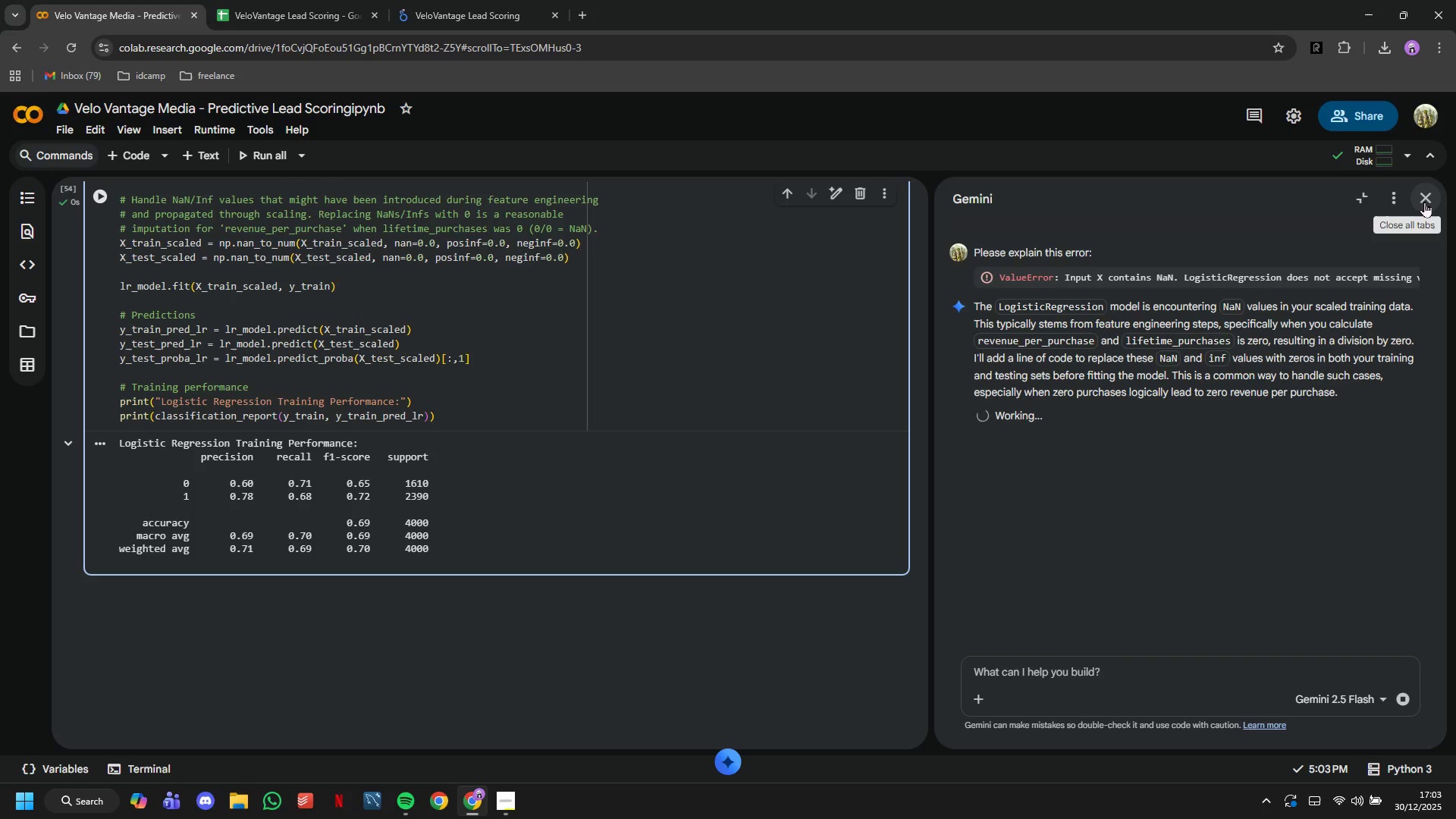 
wait(6.19)
 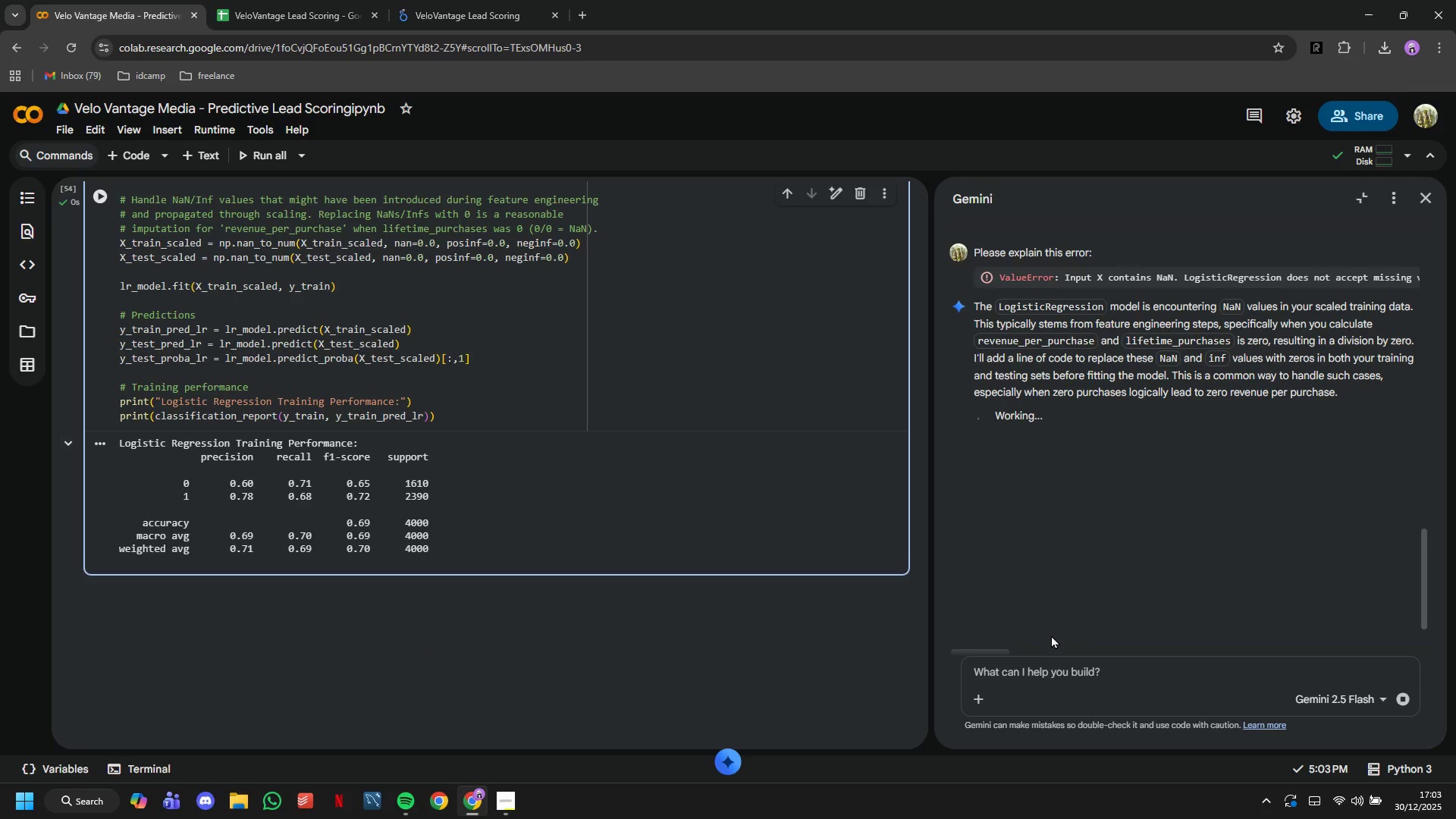 
left_click([1424, 202])
 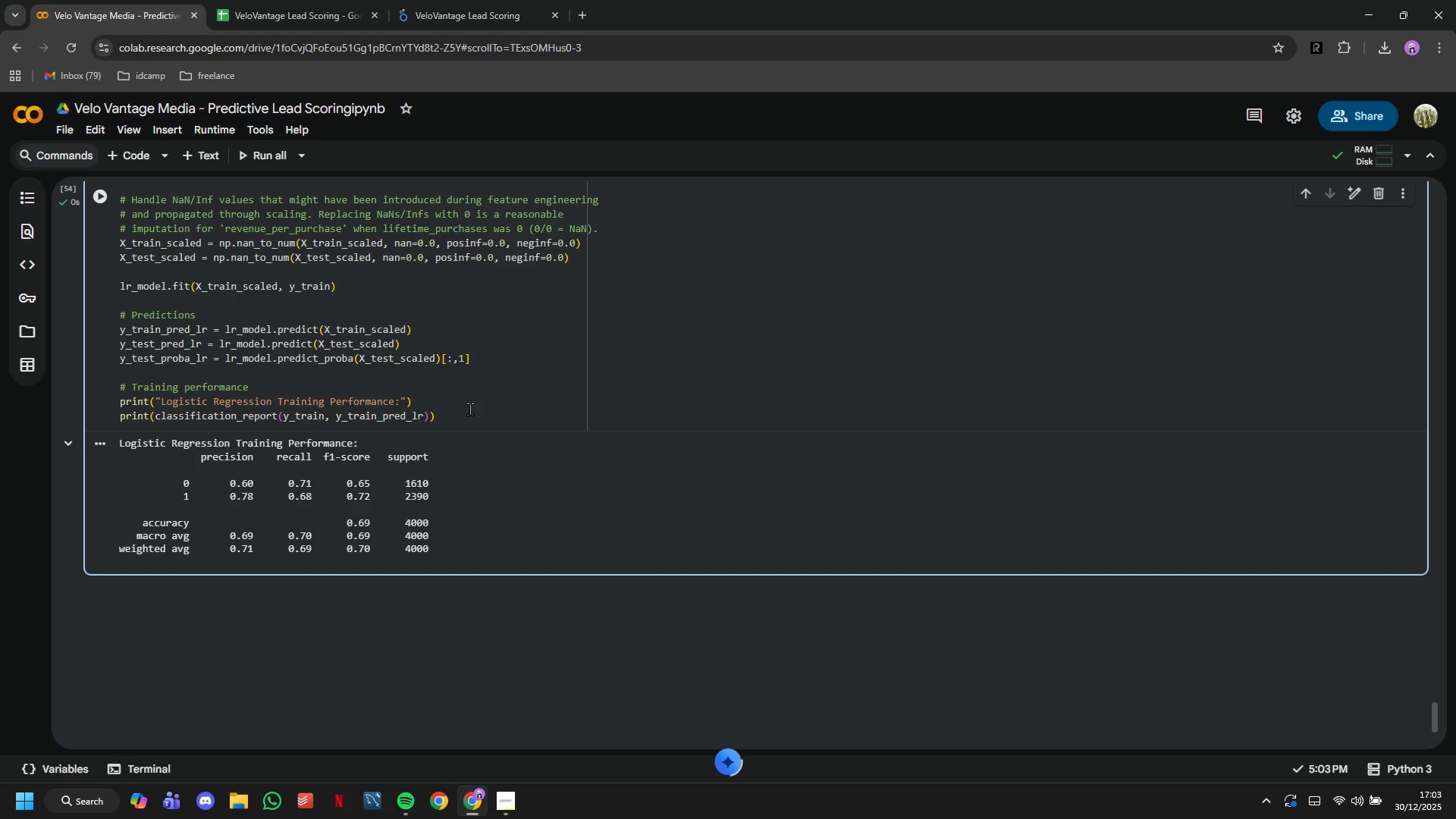 
left_click([488, 419])
 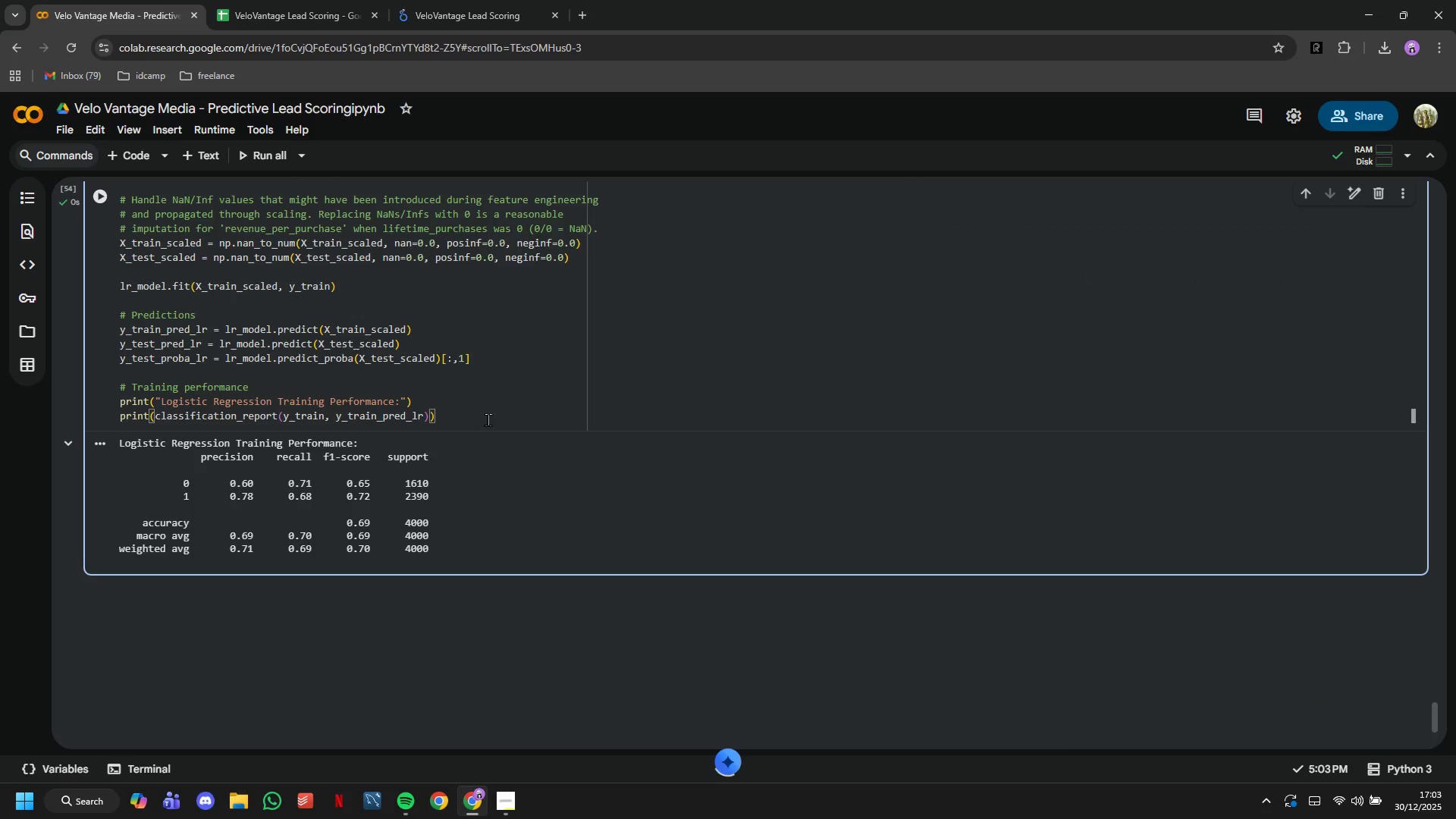 
key(Enter)
 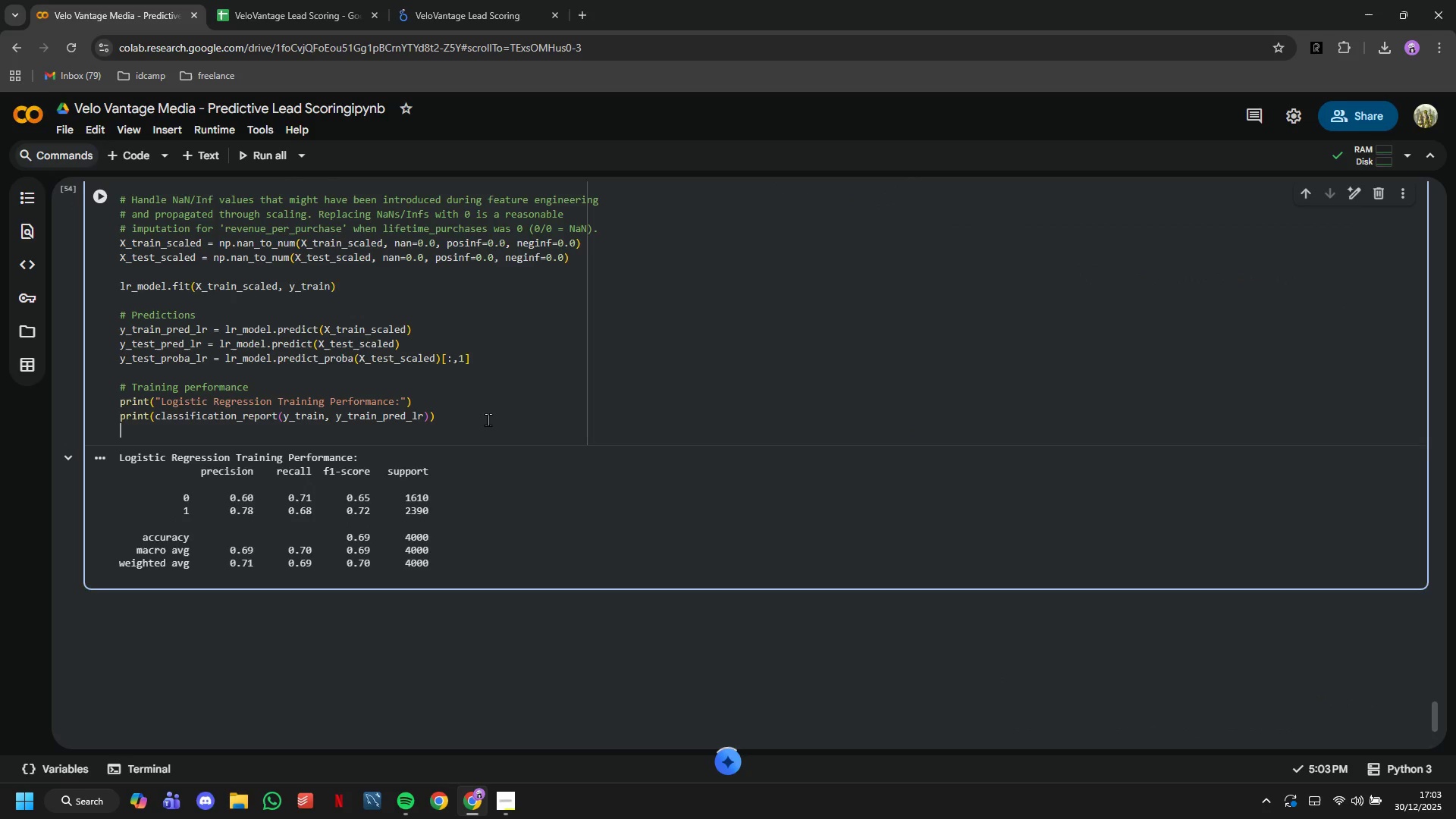 
key(Enter)
 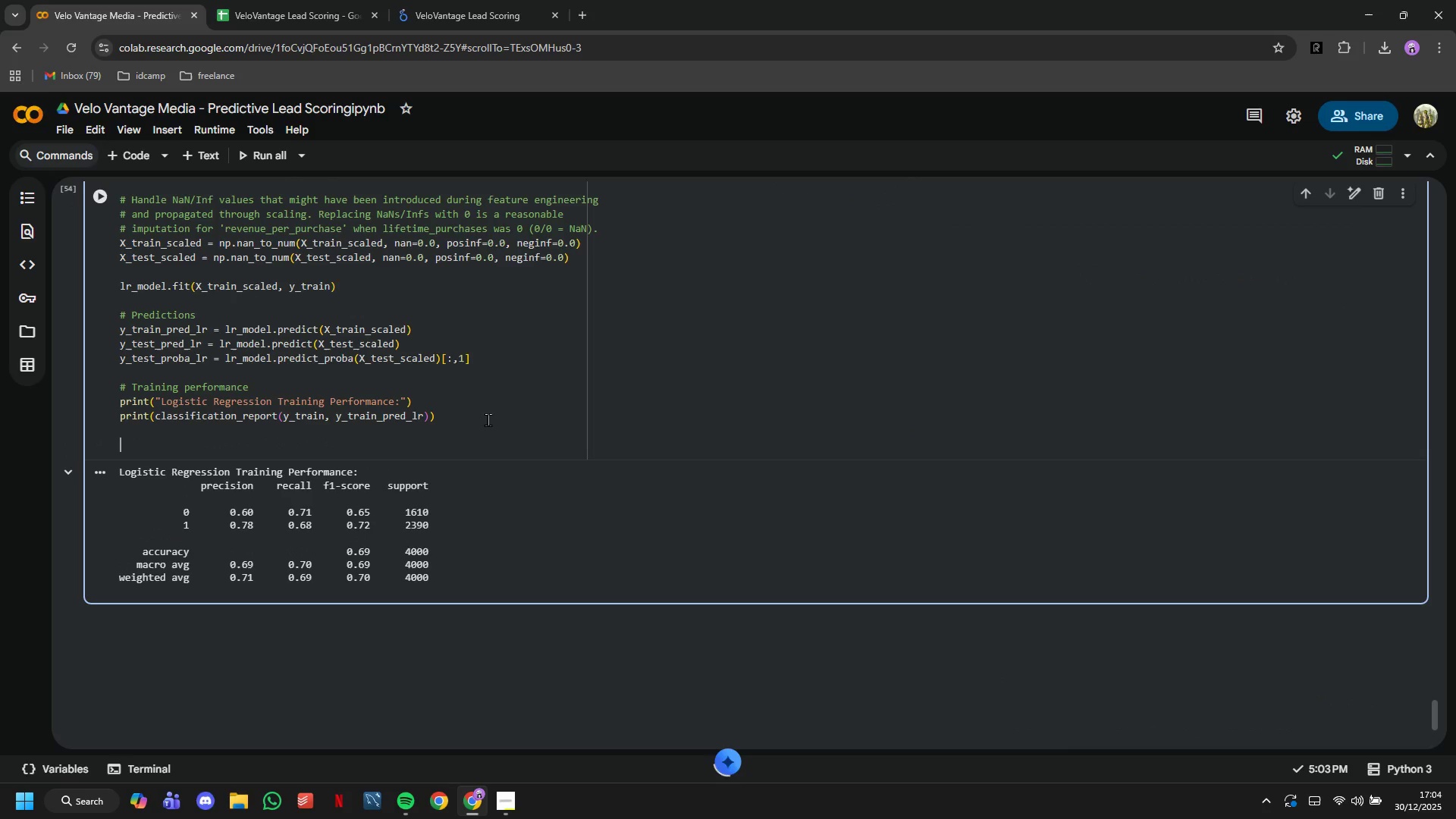 
type(# Test performance)
 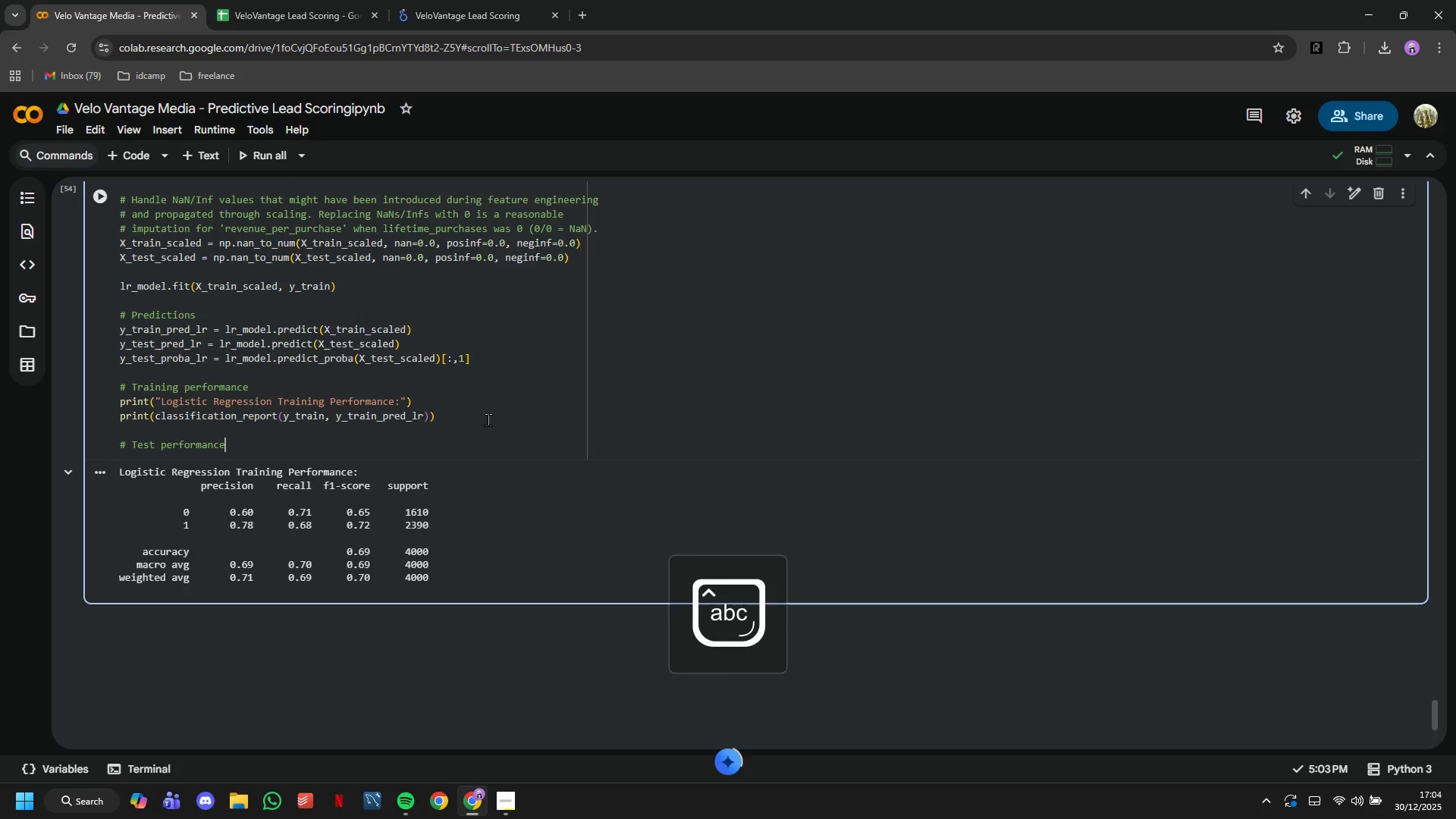 
key(Enter)
 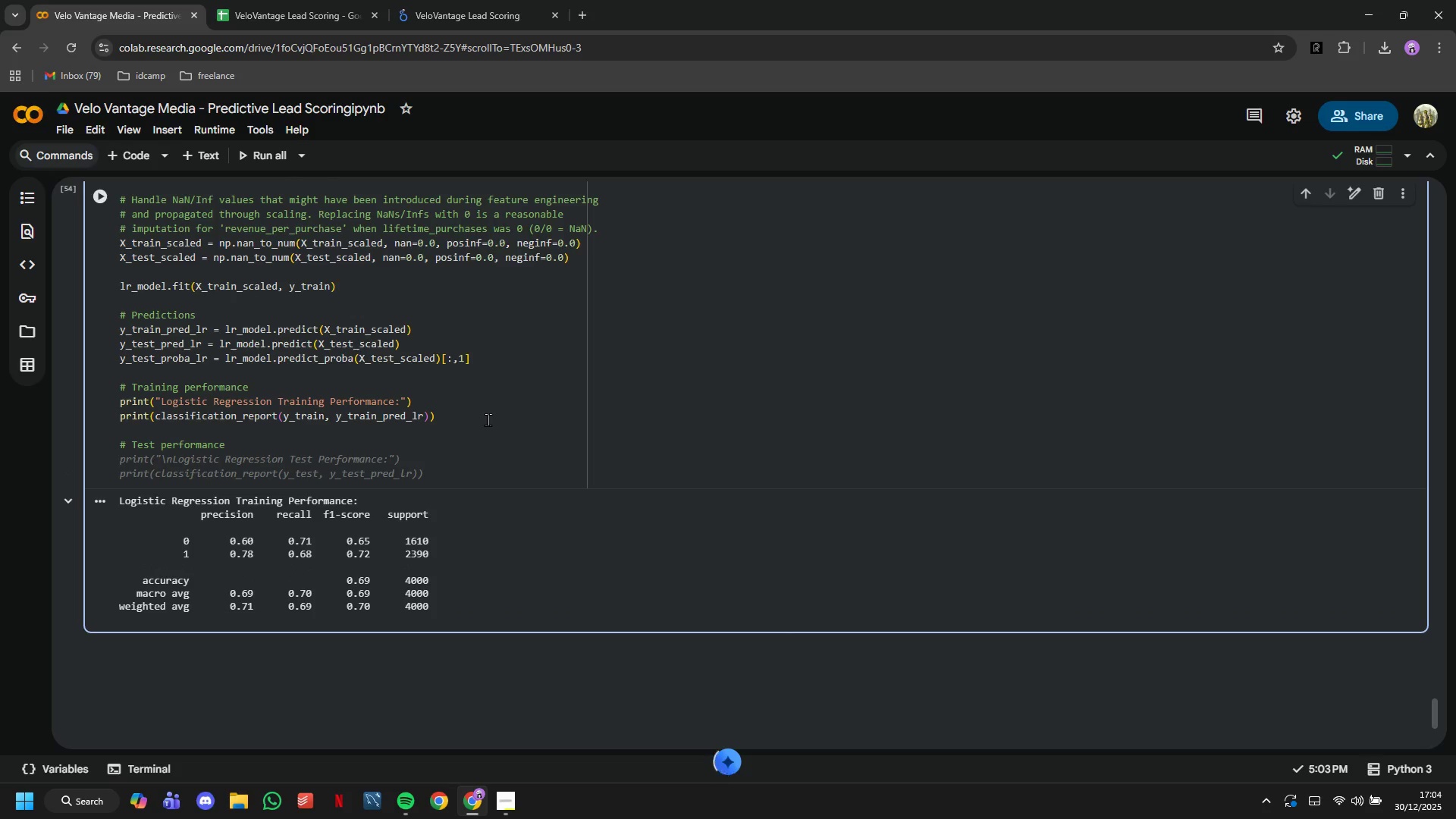 
key(Tab)
 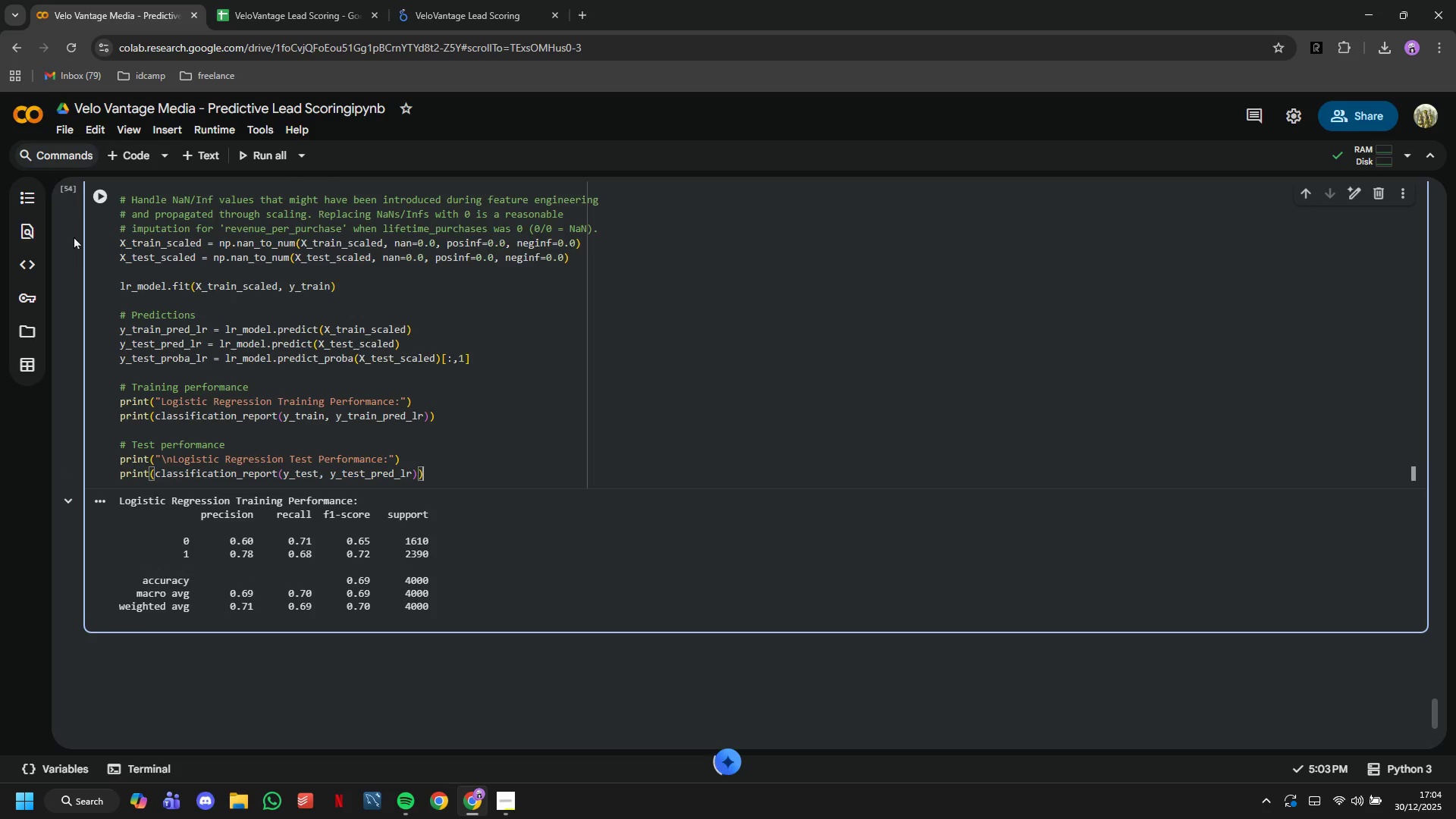 
left_click([90, 202])
 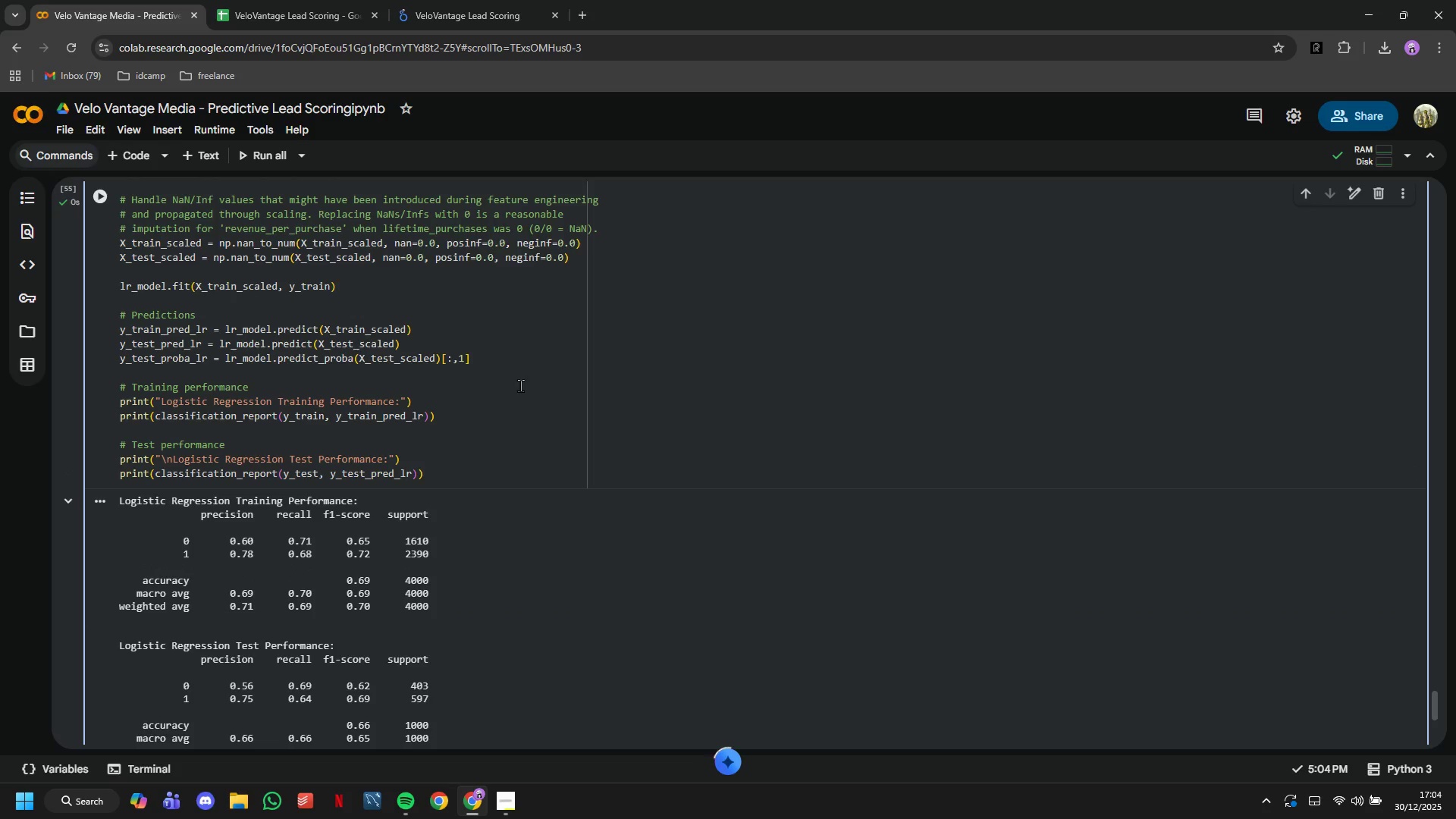 
scroll: coordinate [520, 385], scroll_direction: down, amount: 2.0
 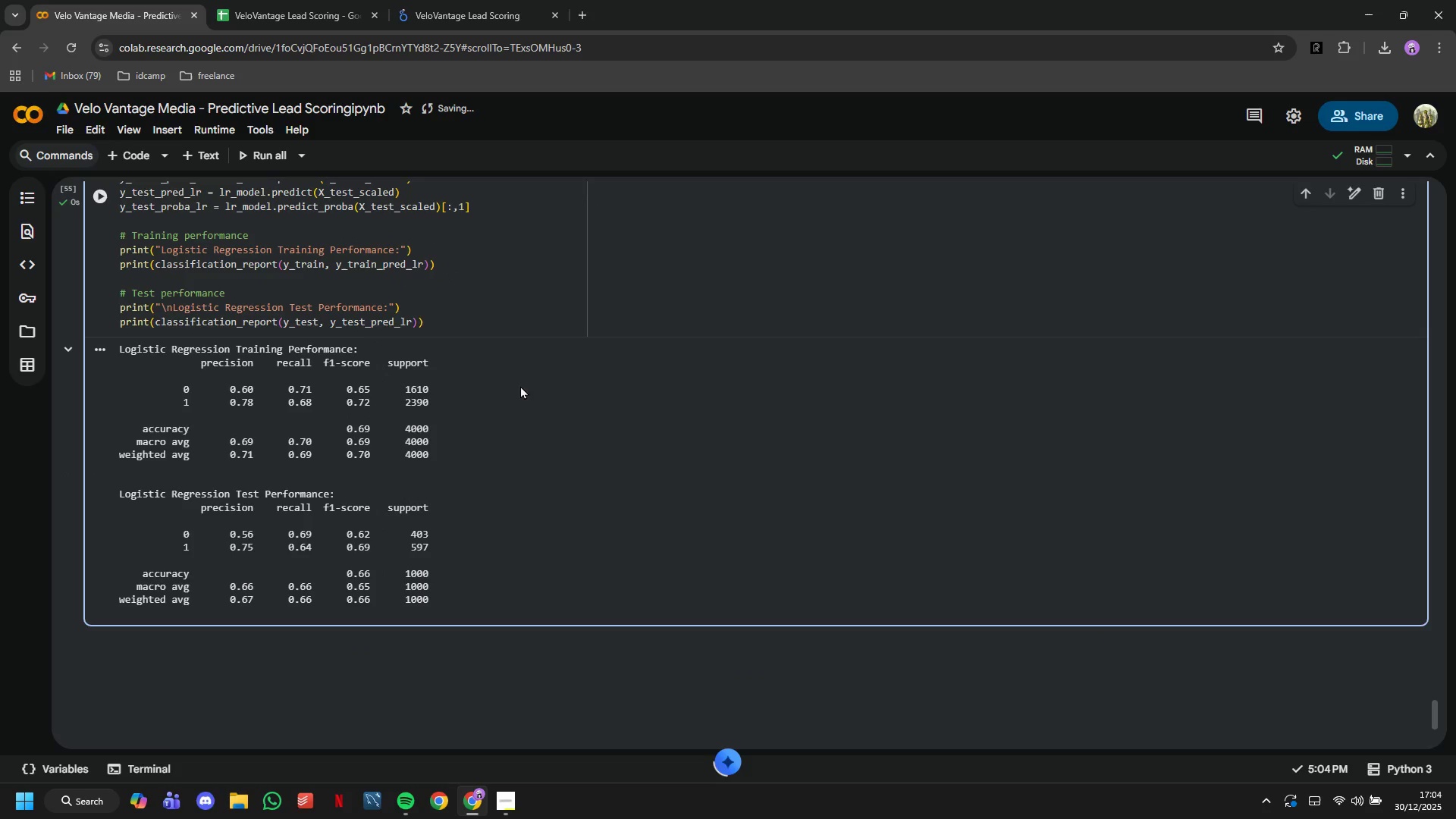 
wait(5.08)
 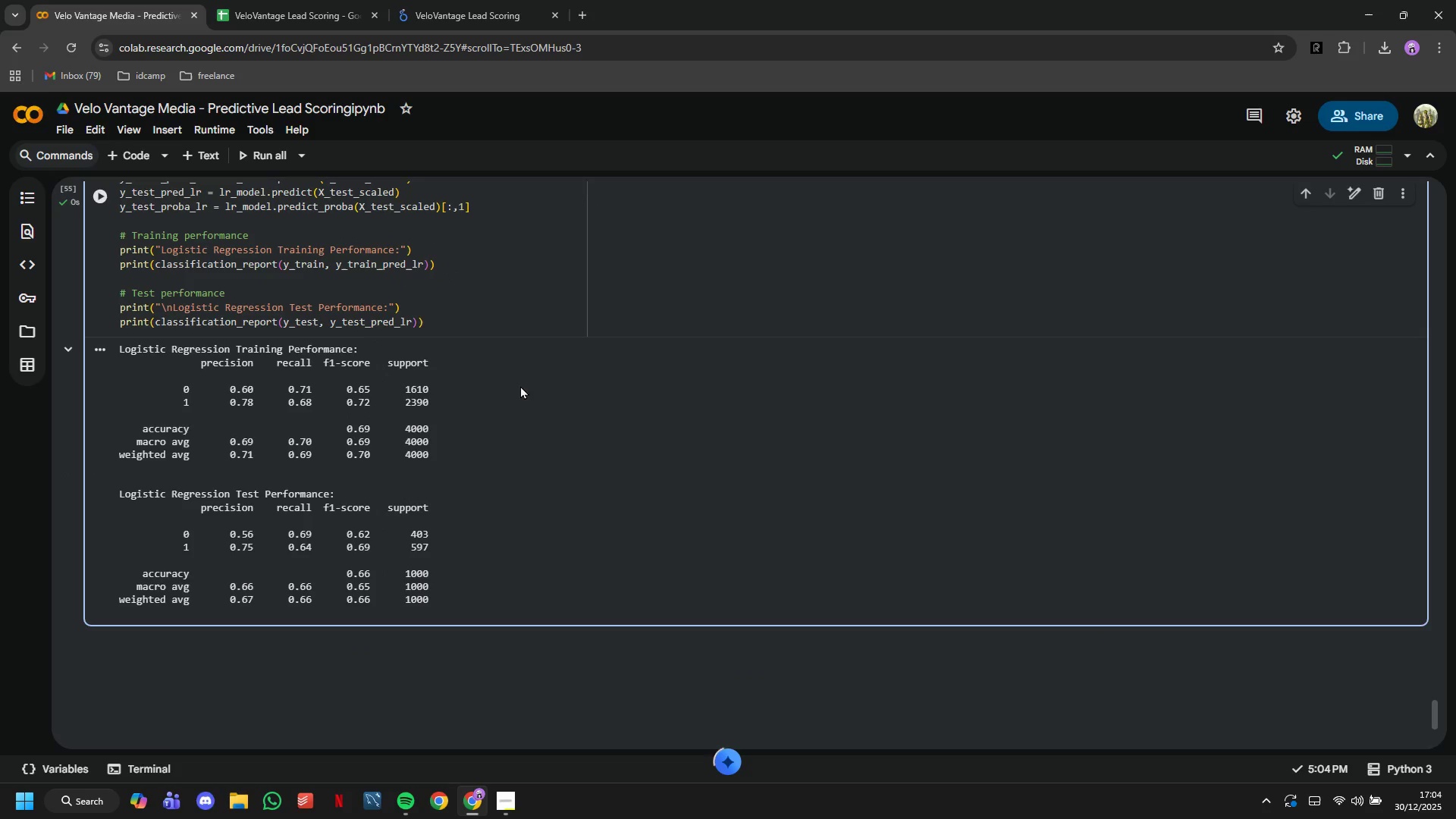 
left_click([492, 328])
 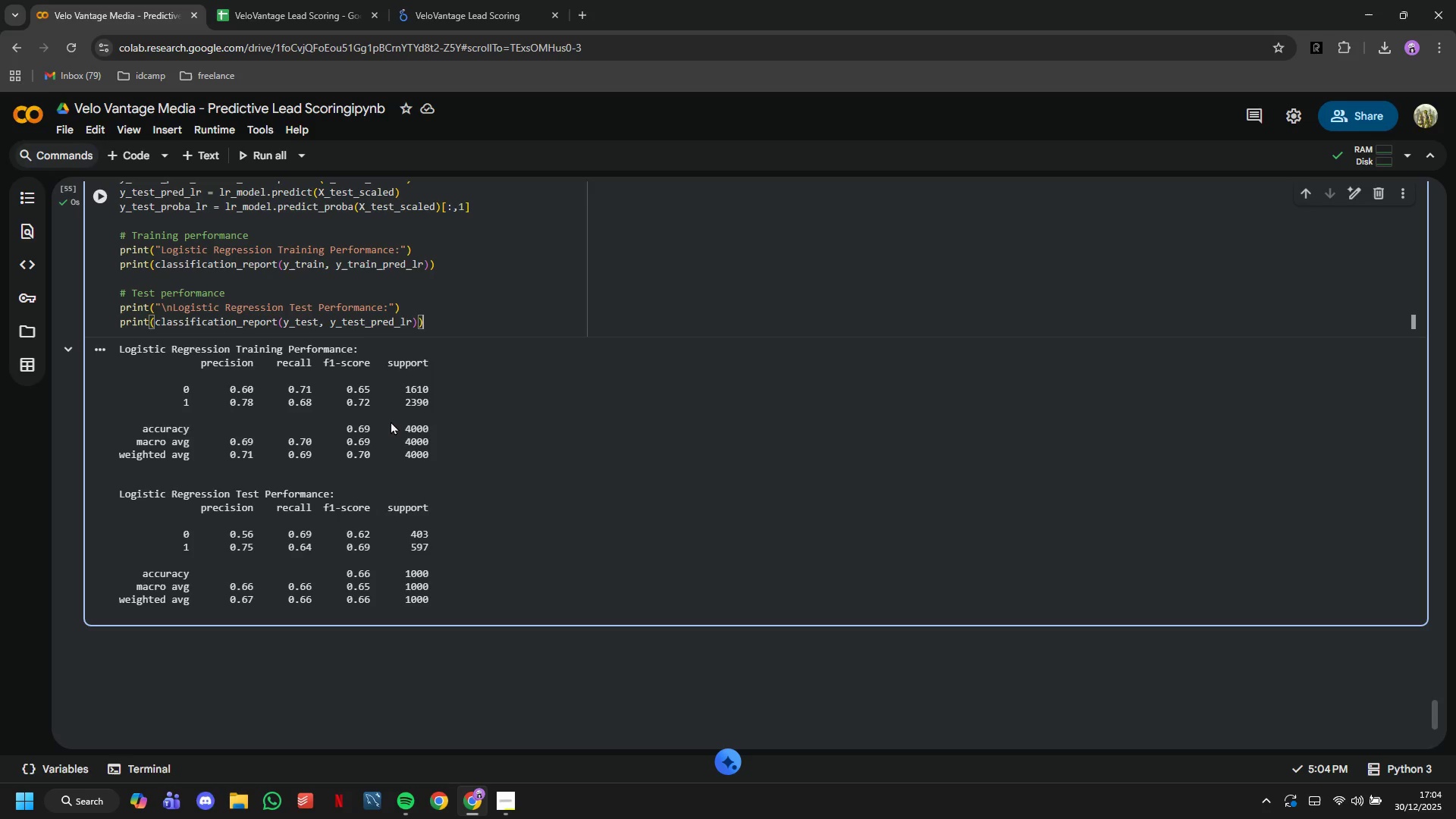 
key(Enter)
 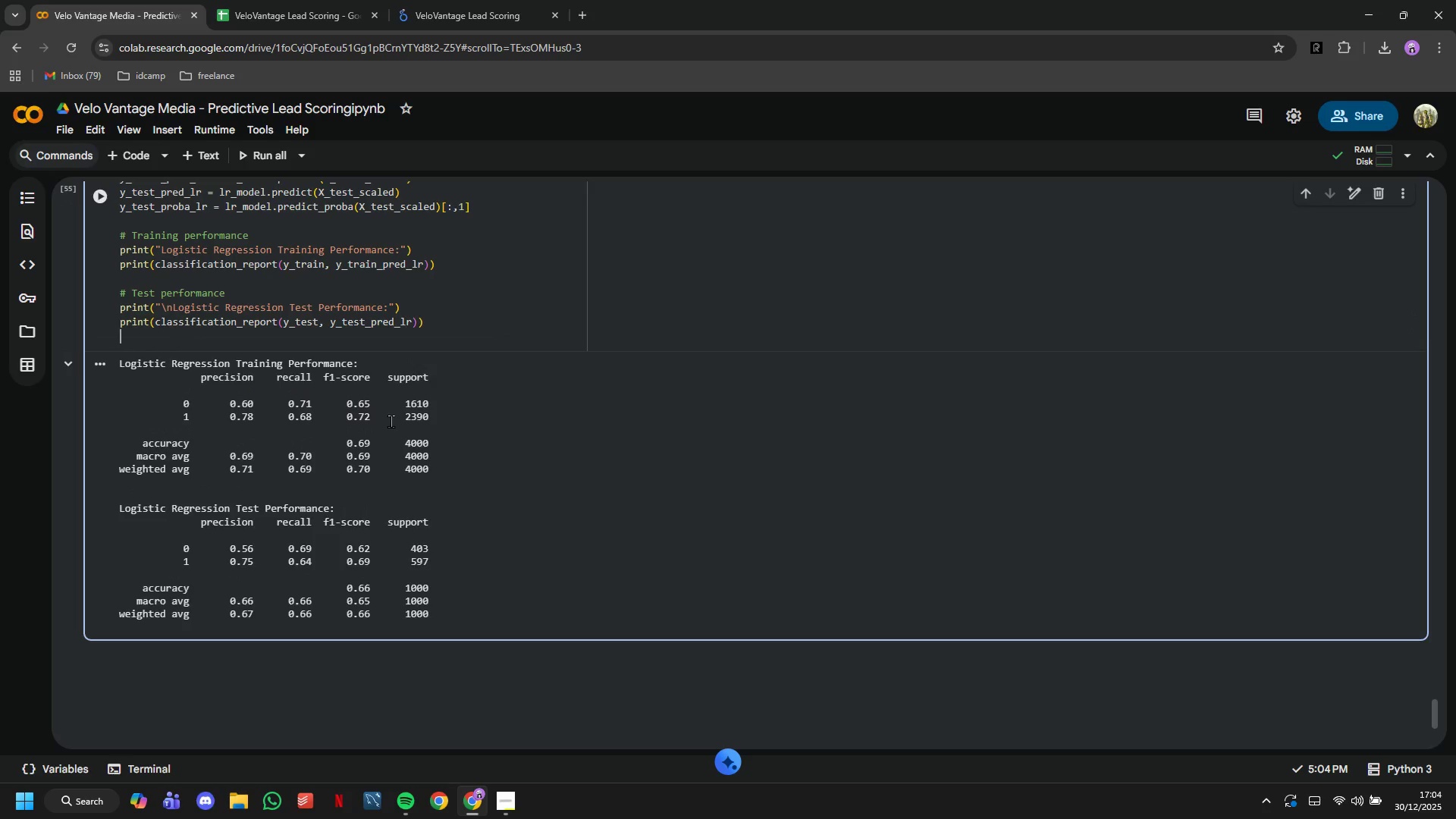 
key(Enter)
 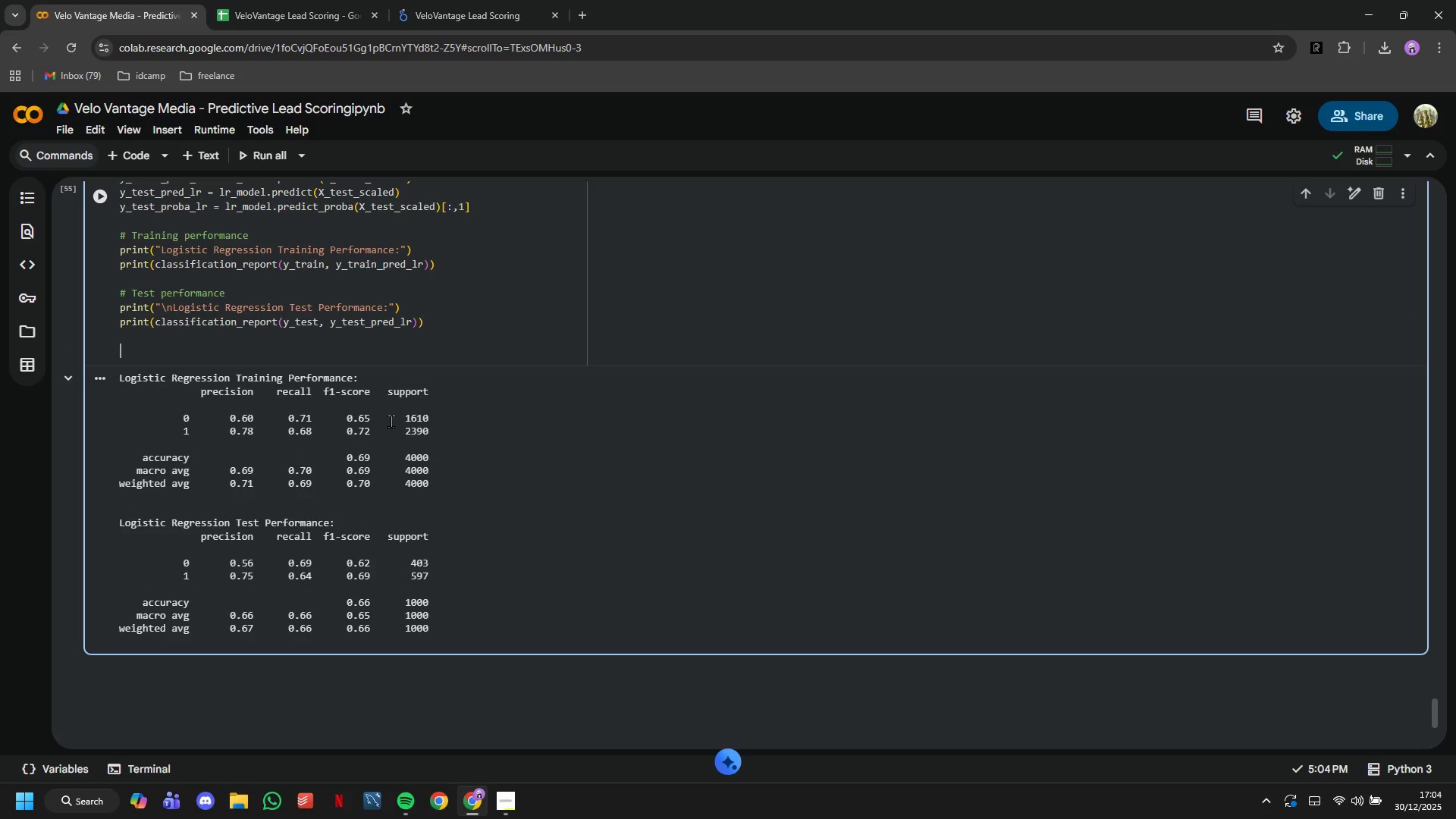 
type(# Confusion )
 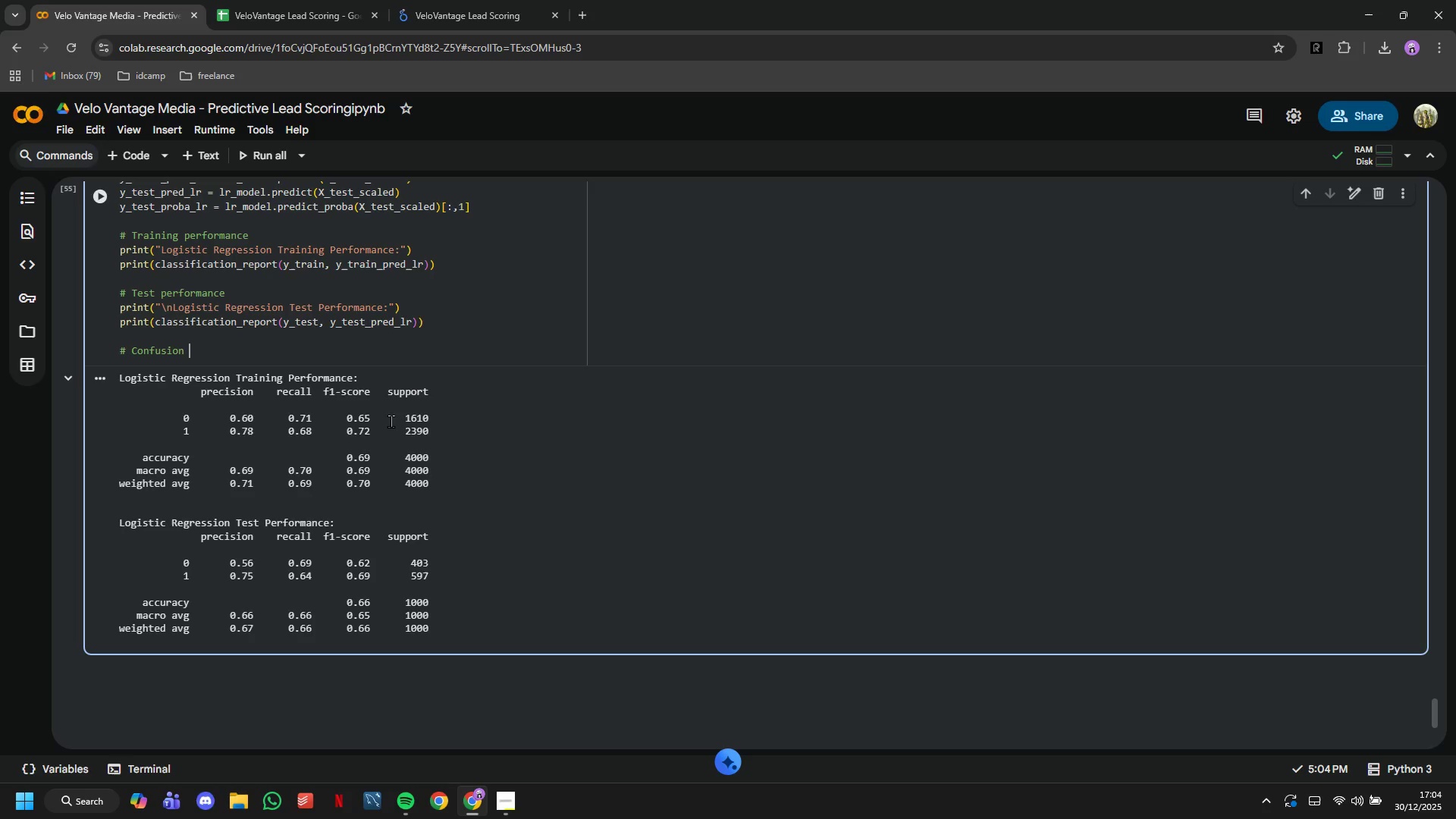 
type(matrix)
 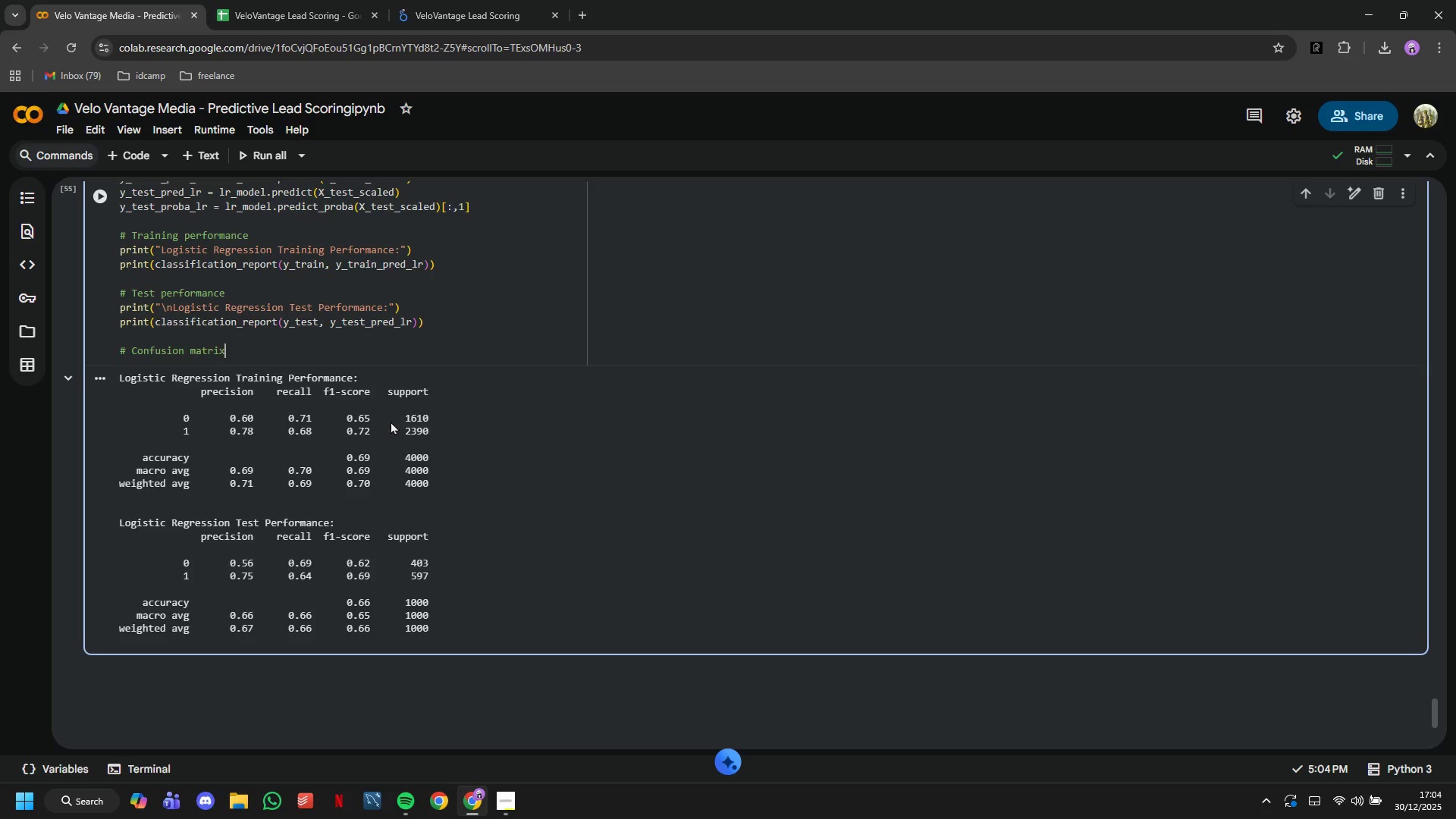 
key(Enter)
 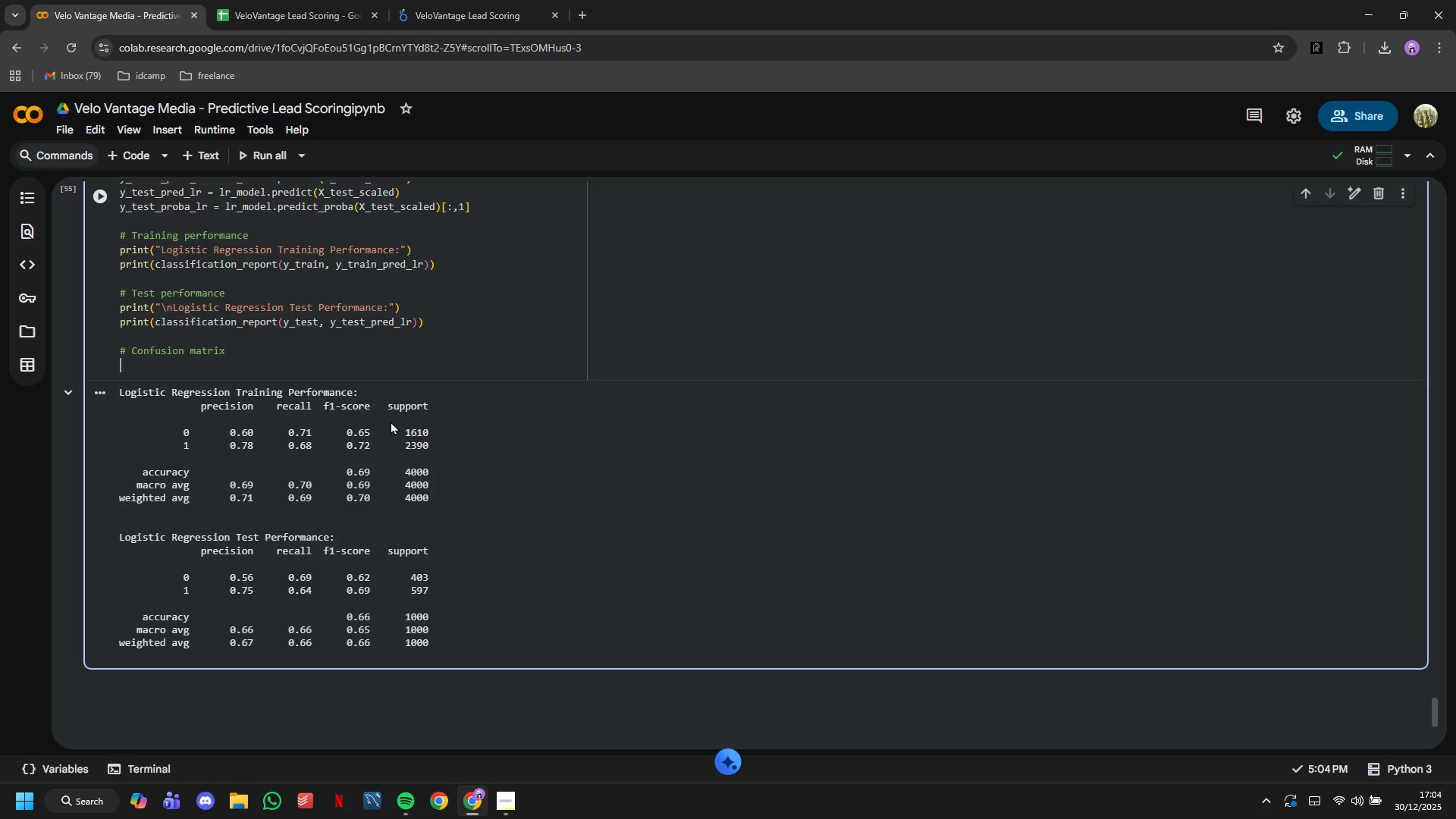 
type(cm_lr )
 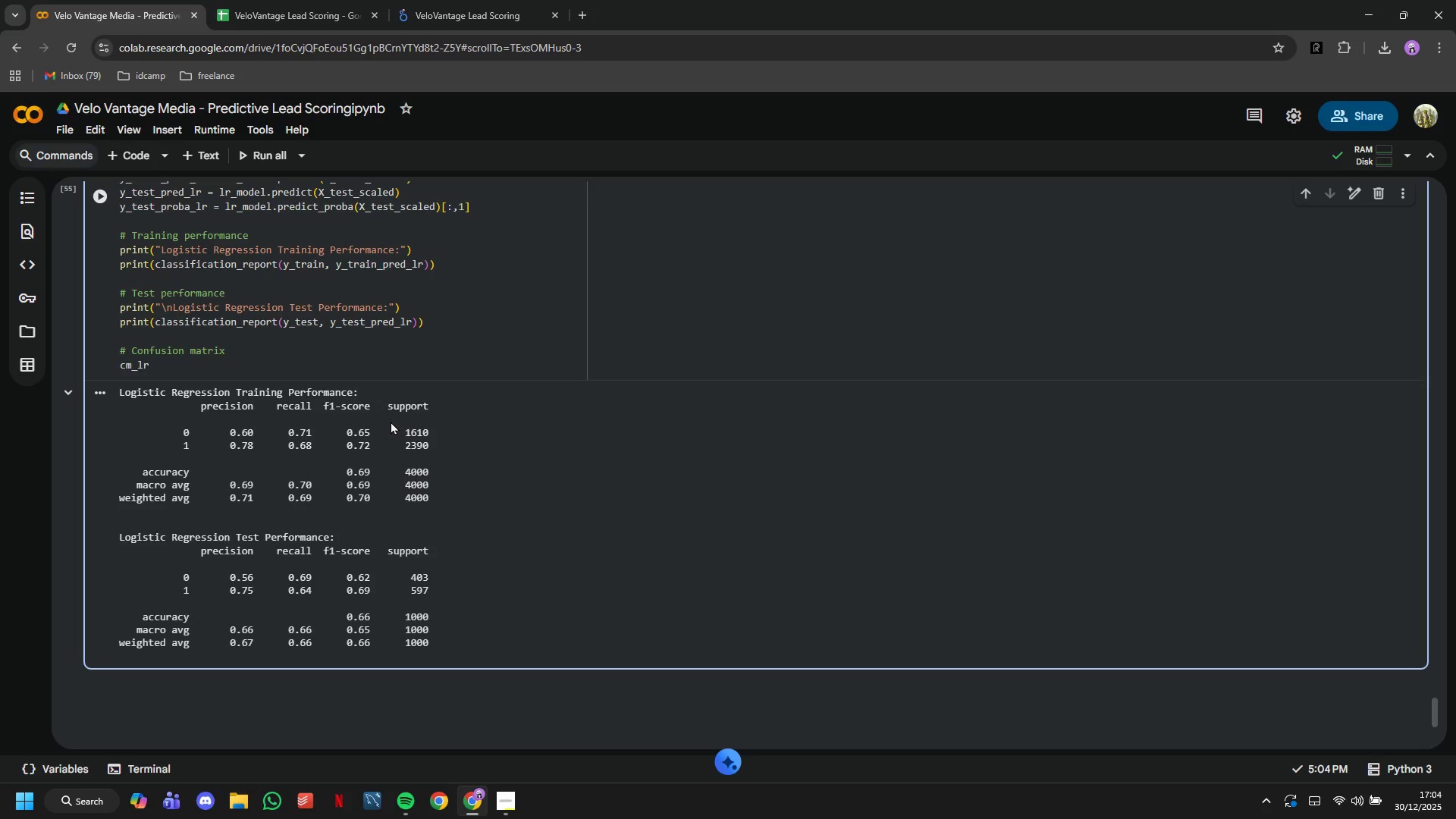 
wait(6.73)
 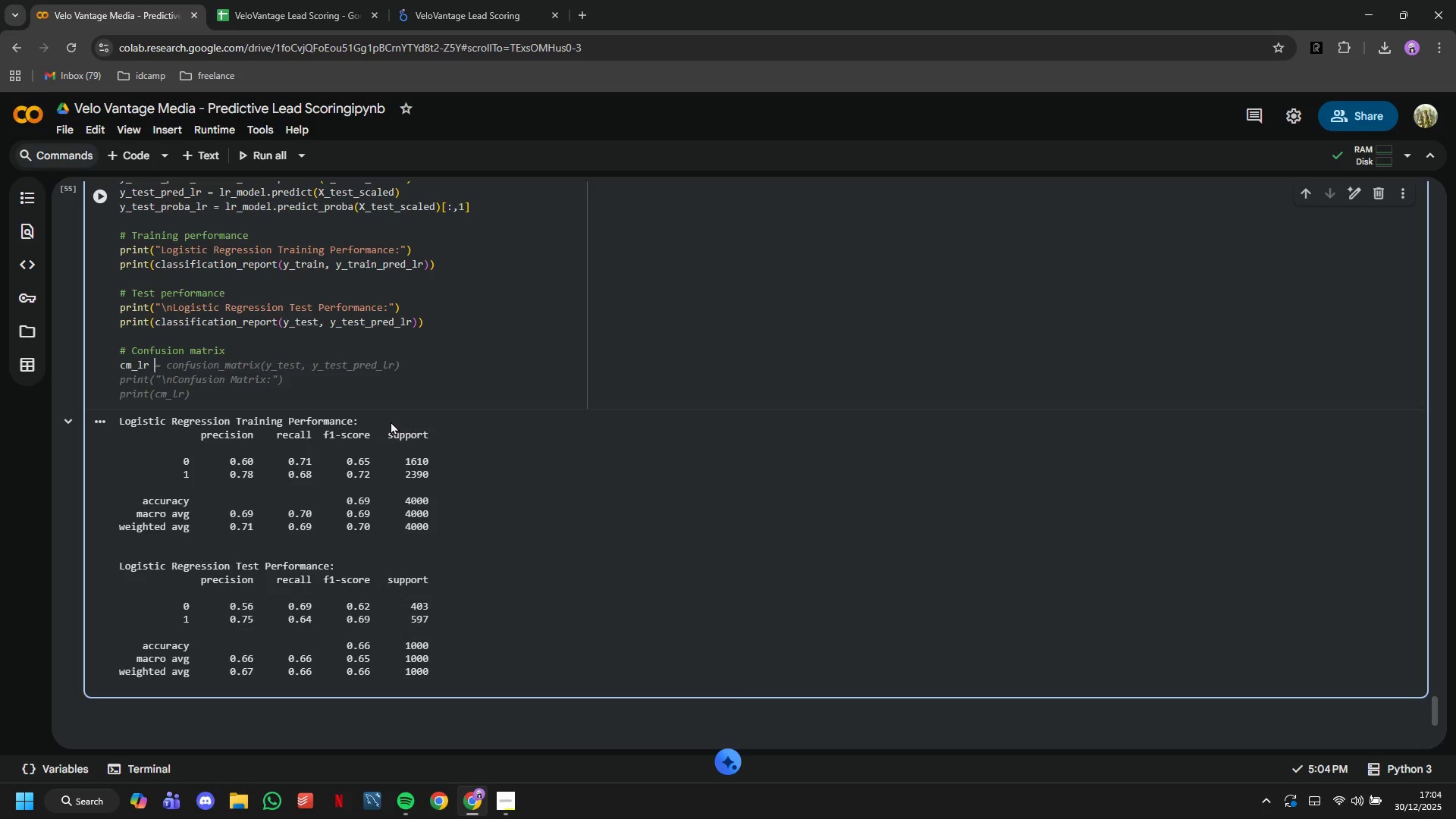 
key(Tab)
 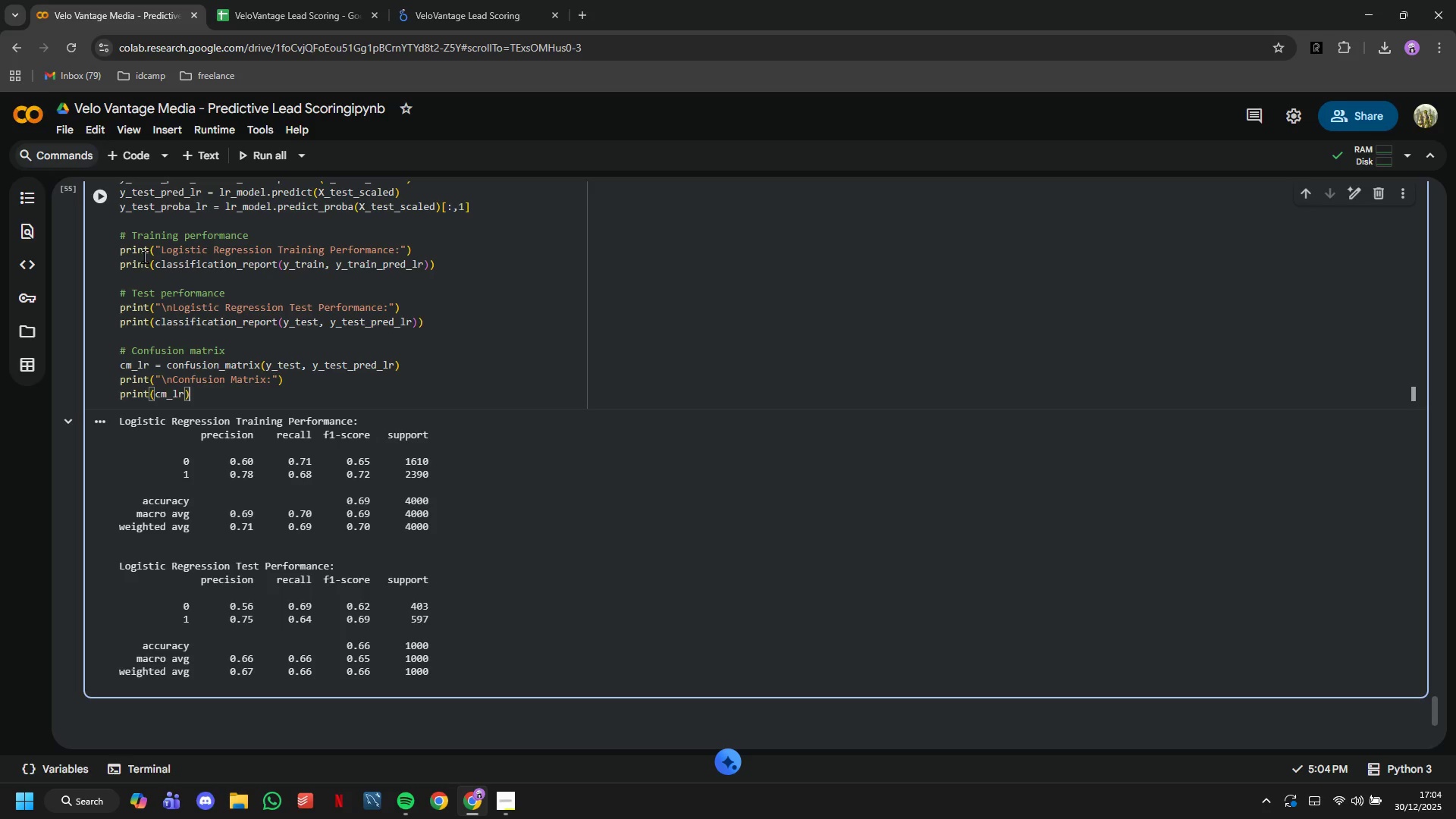 
wait(5.36)
 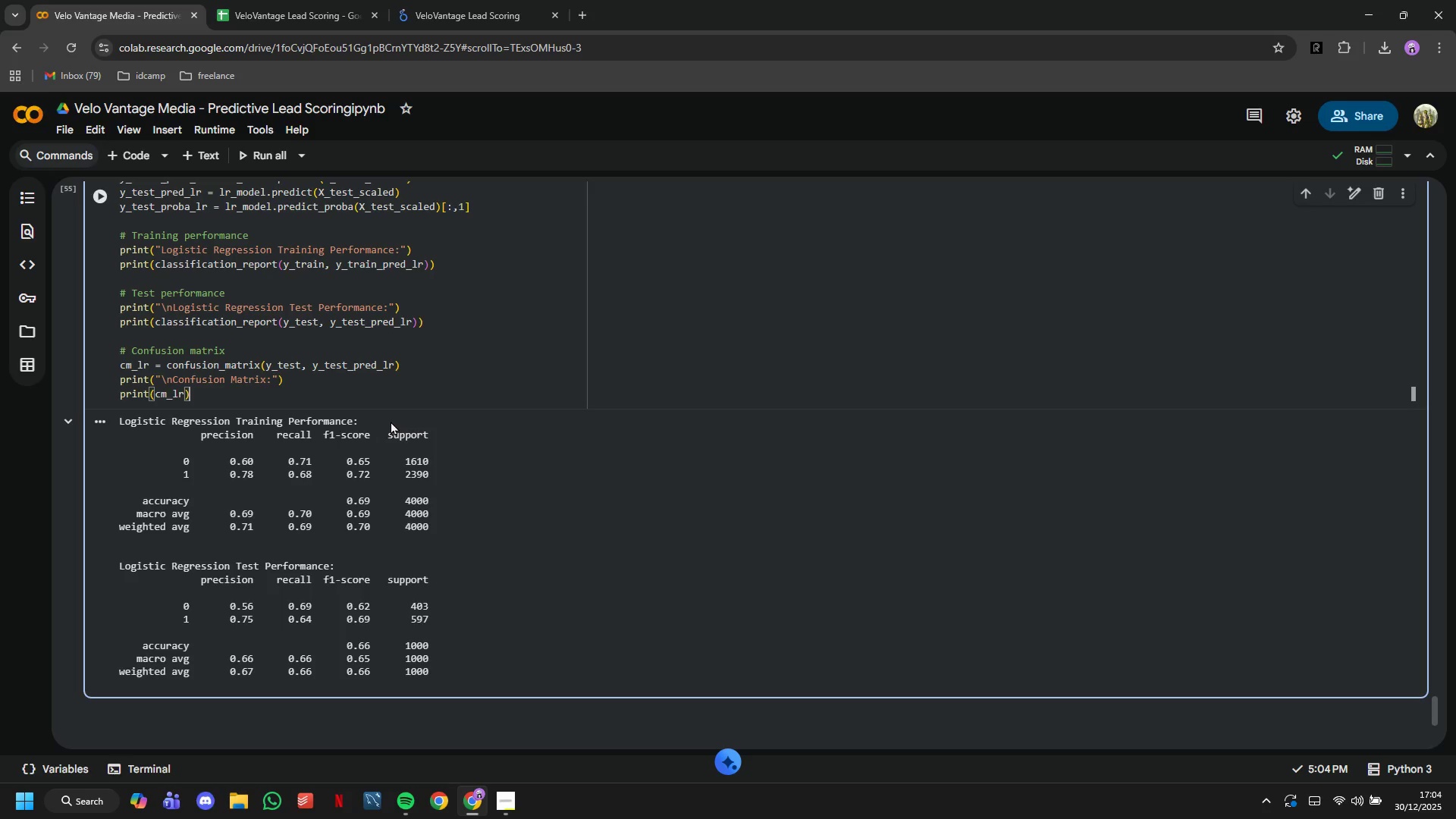 
left_click([109, 195])
 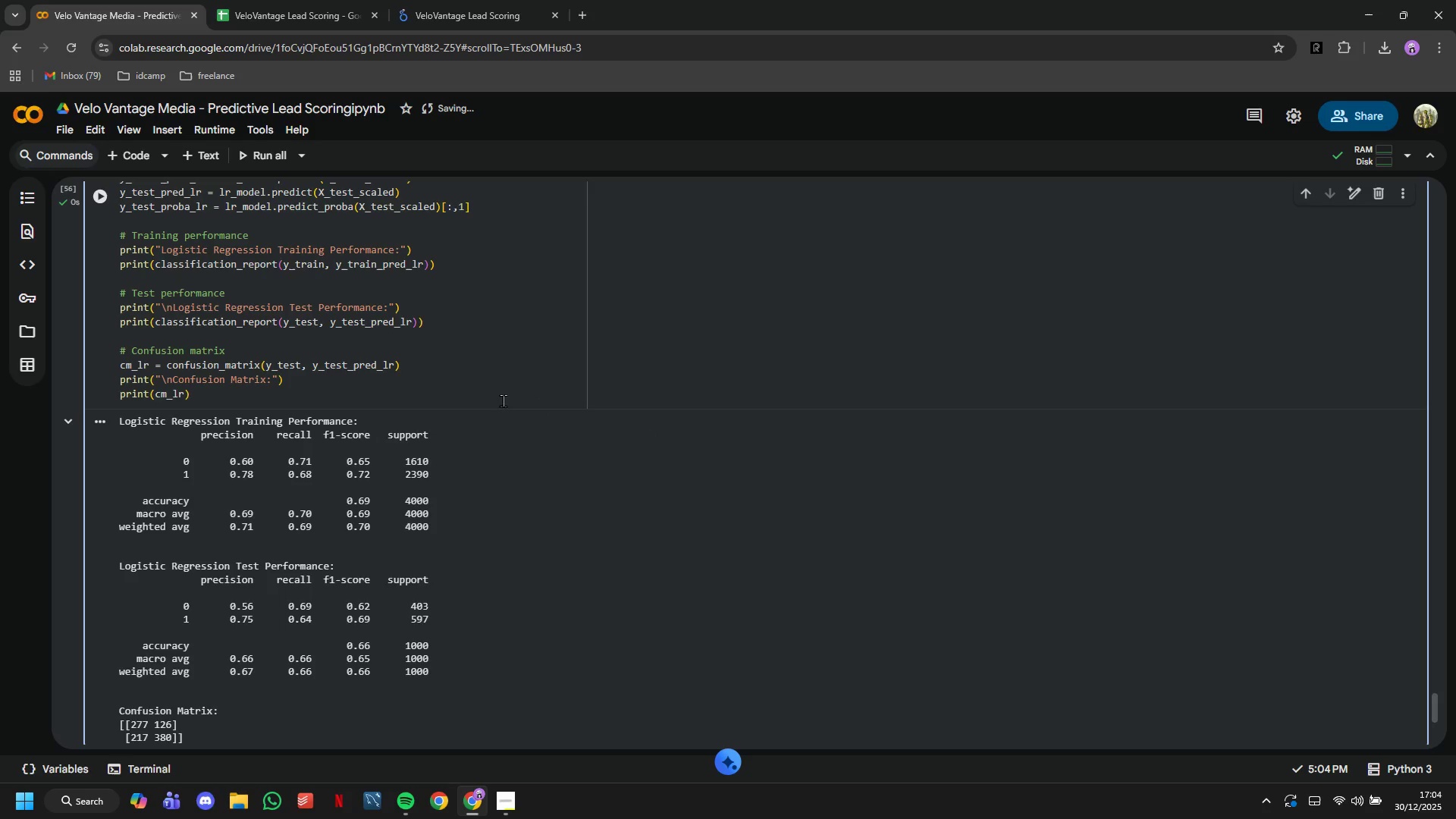 
scroll: coordinate [449, 391], scroll_direction: down, amount: 2.0
 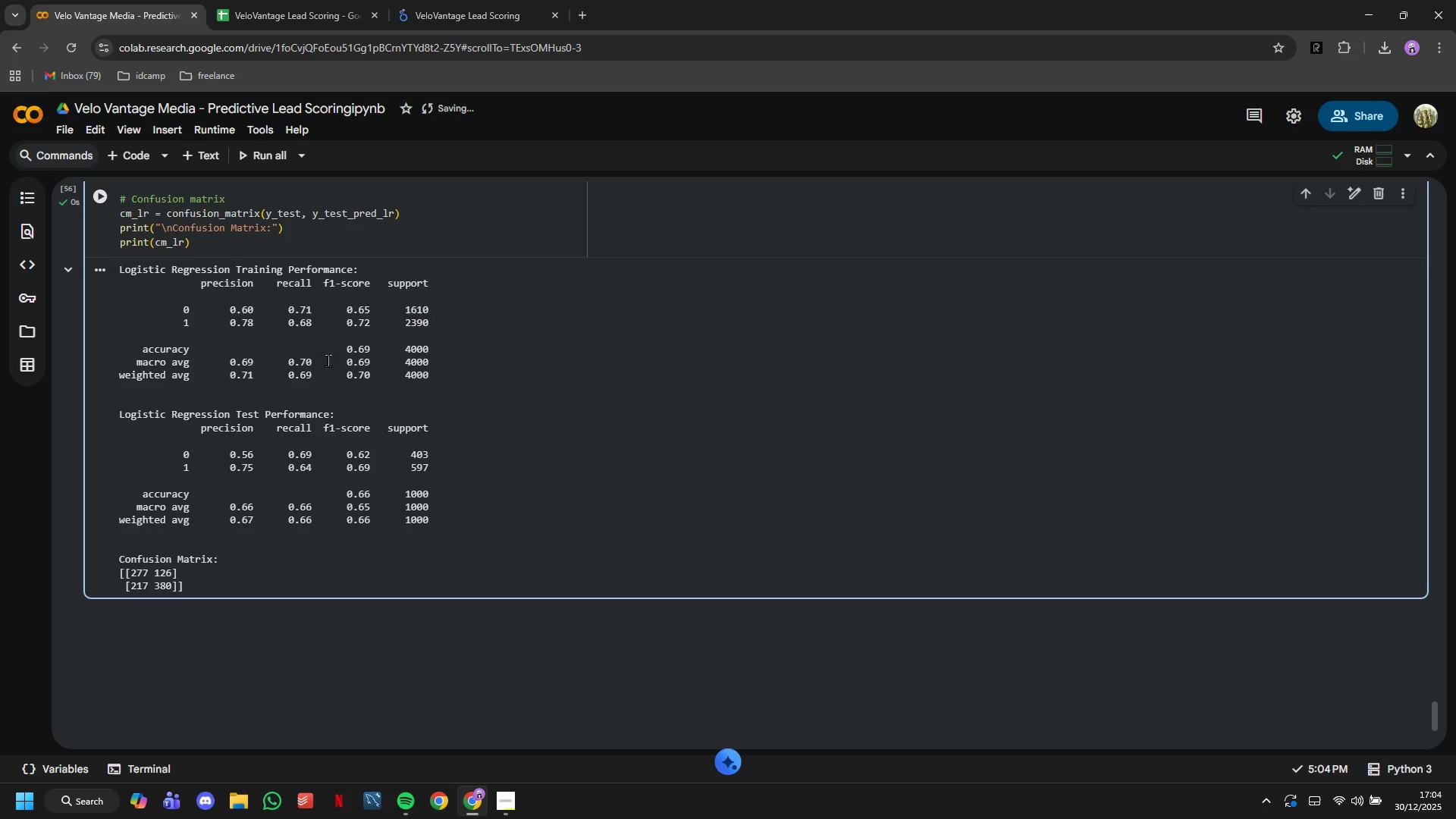 
left_click([213, 242])
 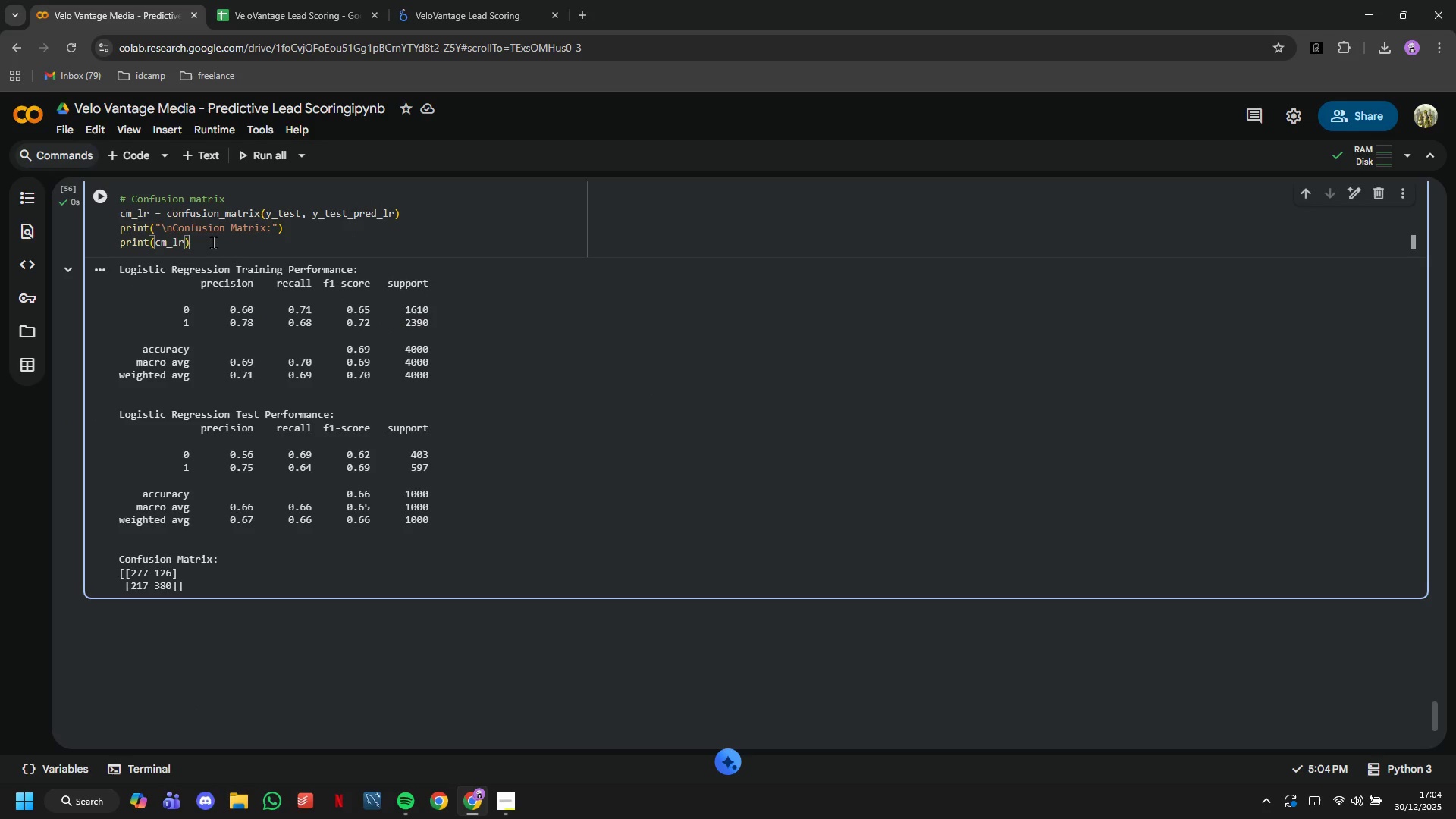 
key(Enter)
 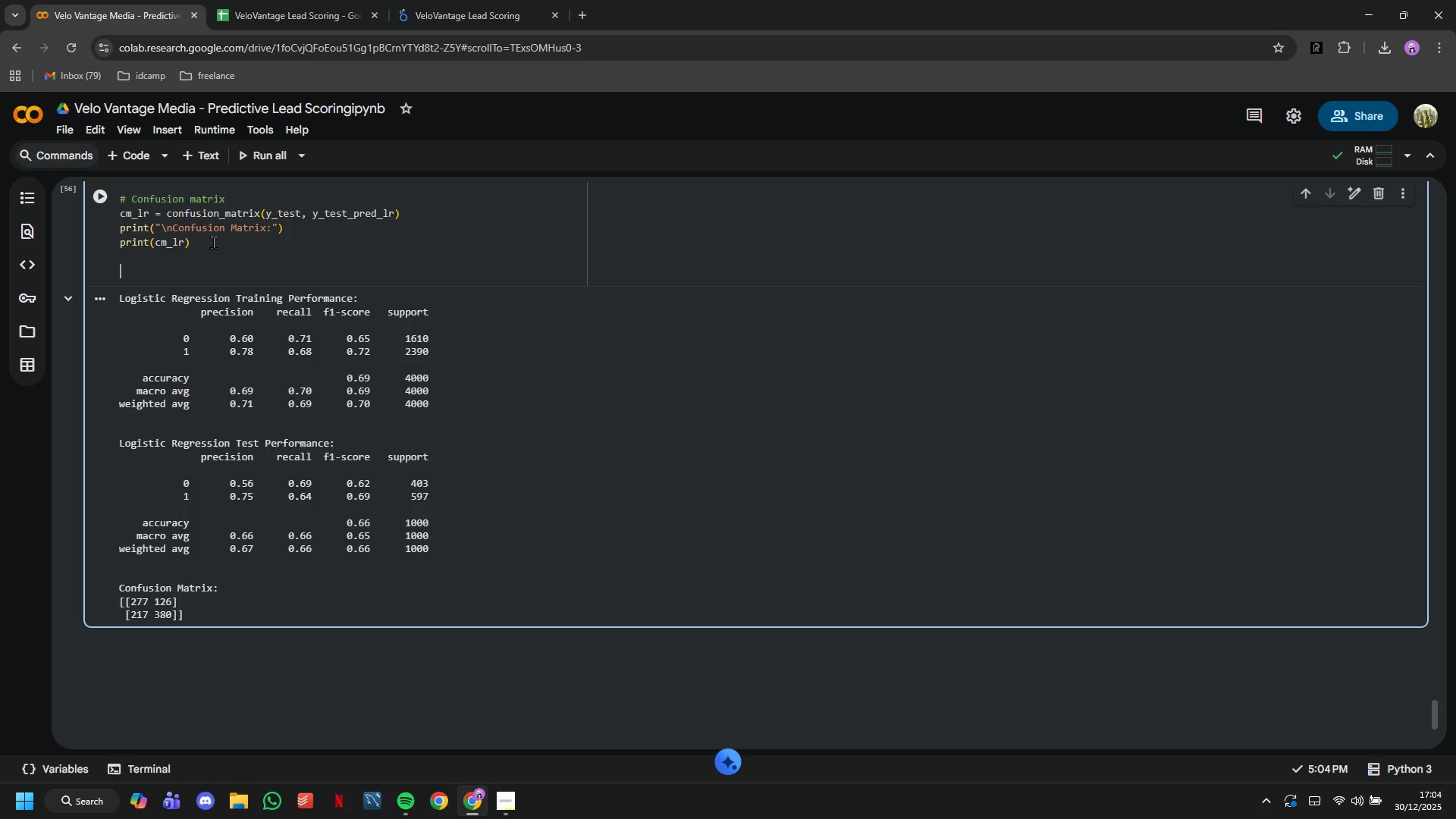 
key(Enter)
 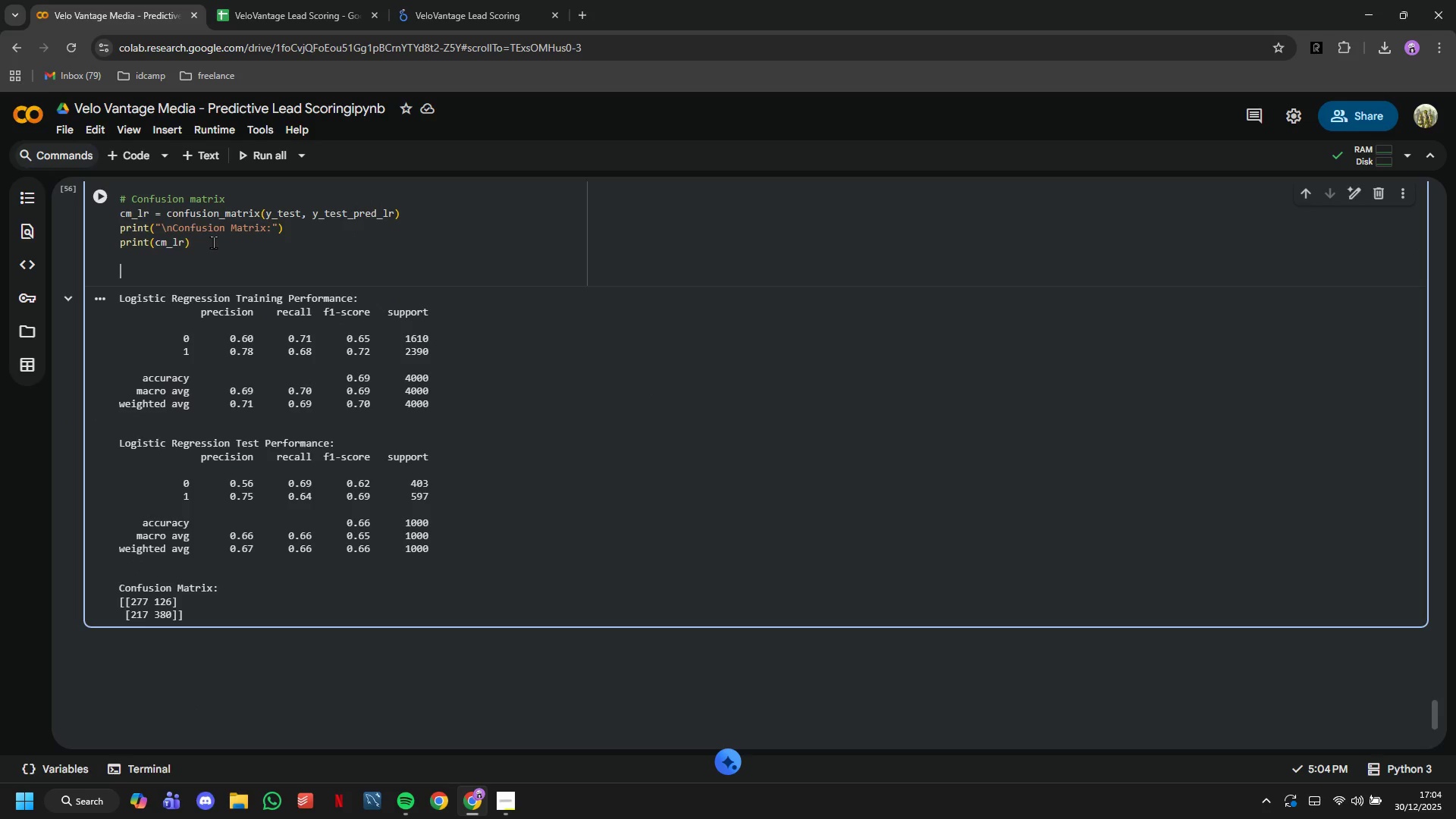 
type(# Bs)
key(Backspace)
type(ussiness metrics)
 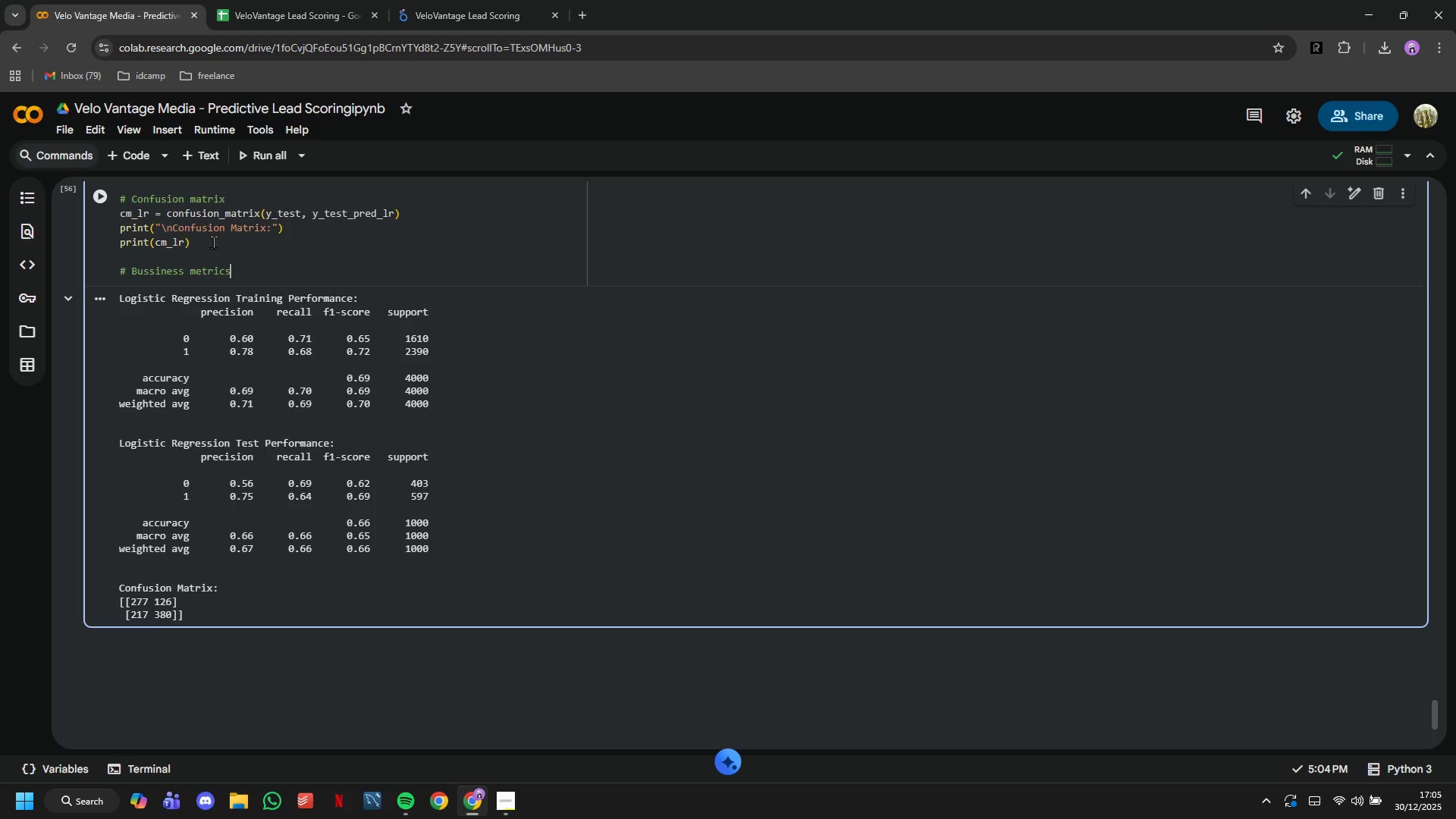 
key(Enter)
 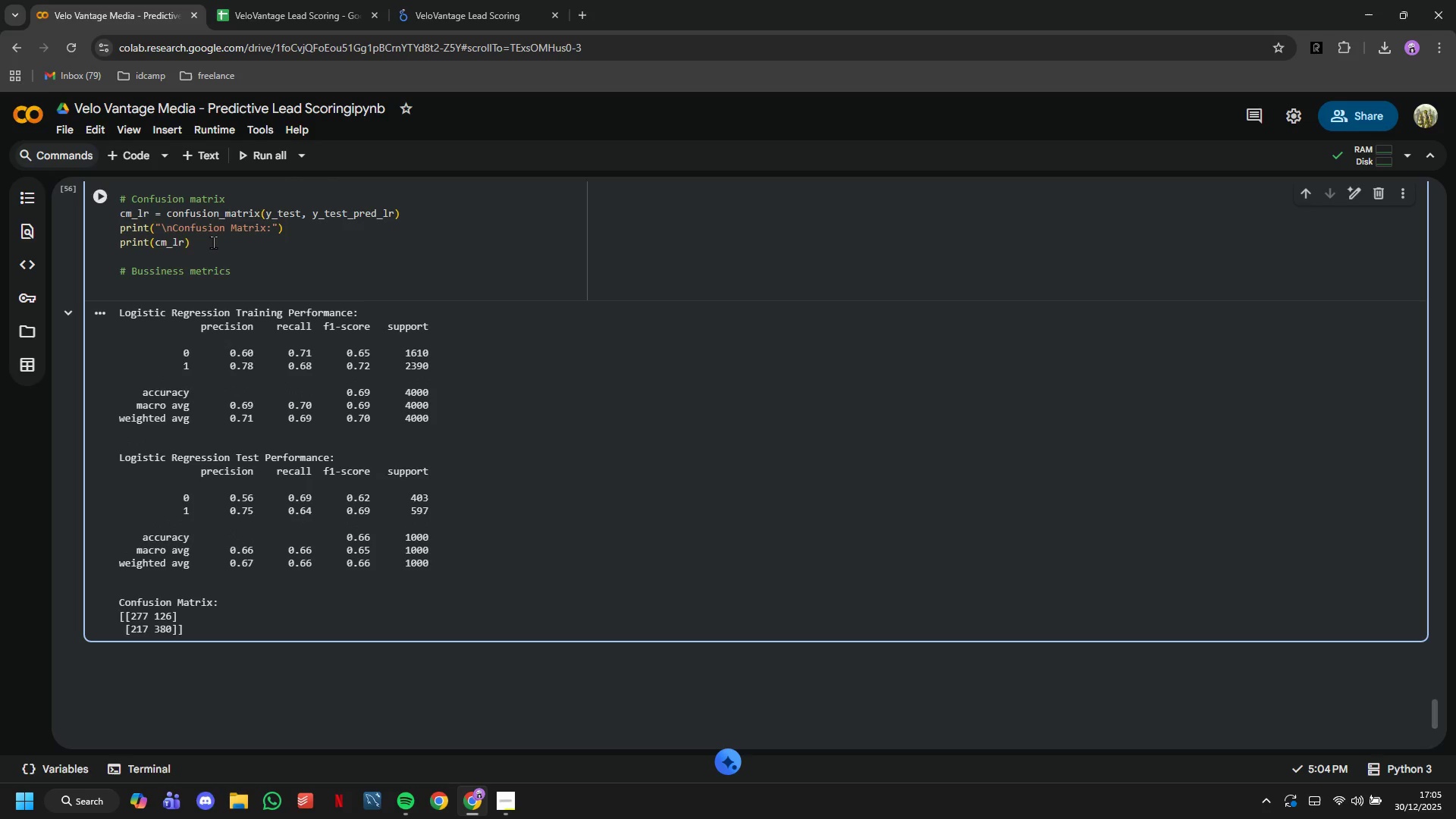 
wait(7.38)
 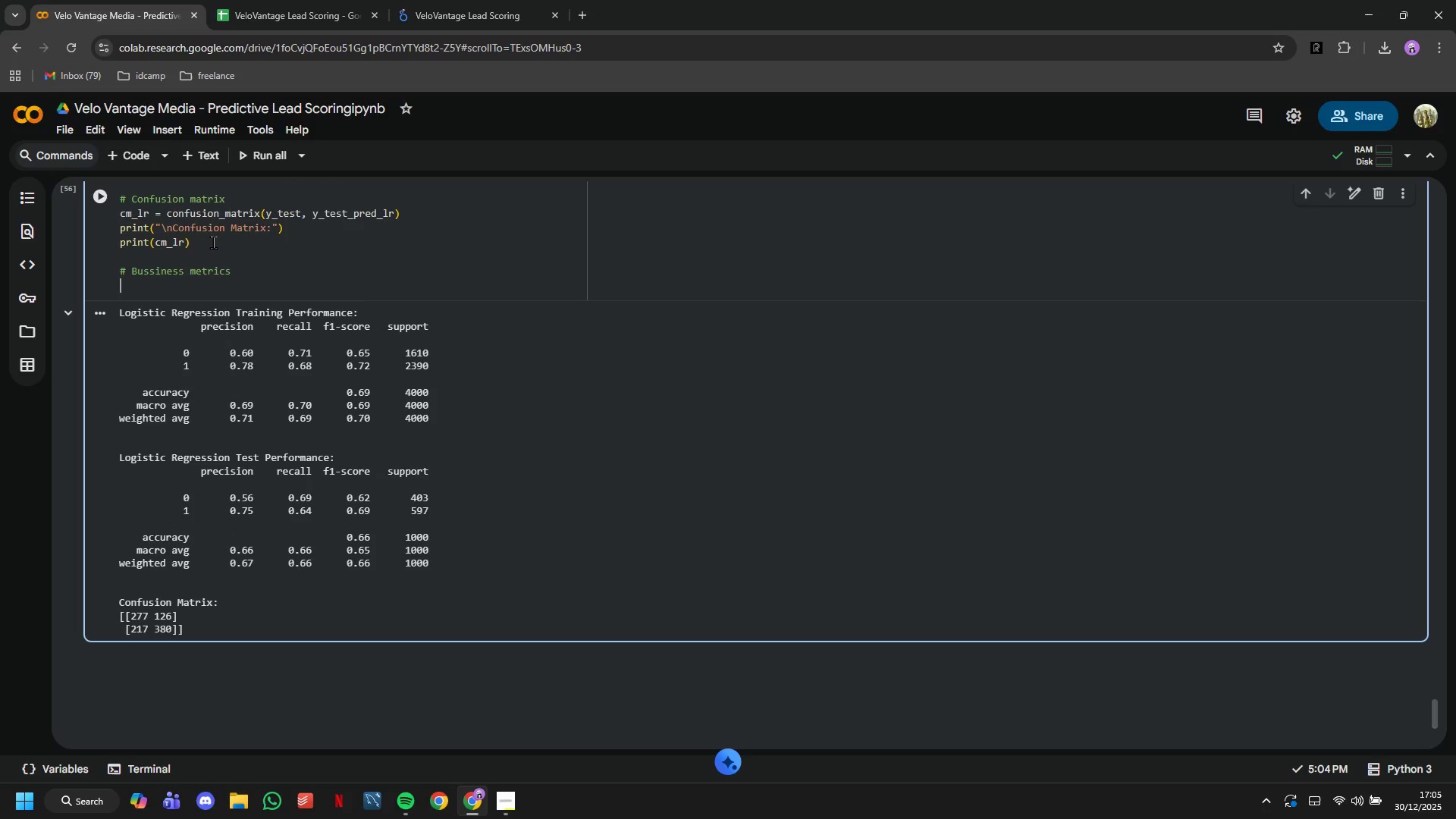 
type(precion_lr = precis)
key(Tab)
key(Tab)
 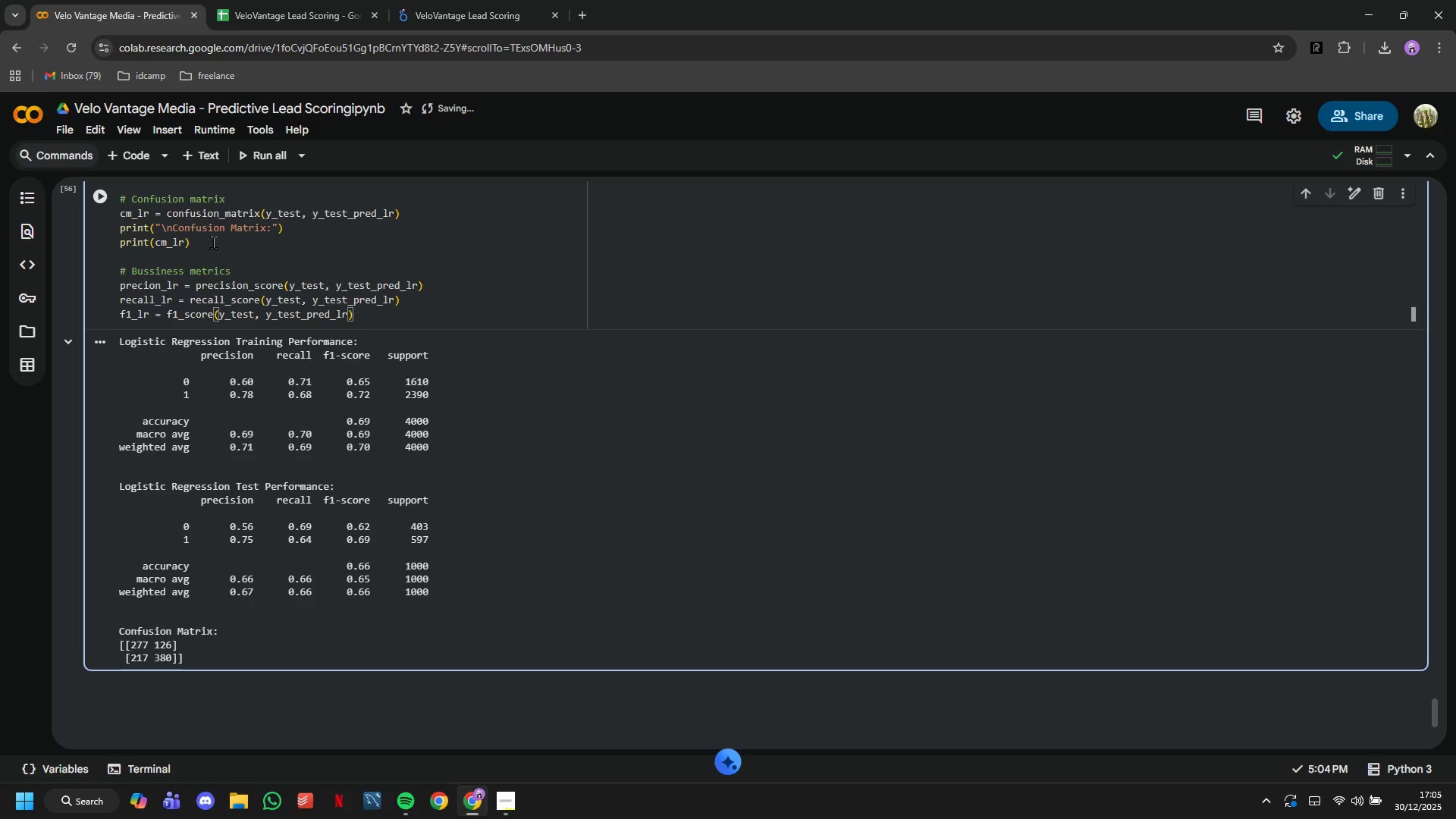 
 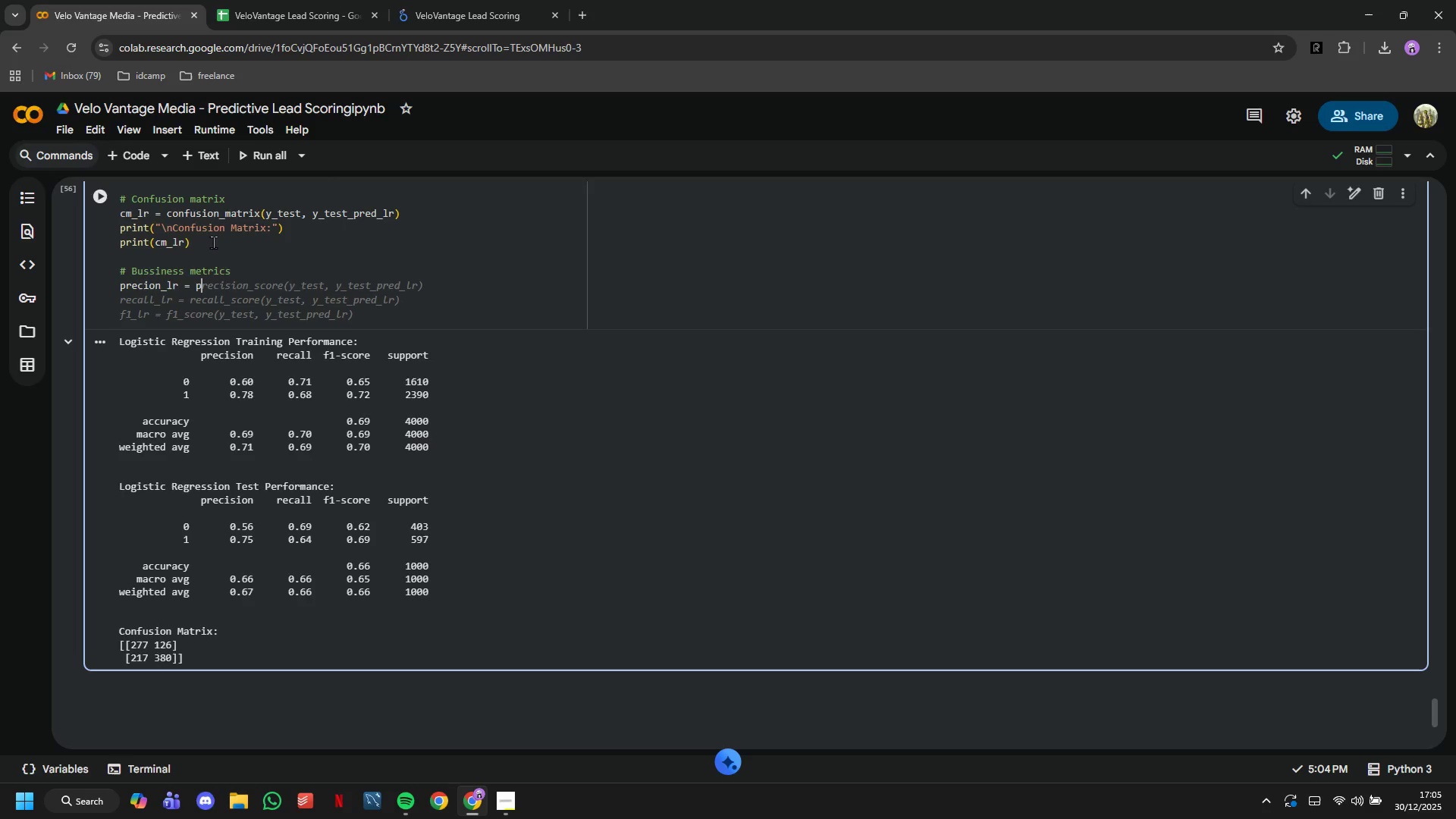 
hold_key(key=I, duration=9.95)
 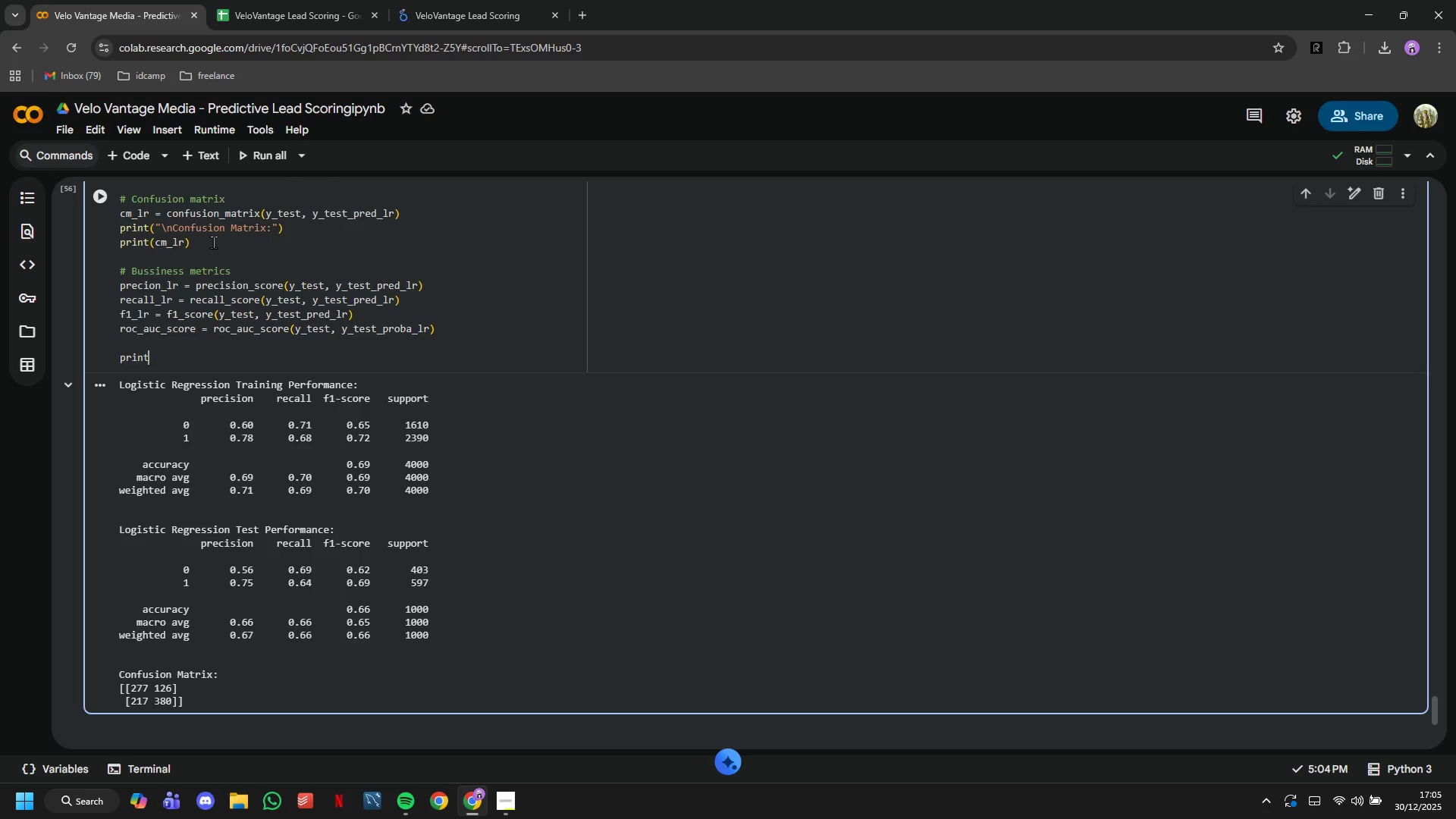 
key(Enter)
 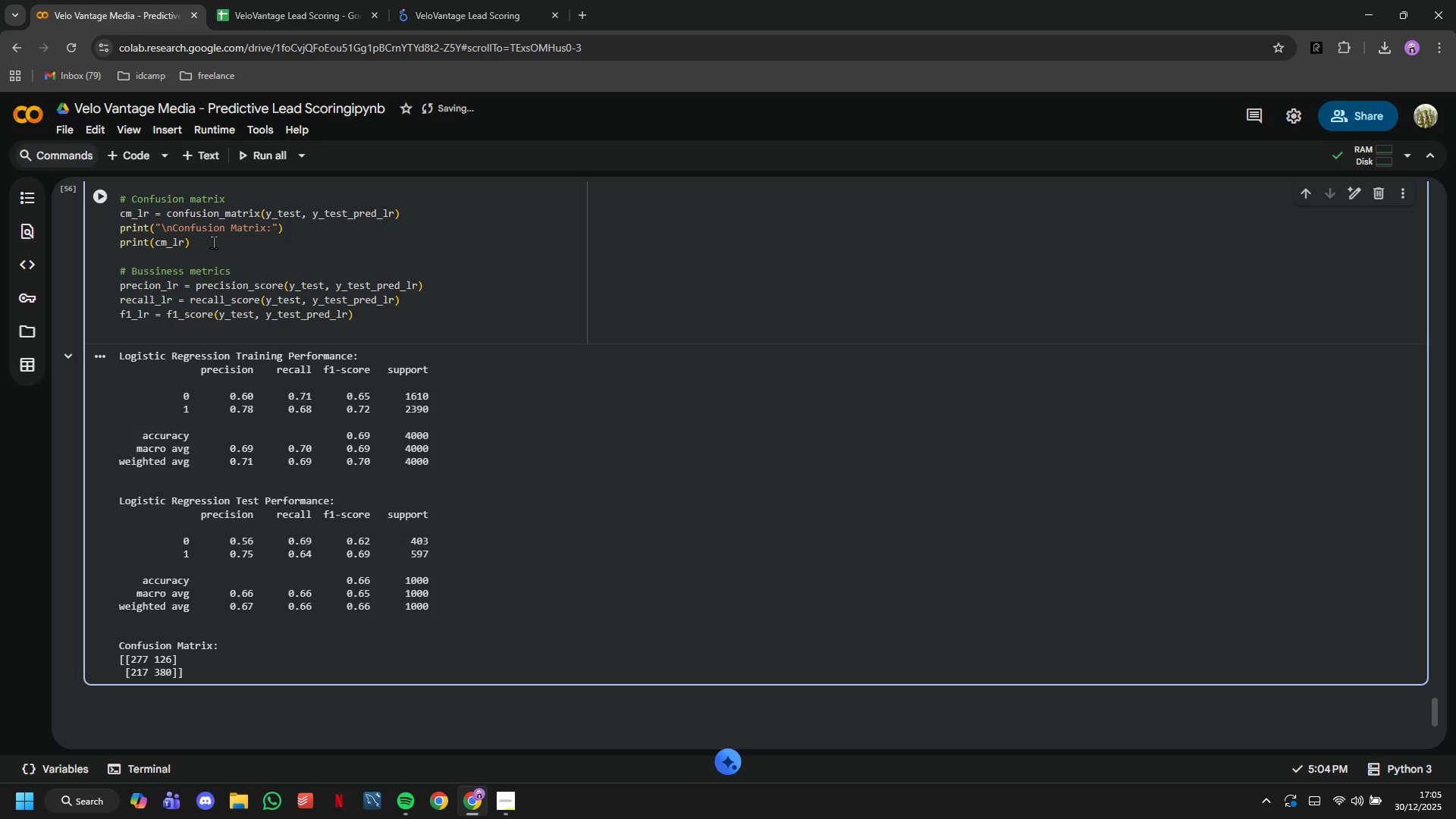 
type(roc_au)
key(Tab)
type( )
key(Tab)
 